 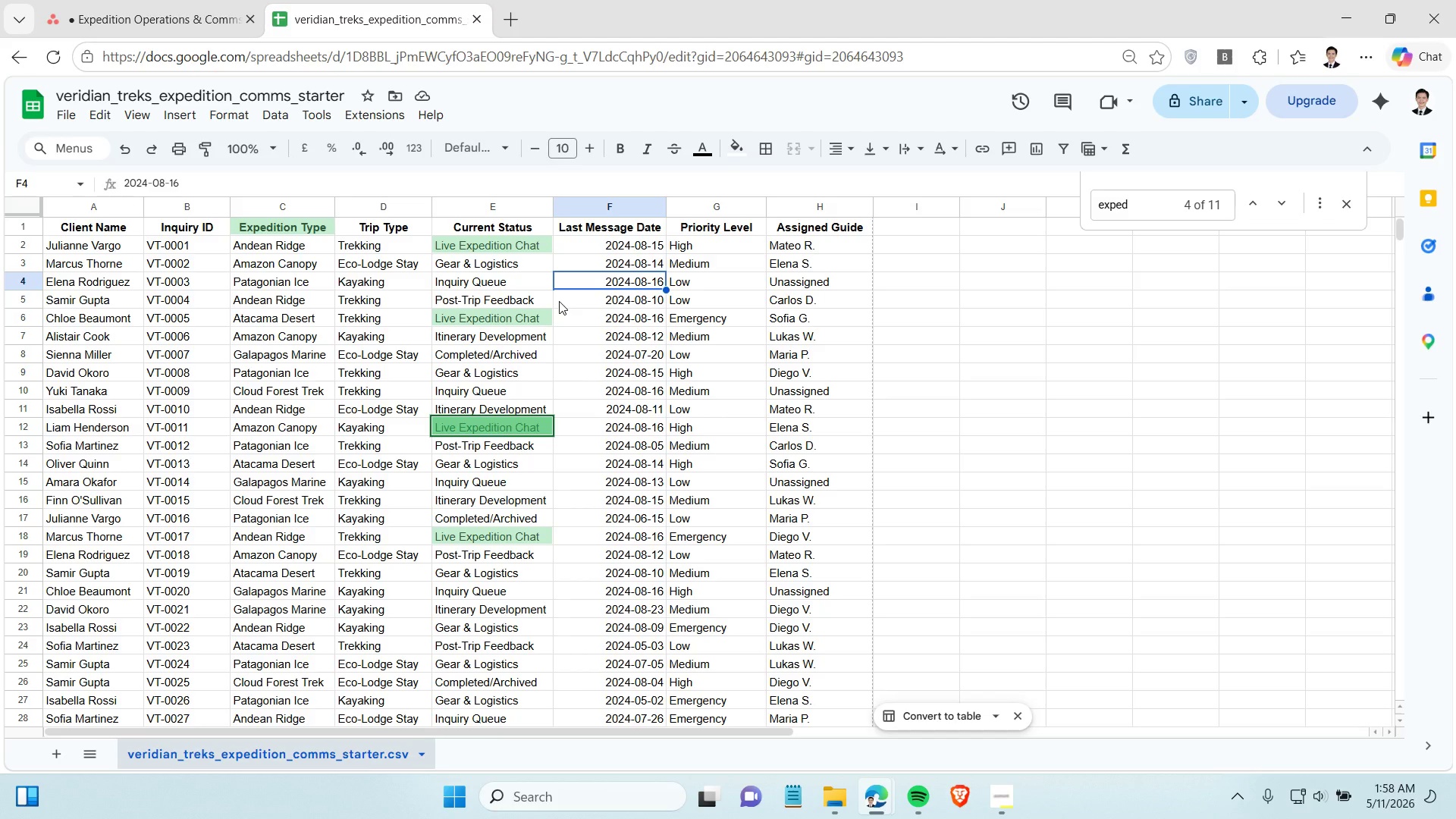 
left_click([902, 228])
 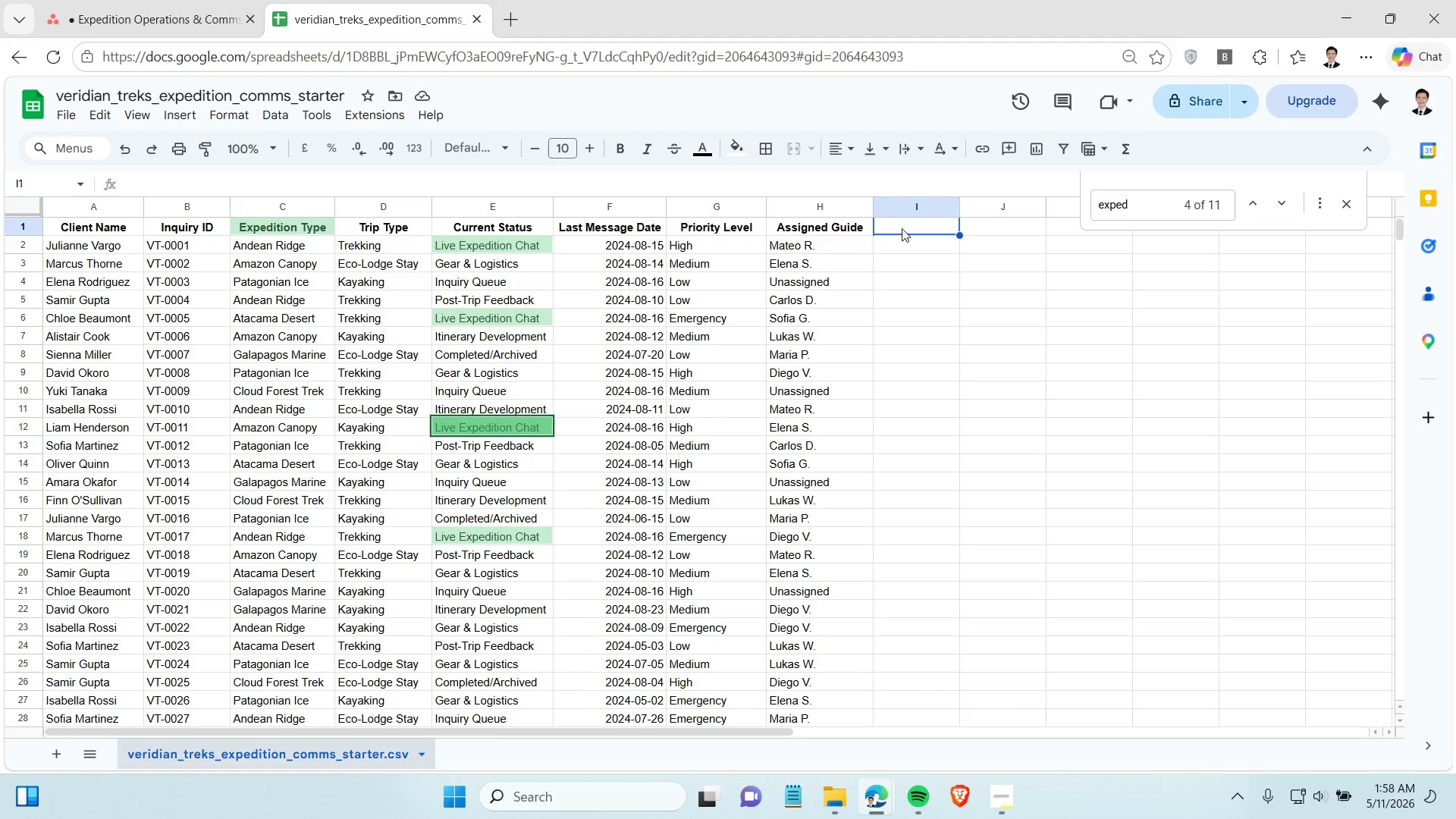 
type(Start Date)
 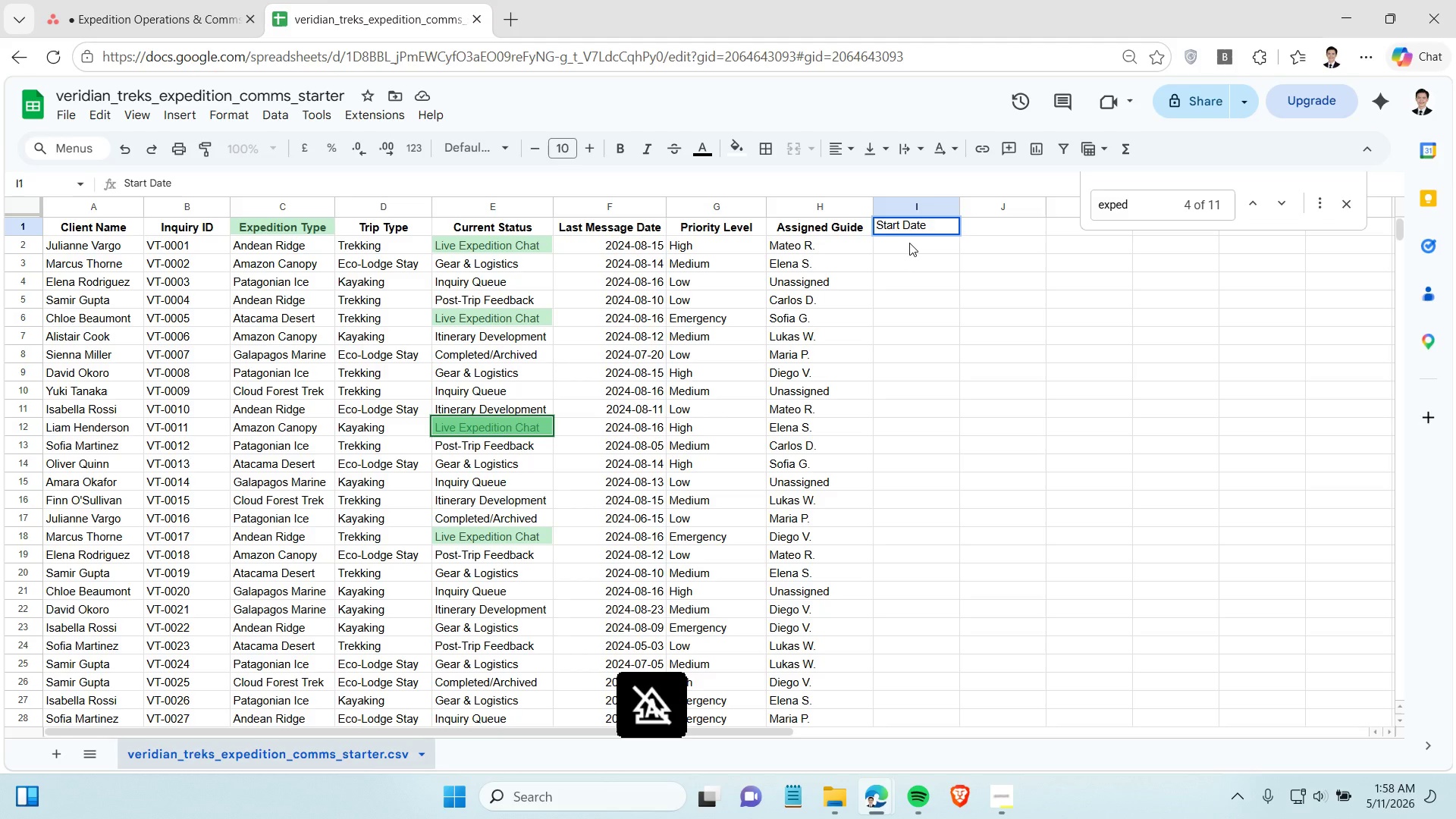 
left_click([912, 243])
 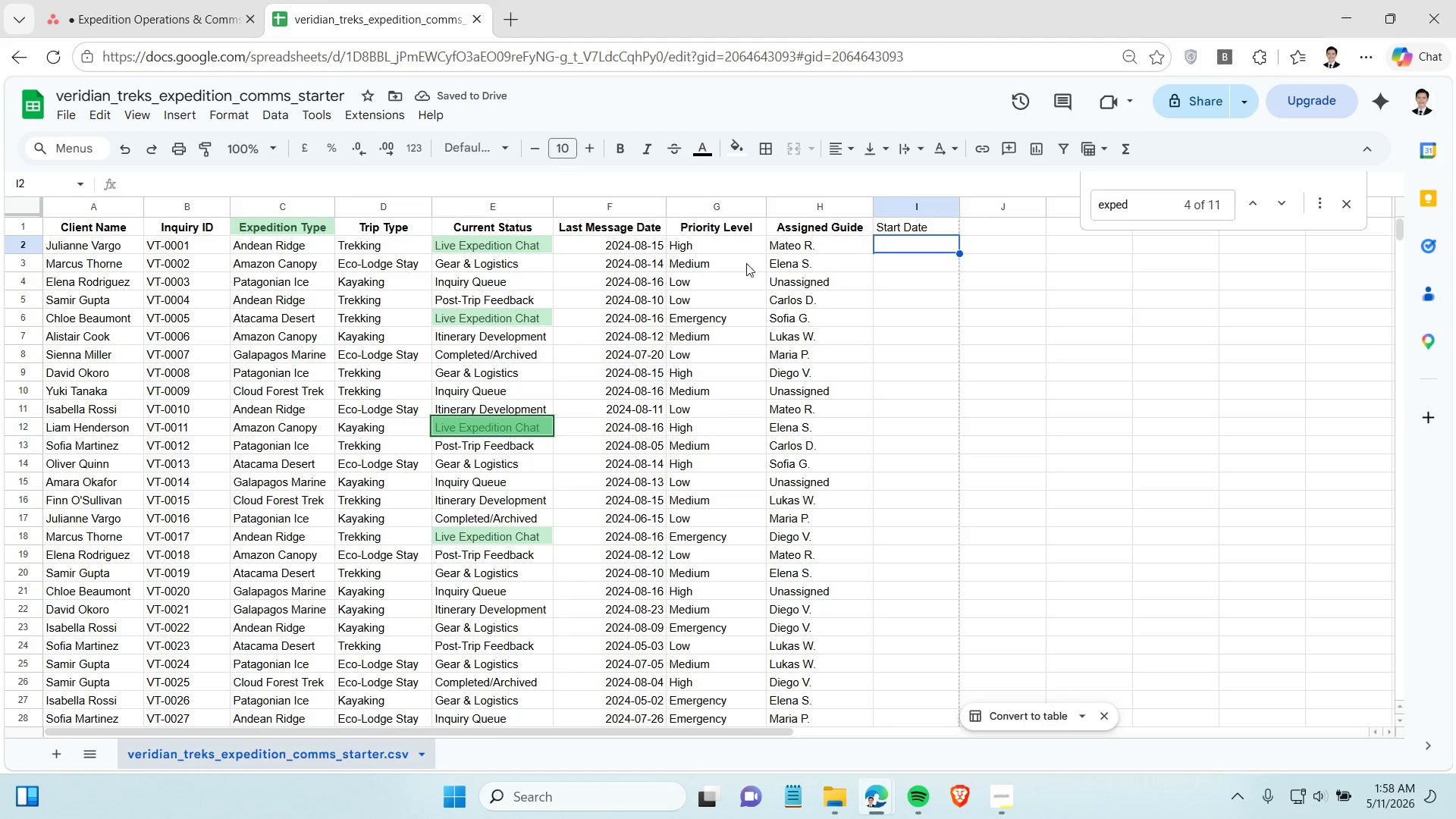 
left_click([900, 228])
 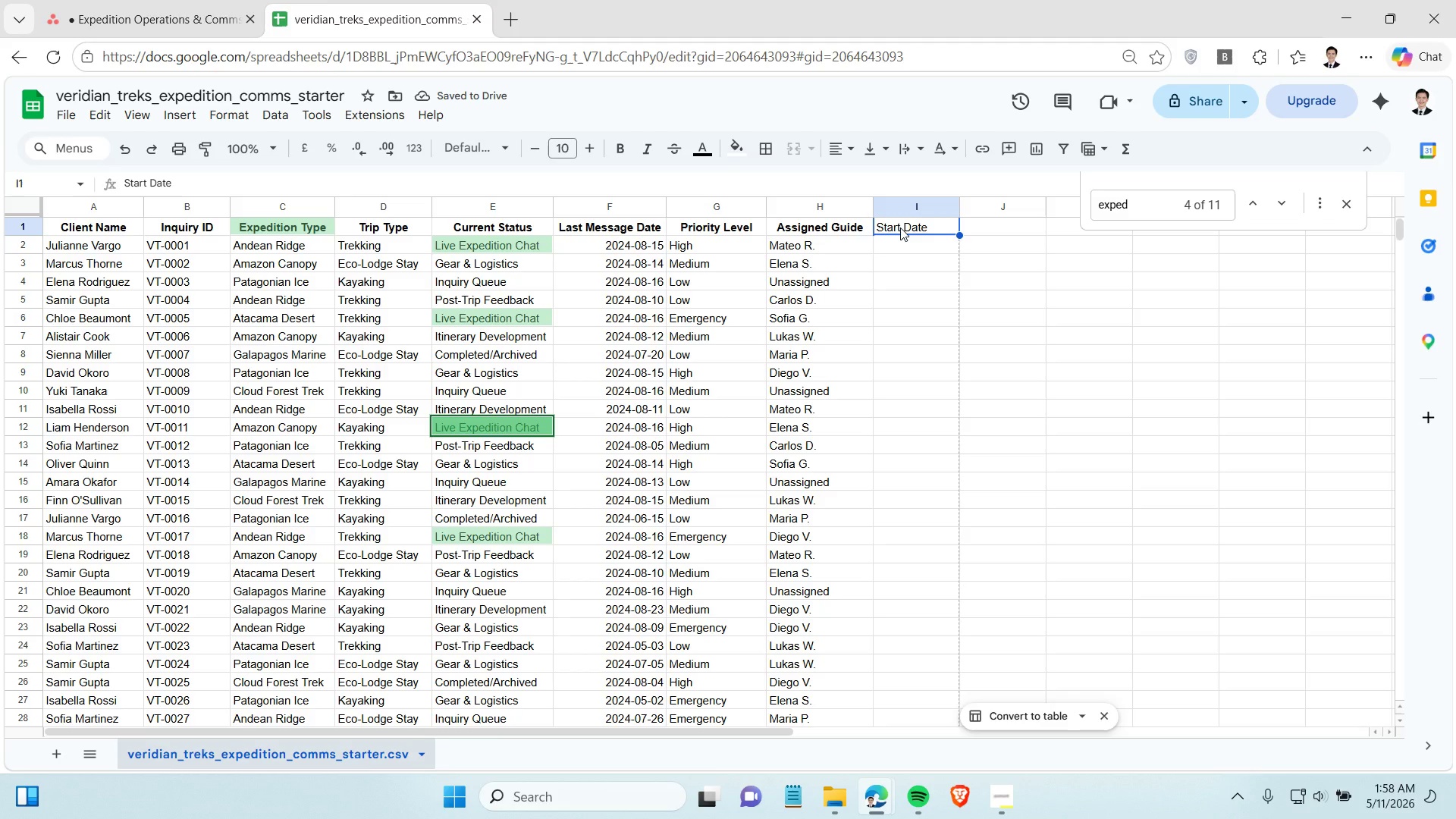 
key(Control+B)
 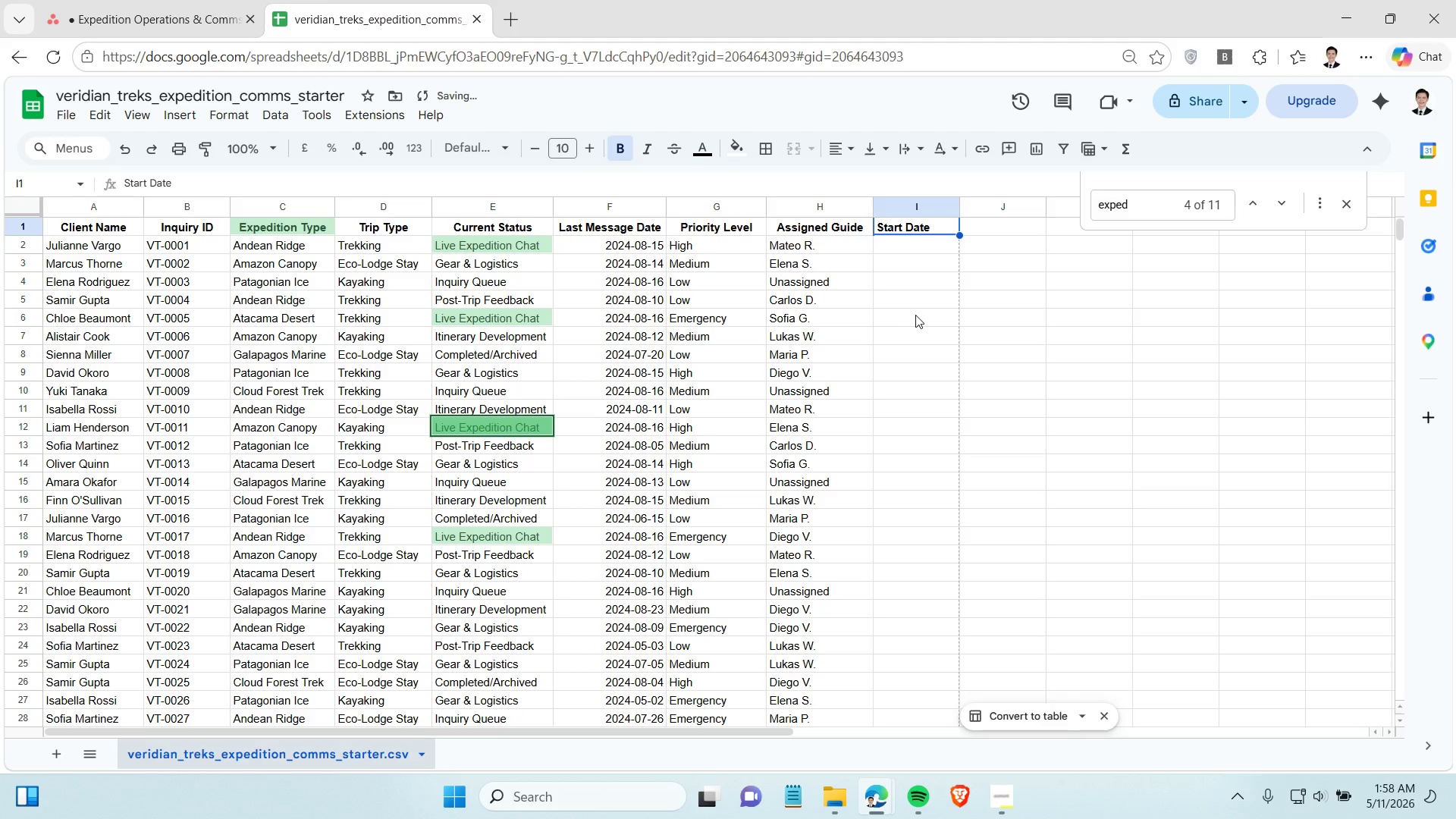 
left_click([915, 315])
 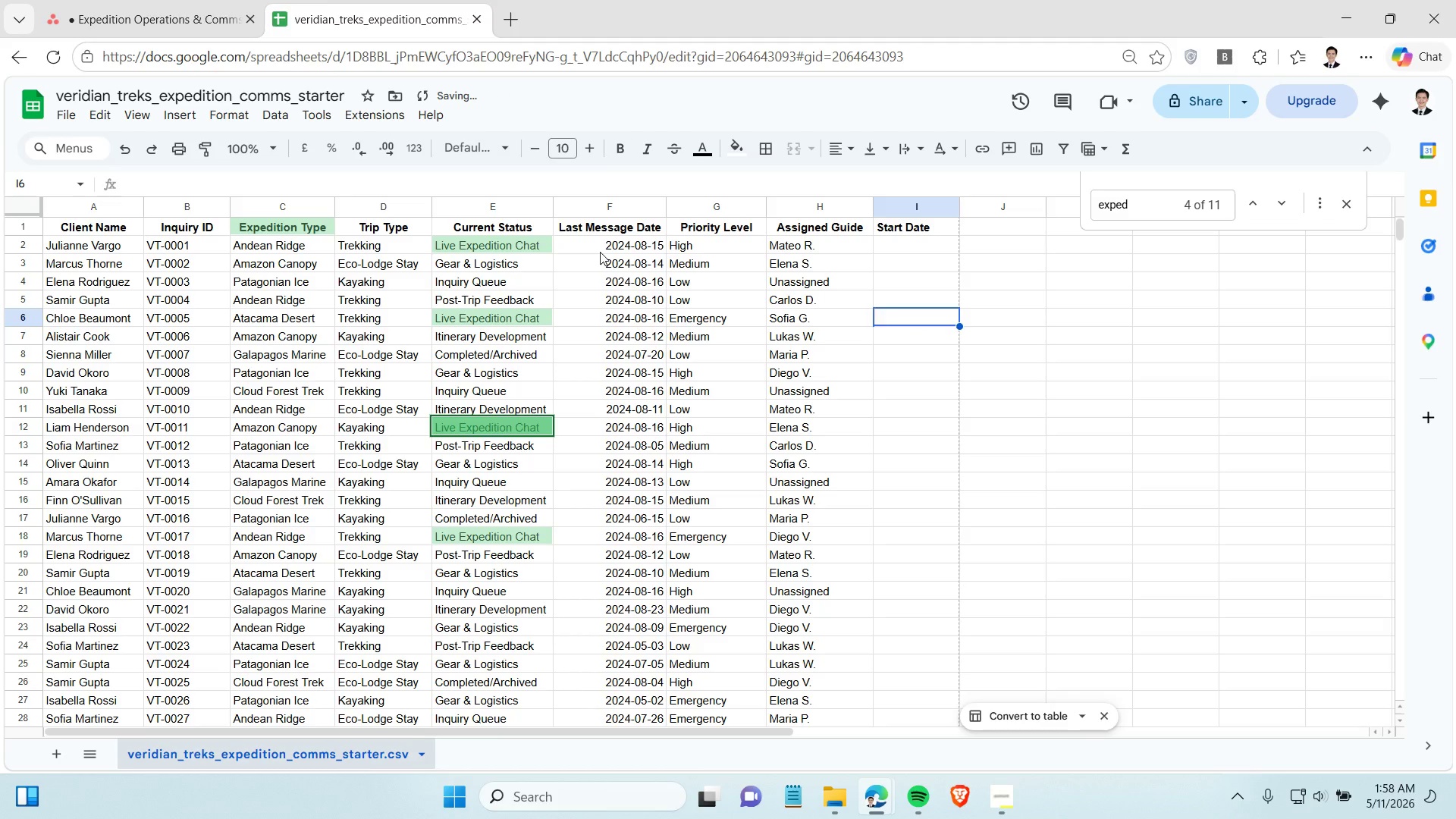 
left_click_drag(start_coordinate=[600, 252], to_coordinate=[647, 253])
 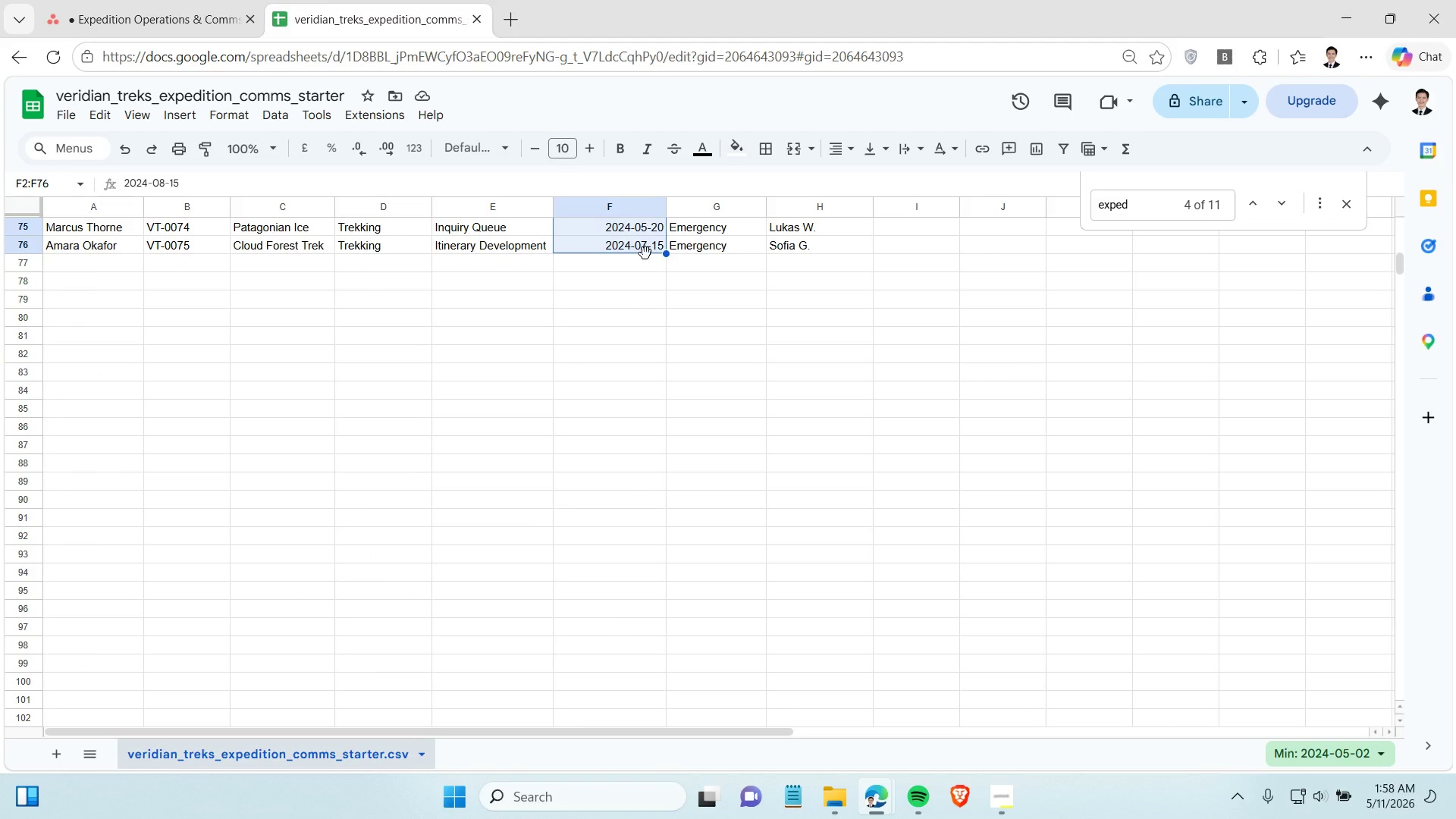 
key(Control+C)
 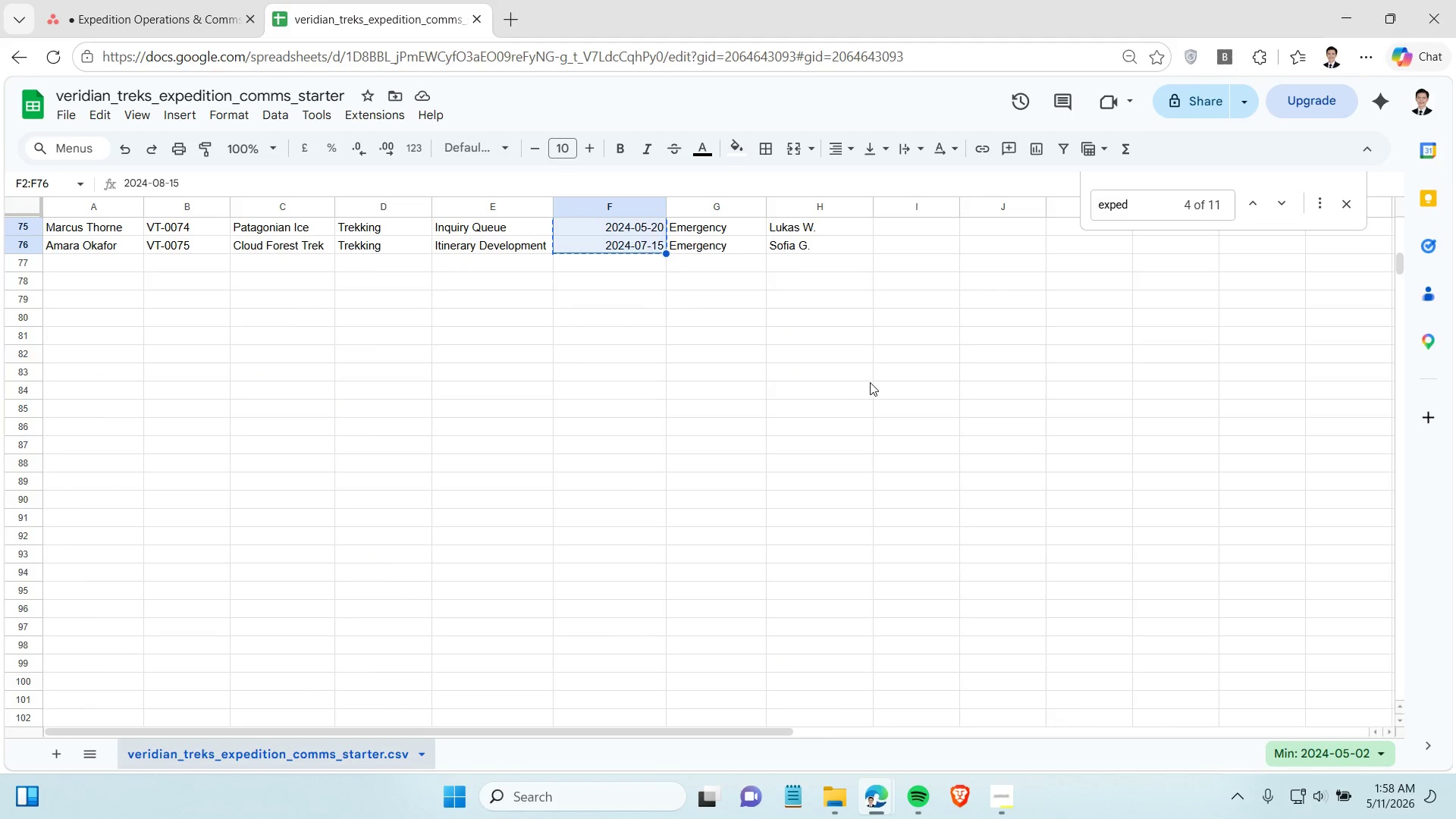 
scroll: coordinate [870, 381], scroll_direction: up, amount: 17.0
 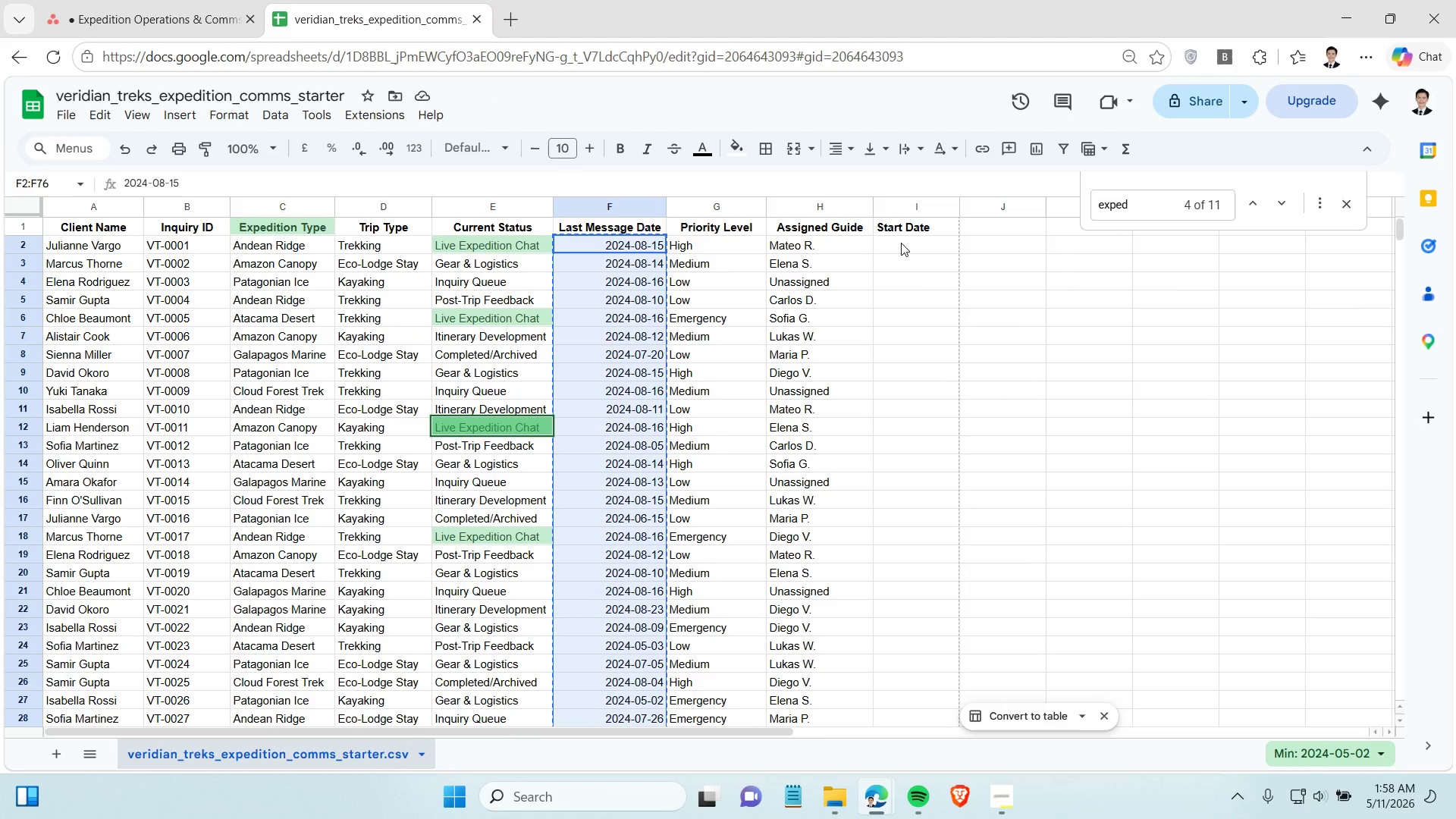 
left_click([899, 240])
 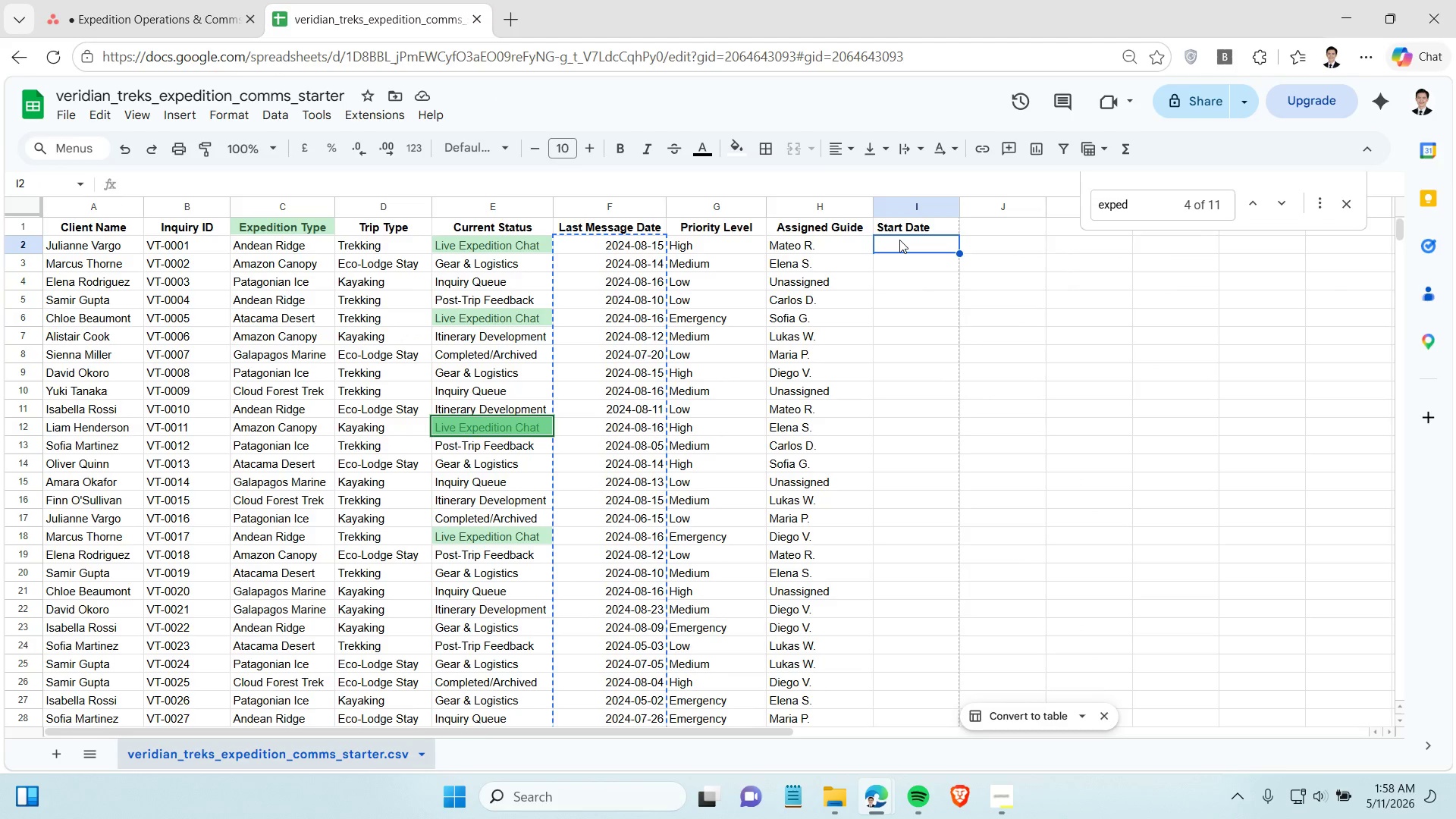 
hold_key(key=ControlLeft, duration=1.5)
 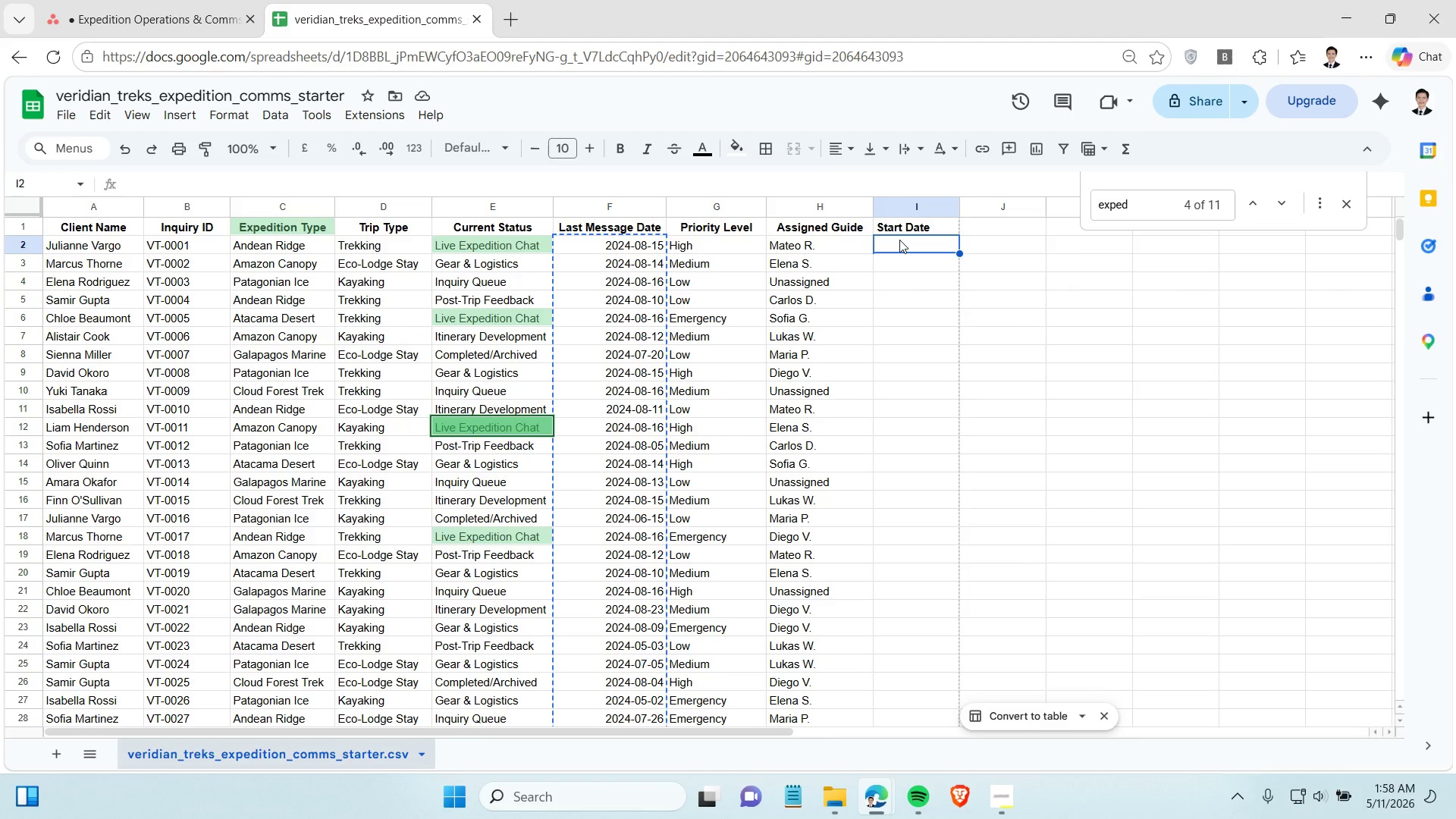 
hold_key(key=ControlLeft, duration=1.51)
 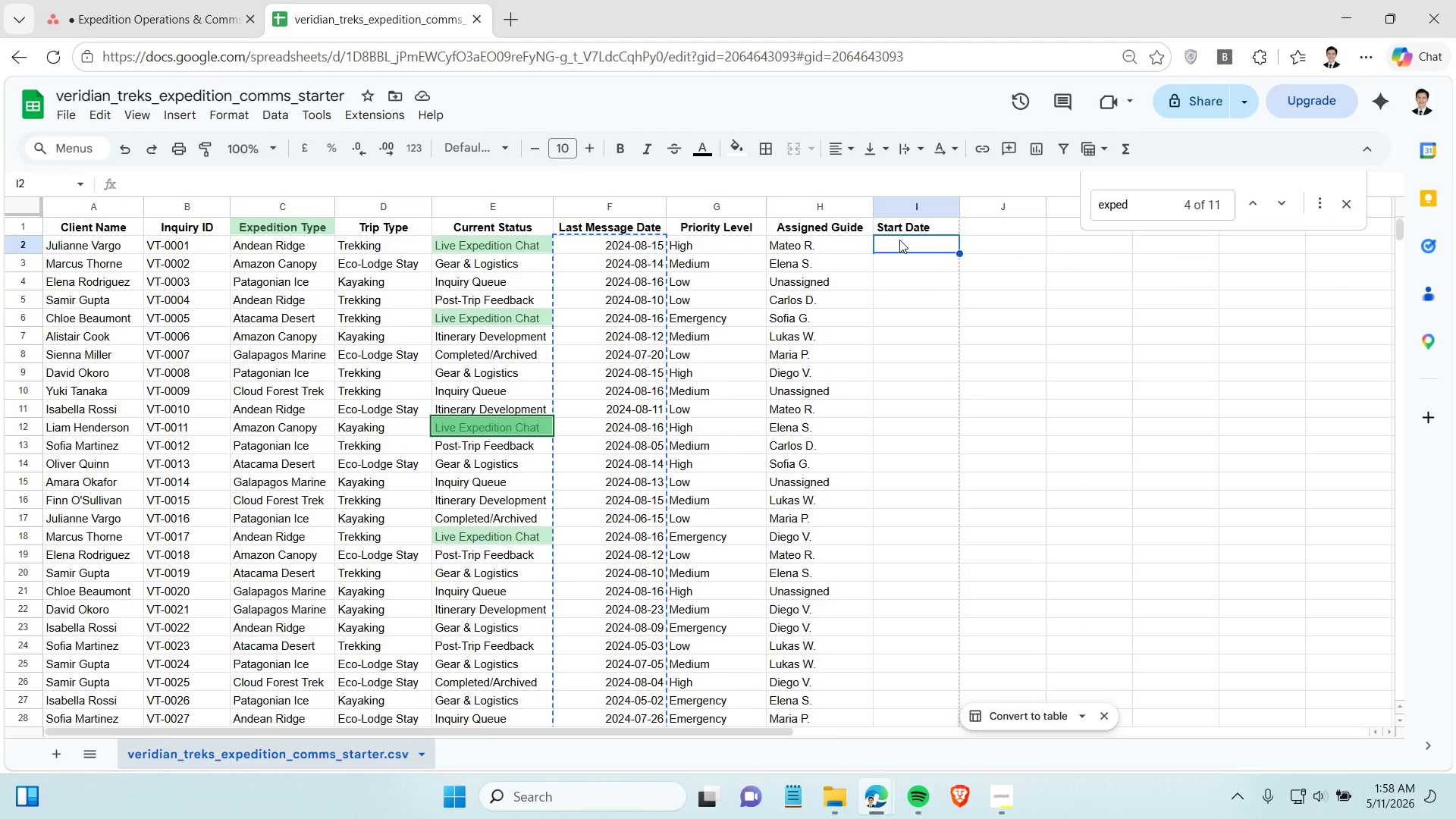 
hold_key(key=ControlLeft, duration=1.52)
 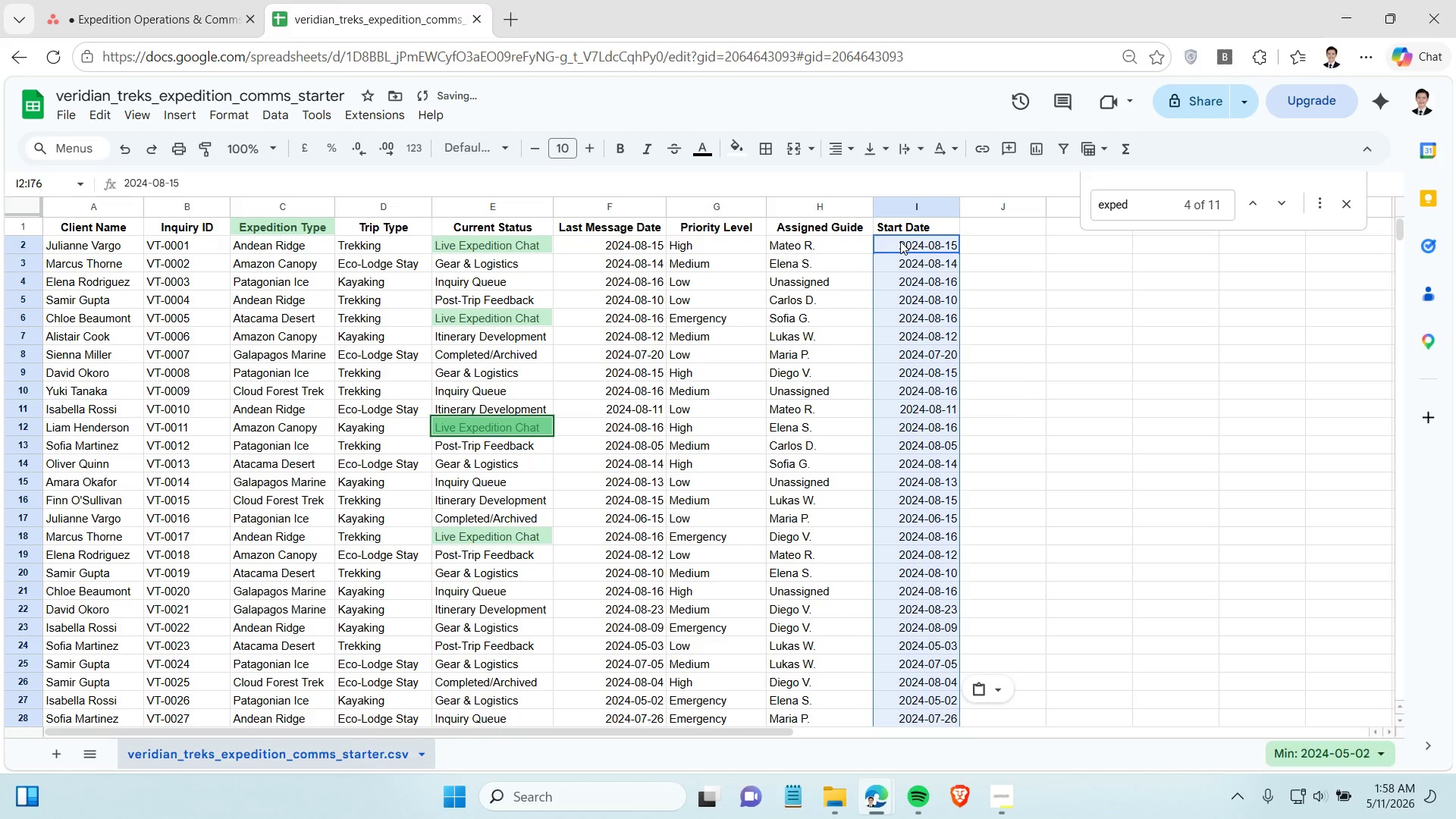 
key(Control+V)
 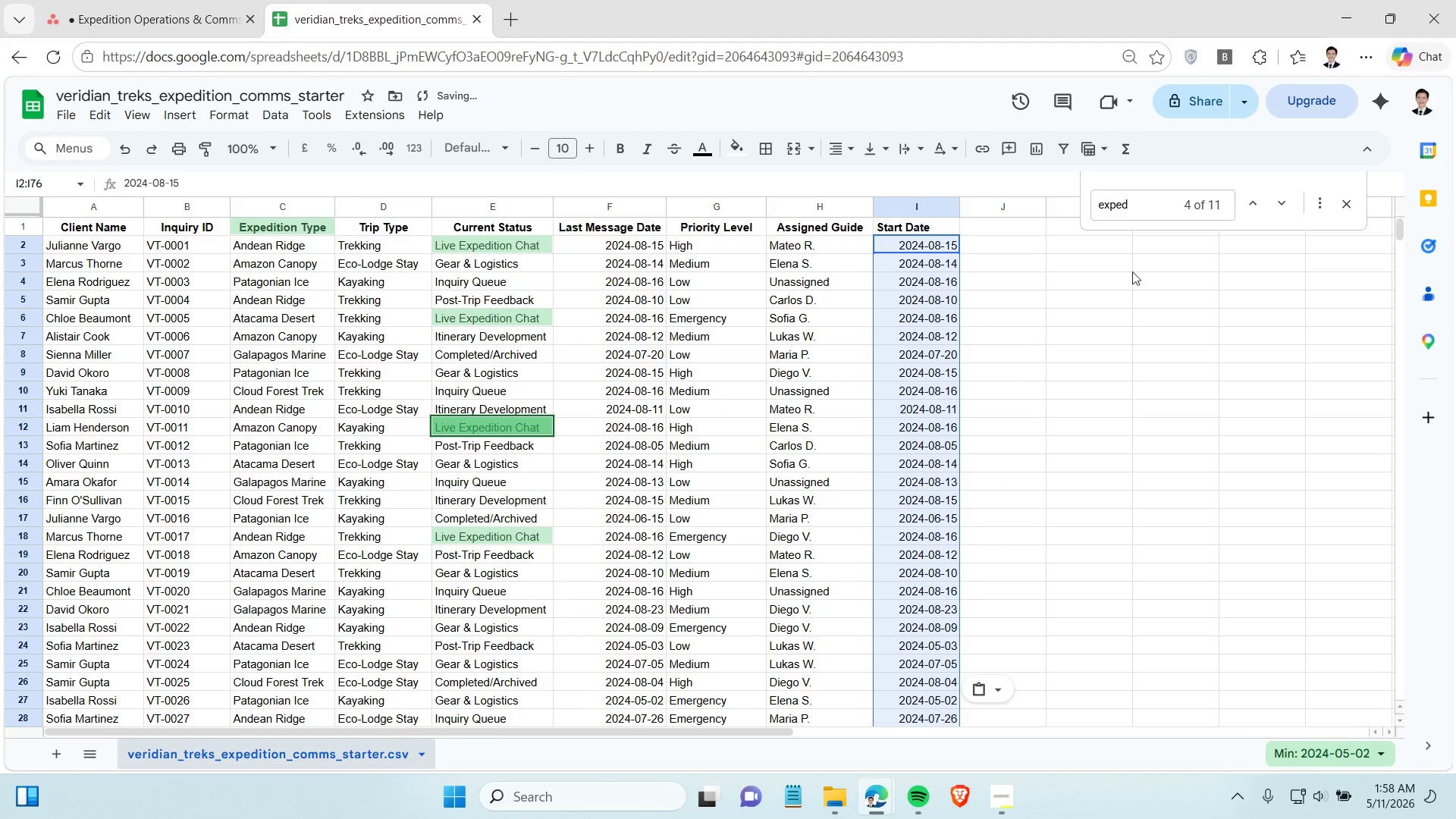 
left_click([1144, 262])
 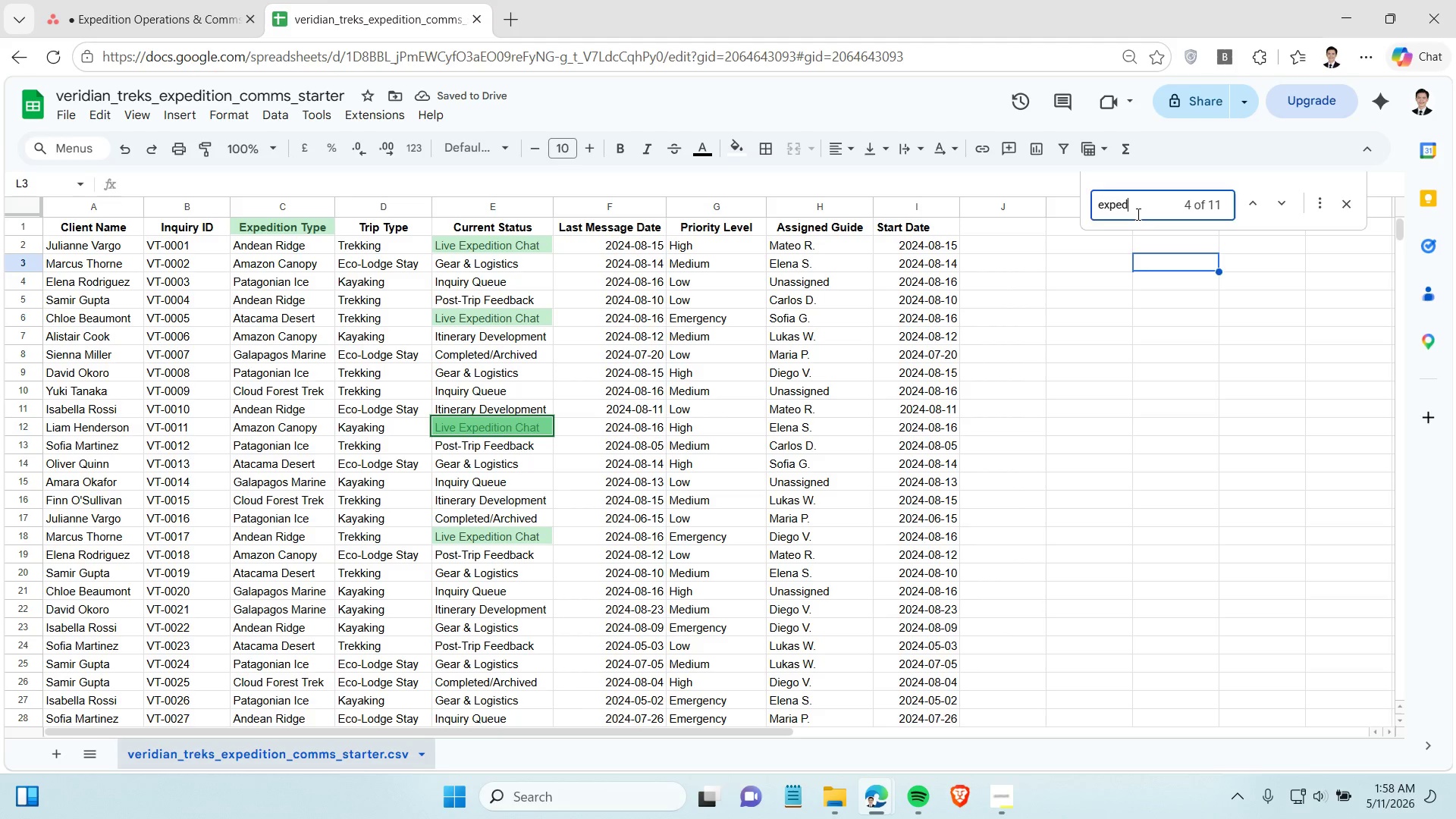 
double_click([1137, 214])
 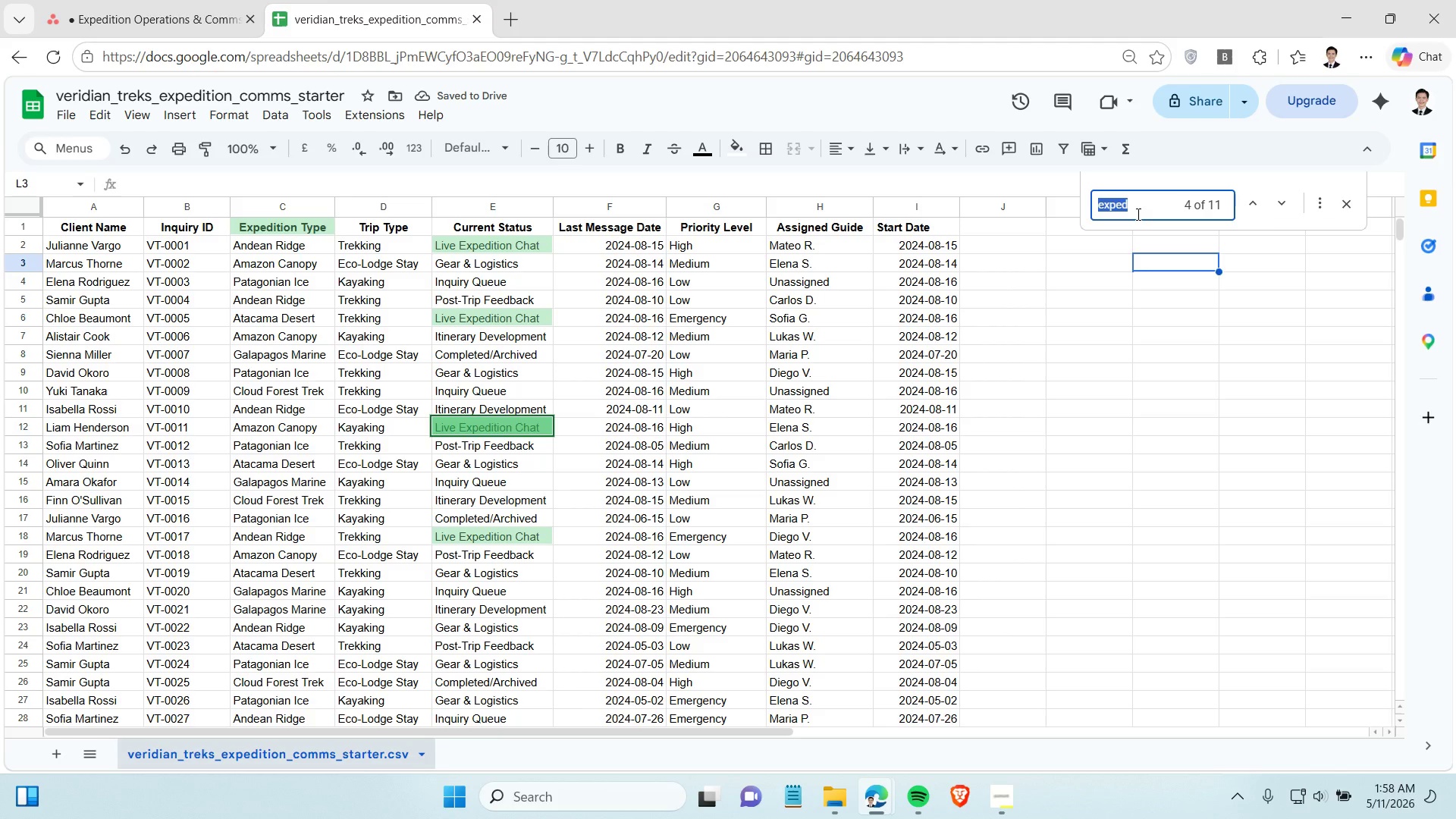 
triple_click([1137, 214])
 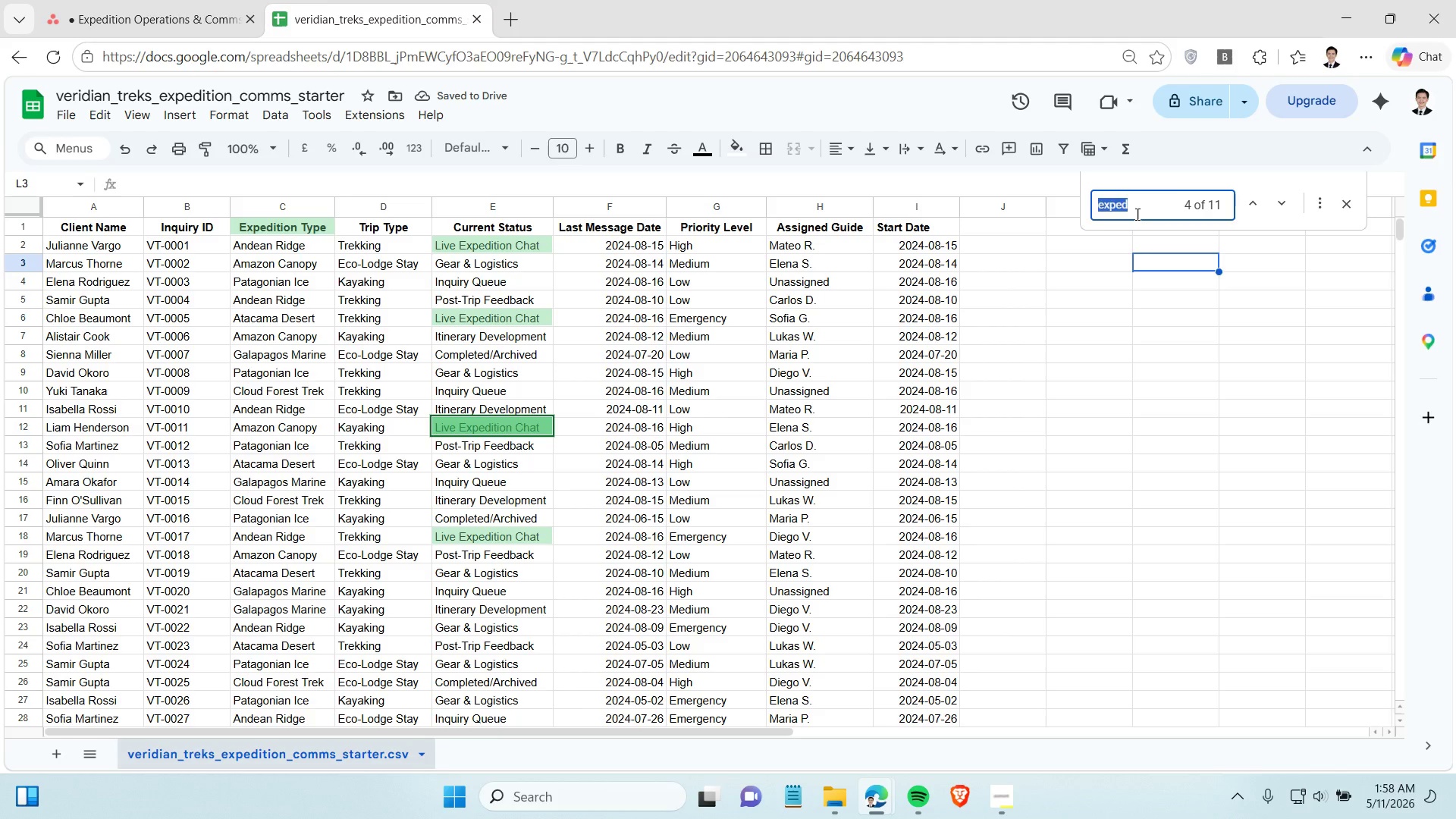 
type(08)
 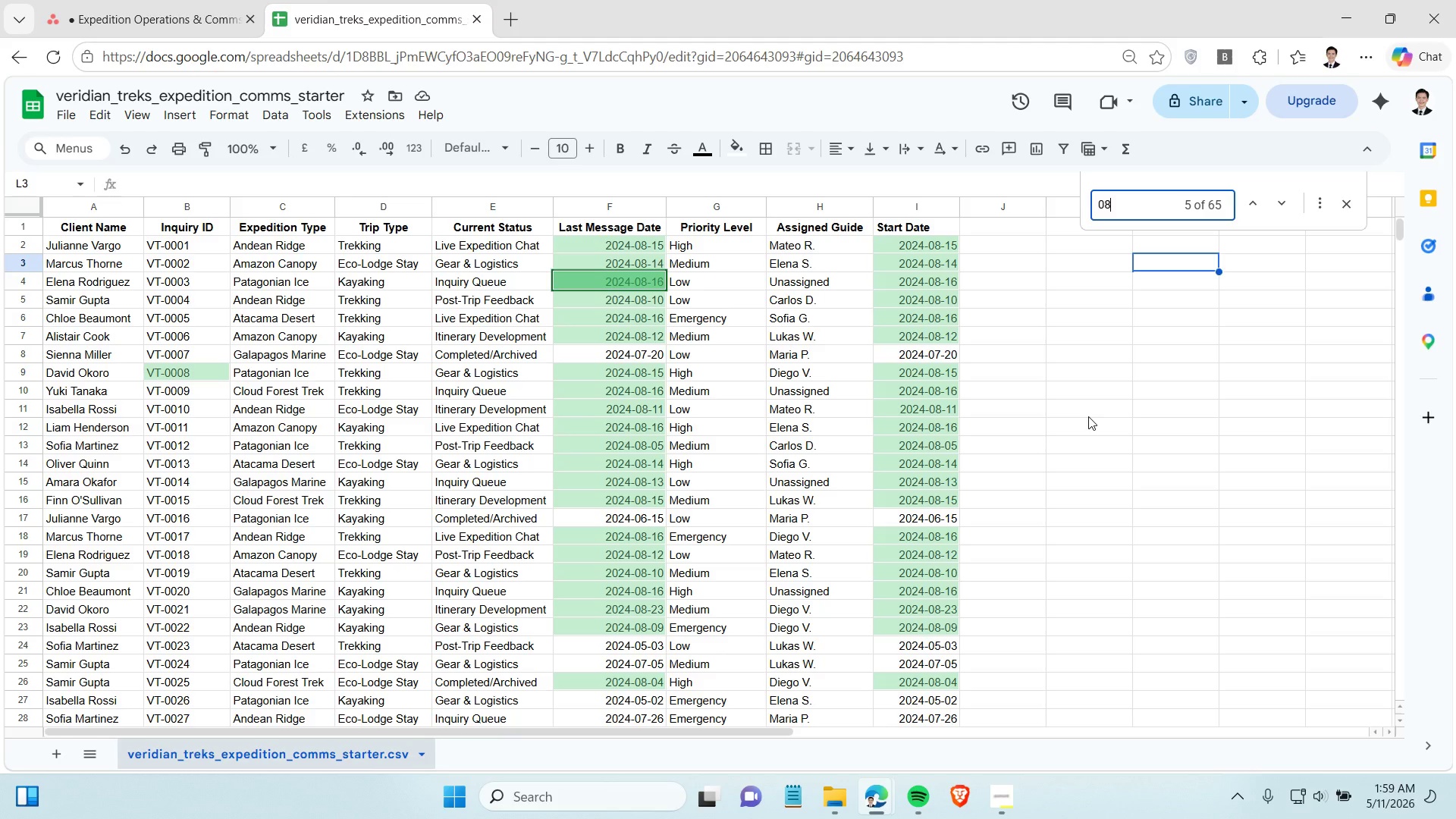 
wait(19.09)
 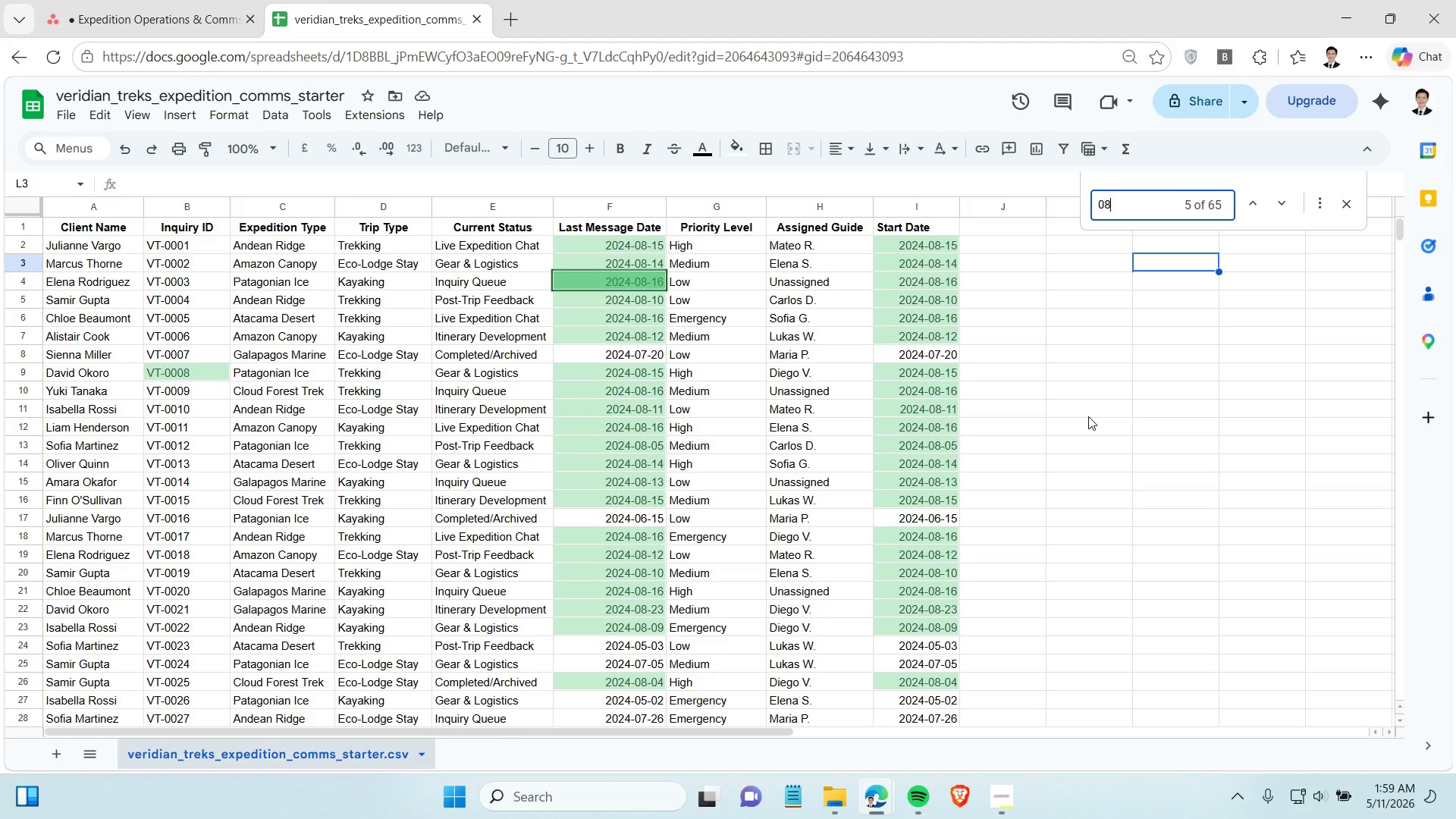 
left_click([1310, 198])
 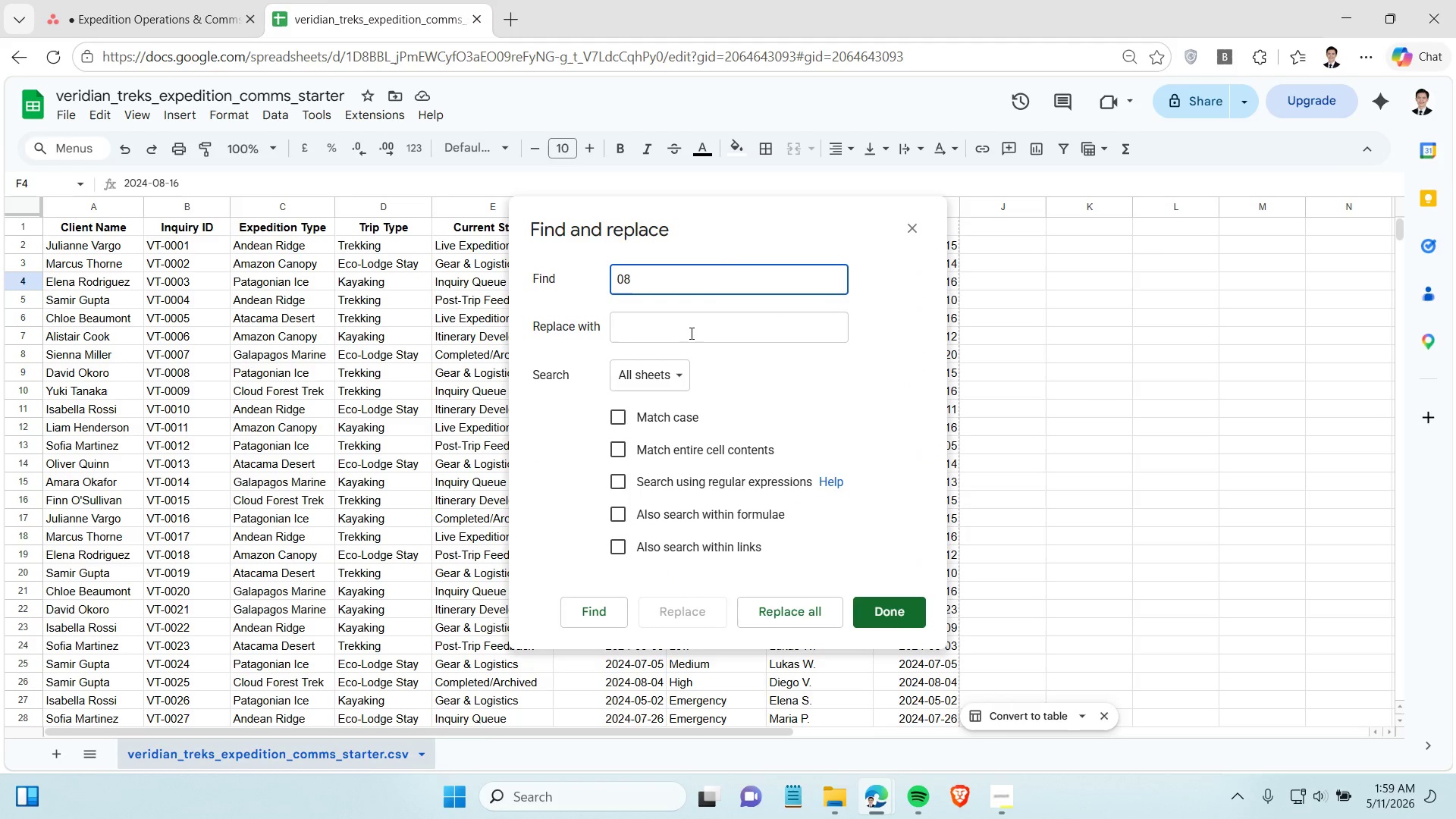 
left_click([690, 333])
 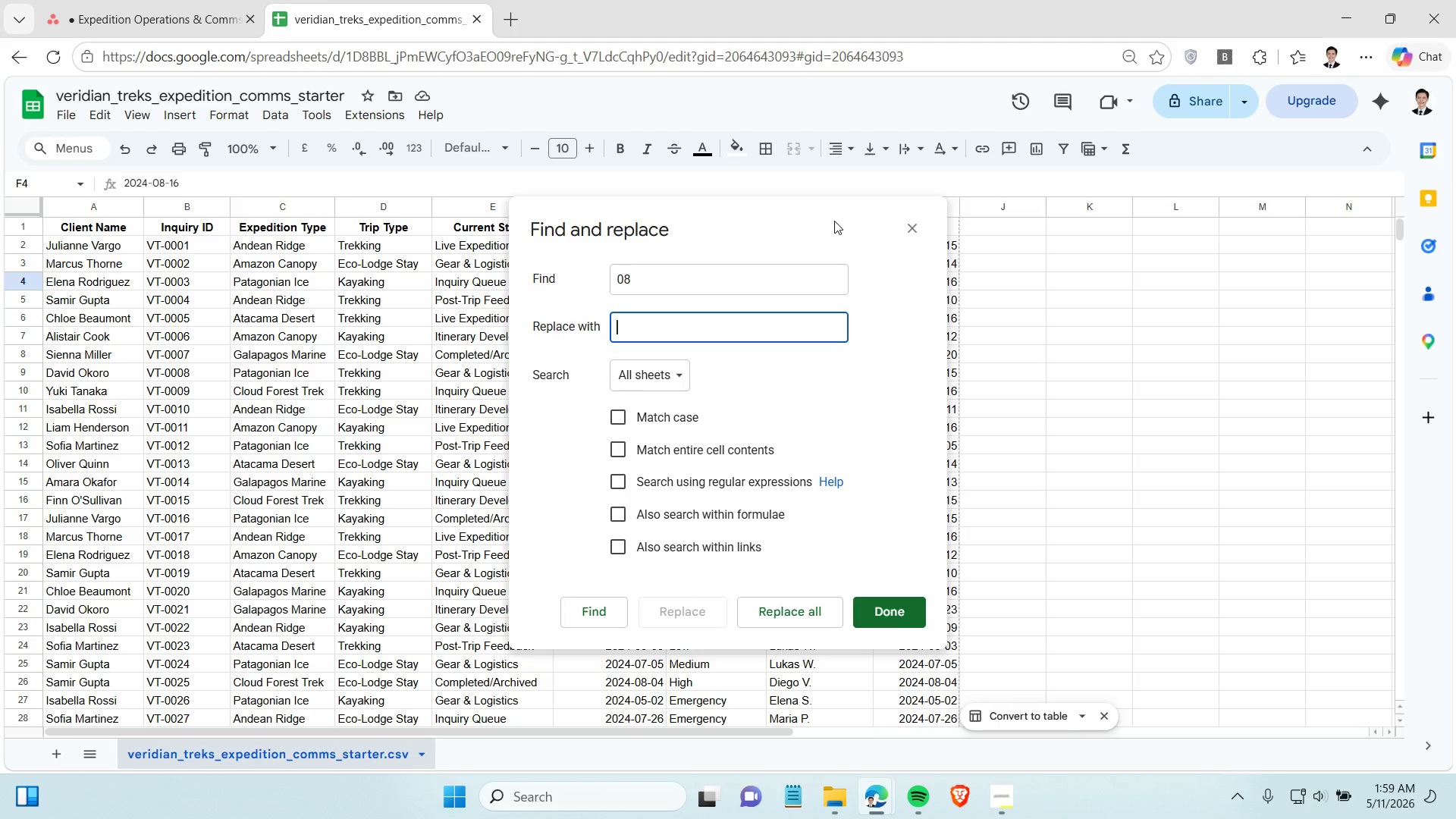 
type(07)
 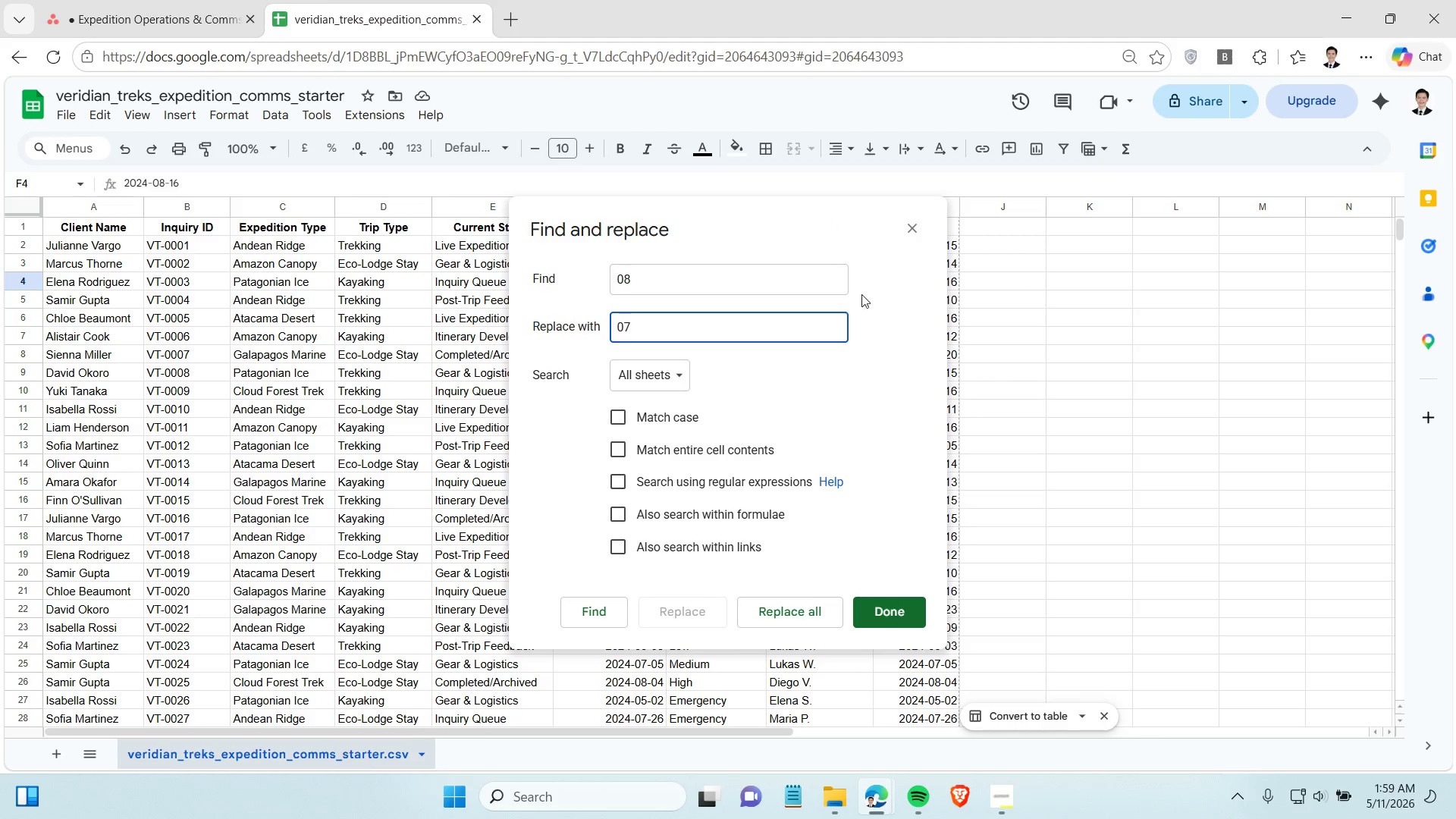 
left_click_drag(start_coordinate=[857, 228], to_coordinate=[764, 249])
 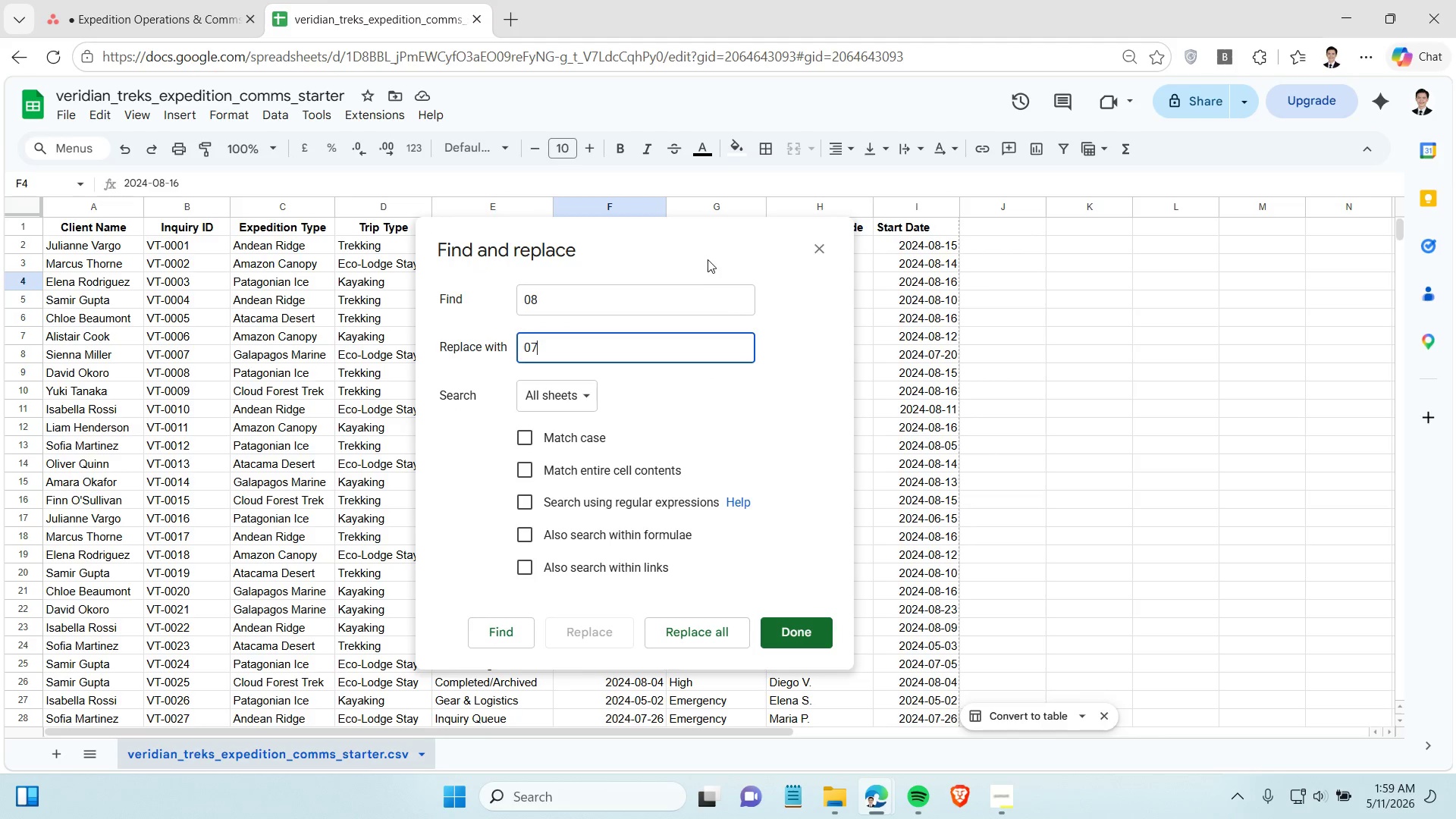 
left_click_drag(start_coordinate=[723, 241], to_coordinate=[604, 271])
 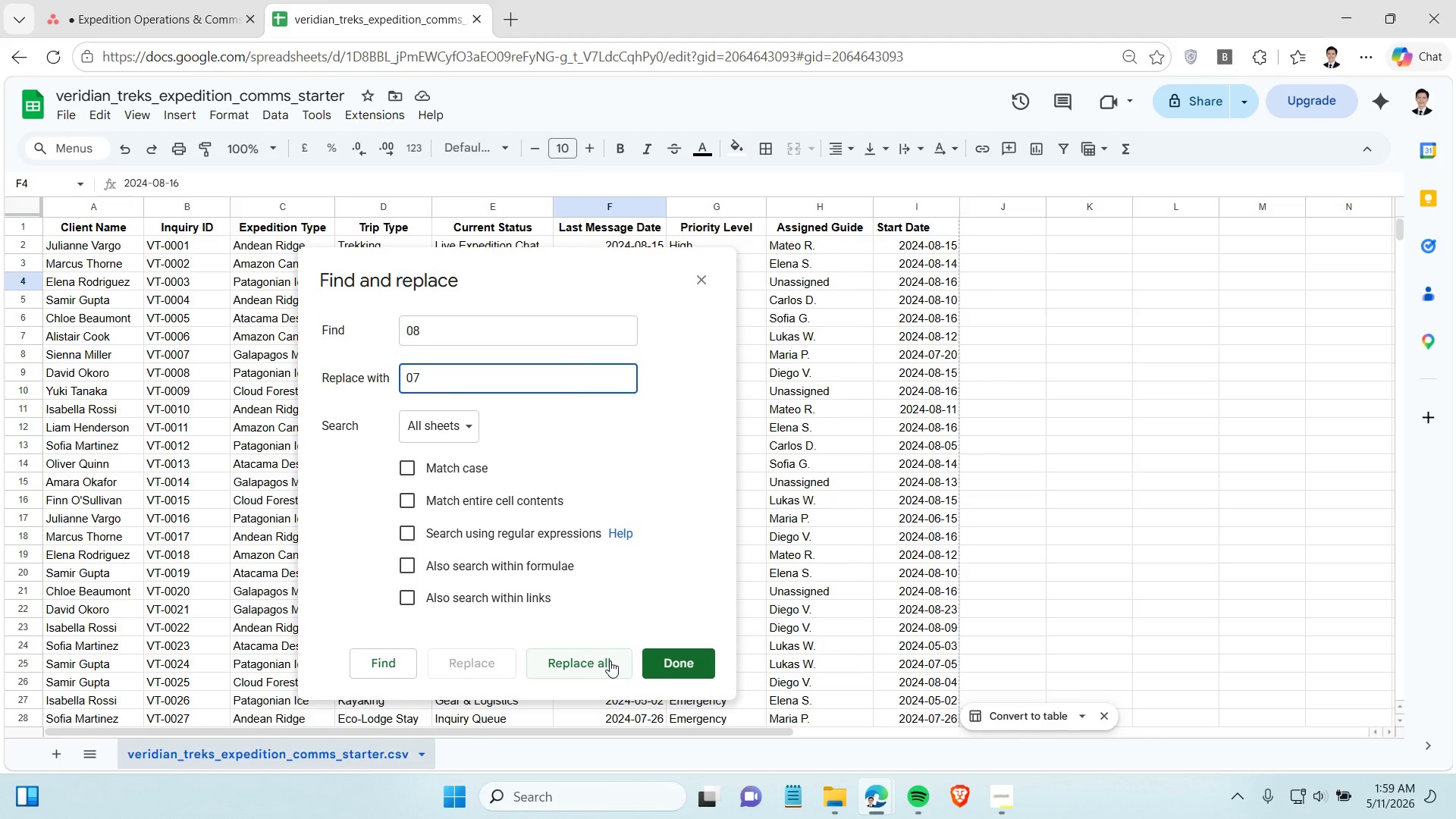 
left_click([610, 661])
 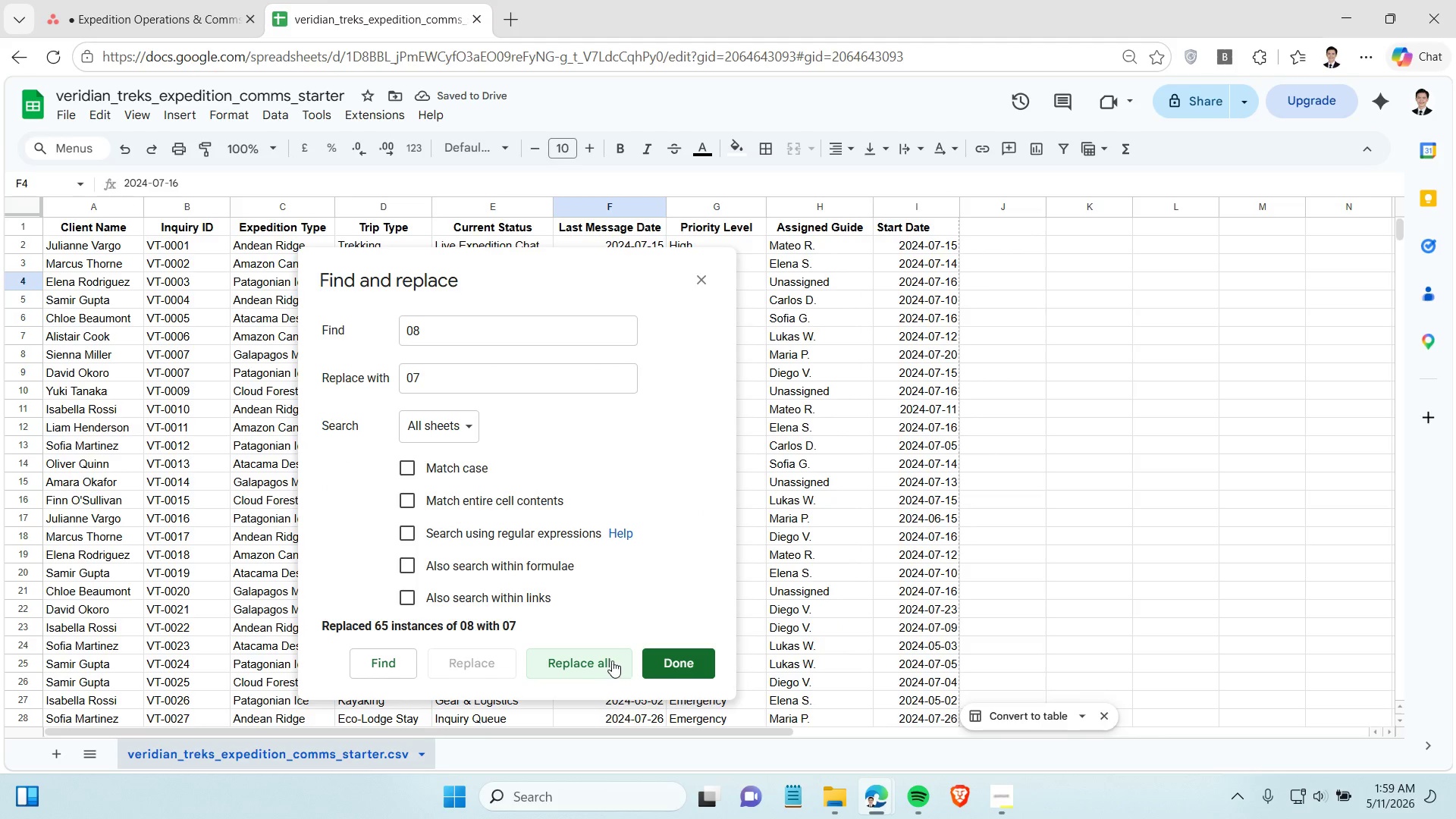 
scroll: coordinate [948, 607], scroll_direction: down, amount: 3.0
 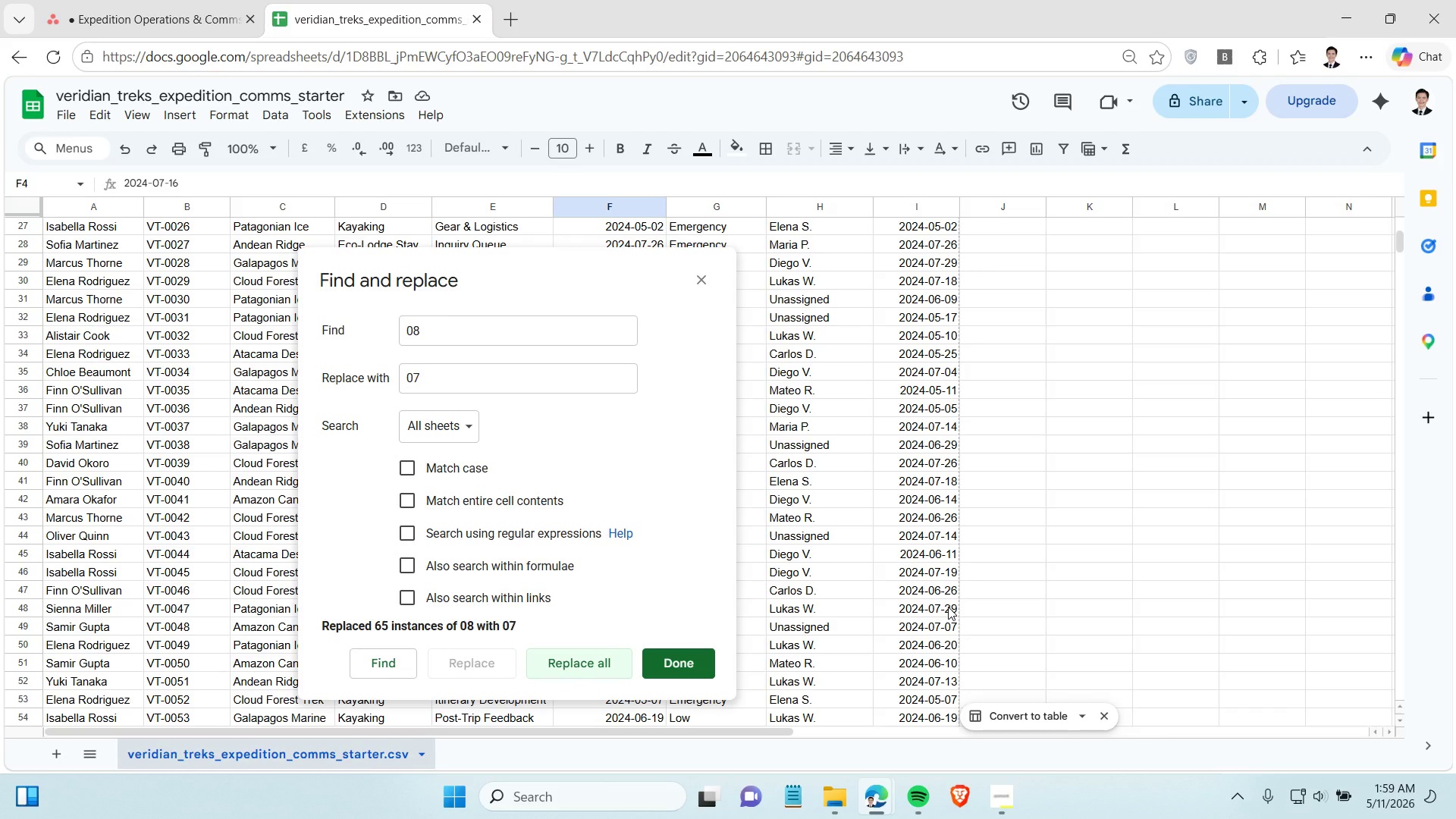 
key(Control+ControlLeft)
 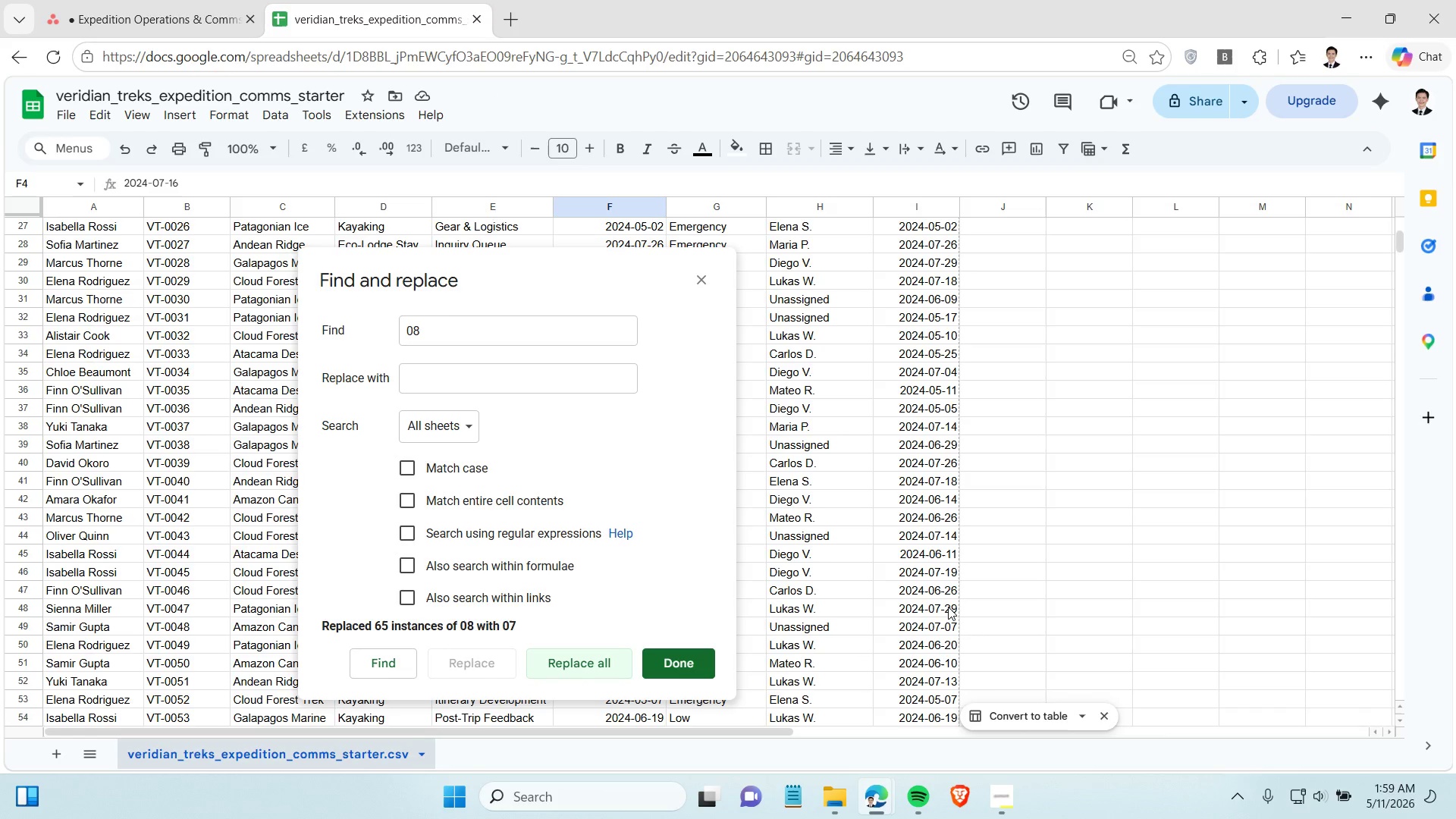 
key(Control+Z)
 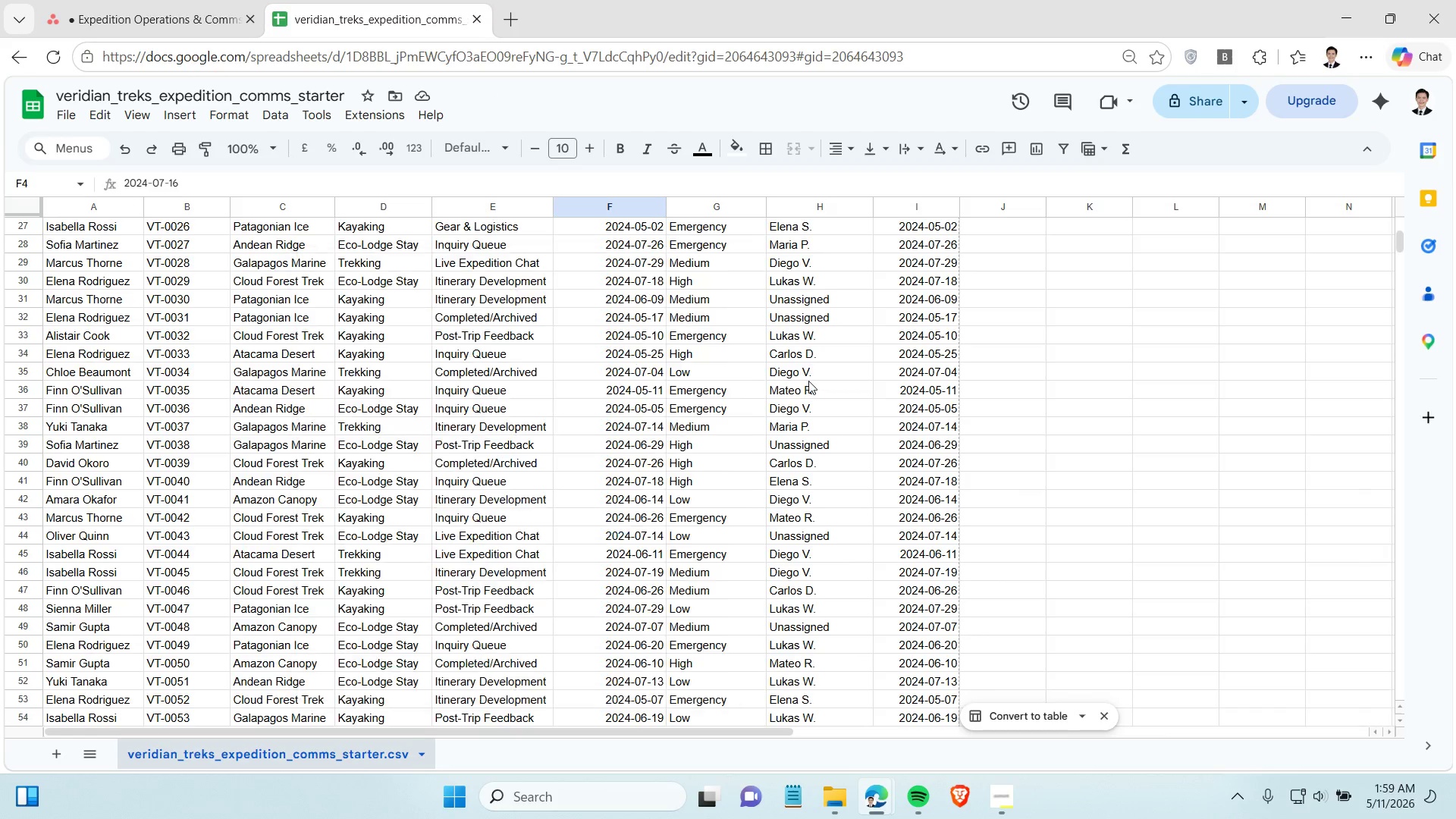 
key(Control+Z)
 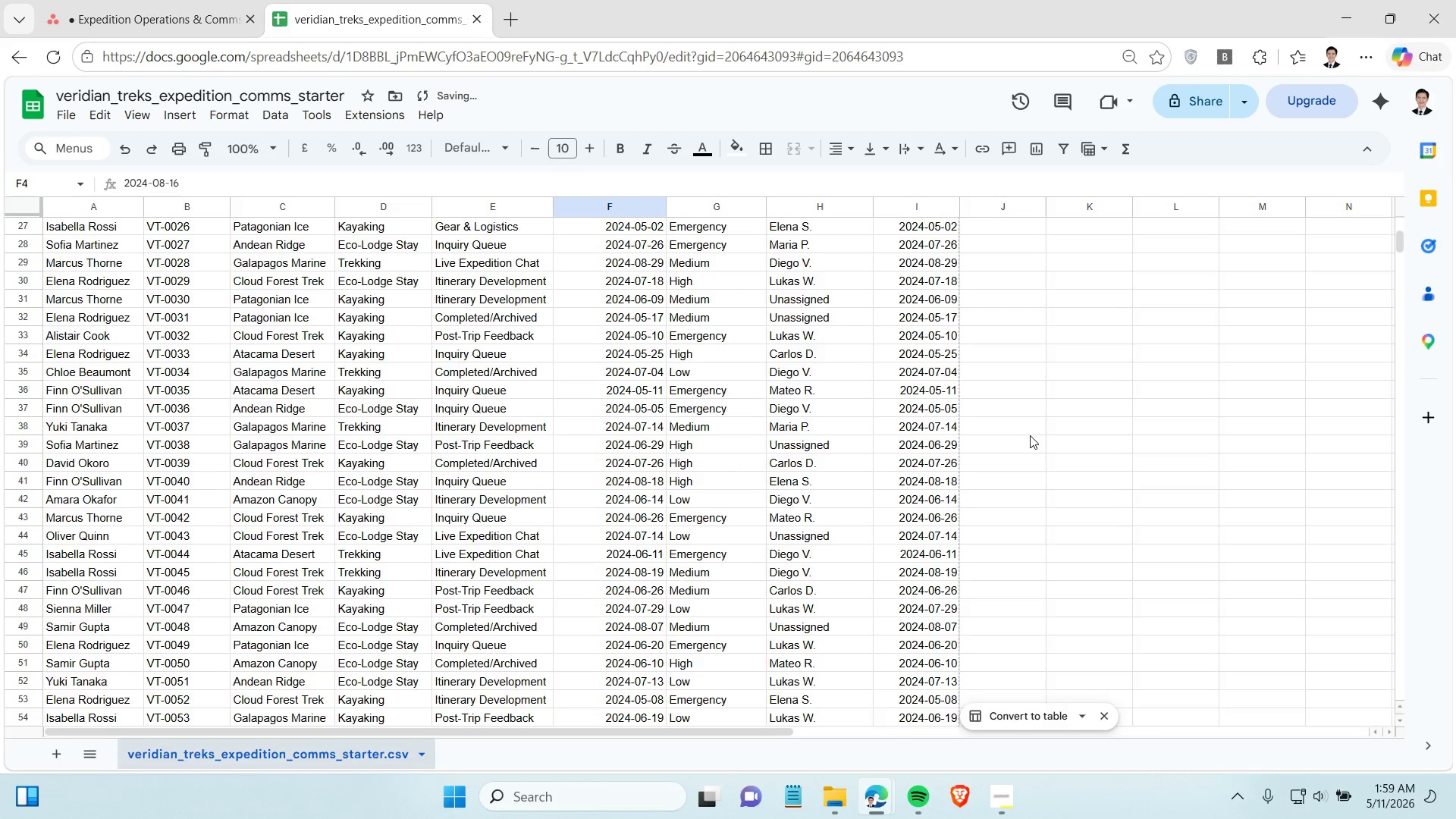 
scroll: coordinate [1030, 435], scroll_direction: up, amount: 3.0
 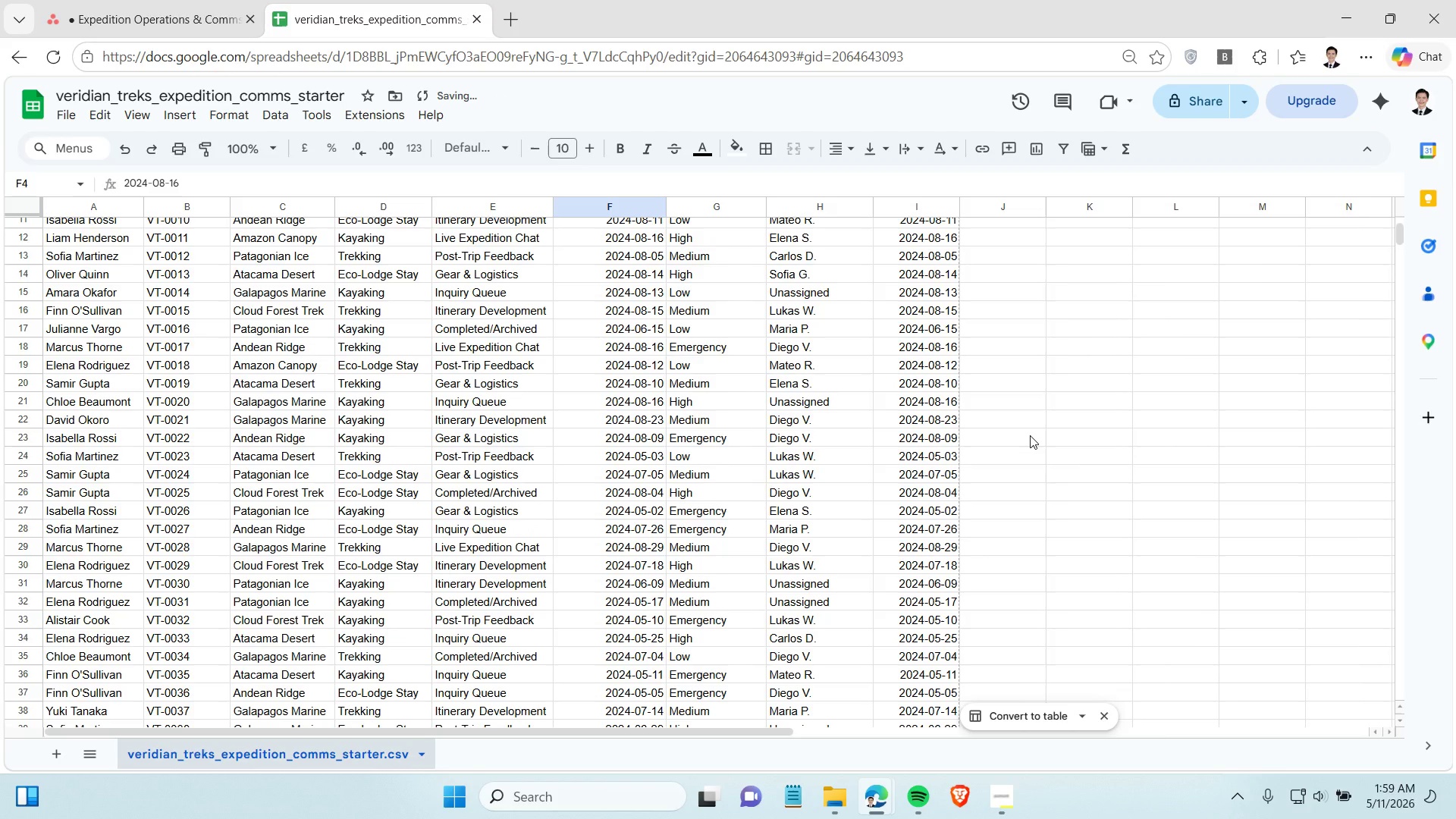 
key(Control+Z)
 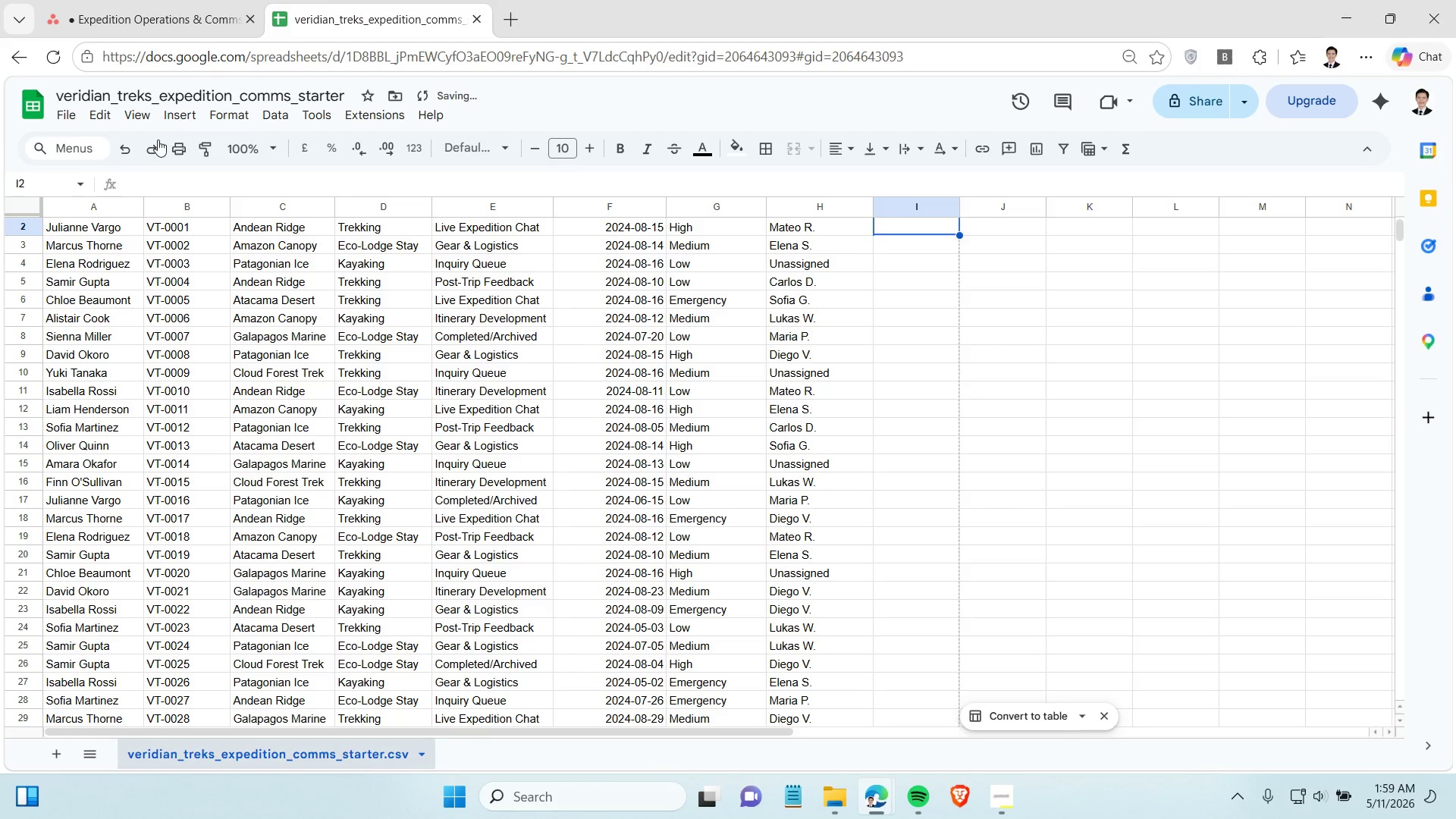 
left_click([151, 146])
 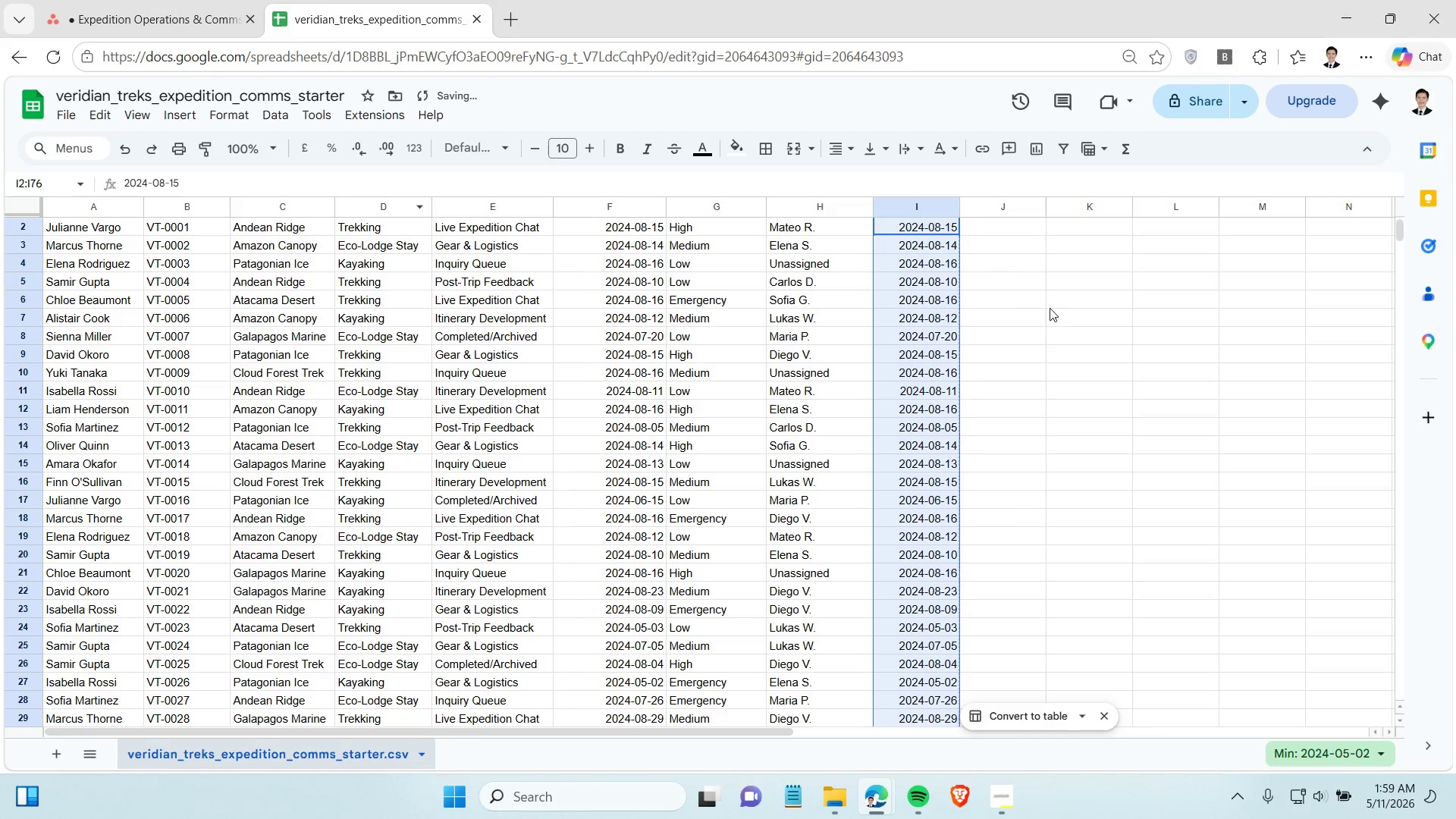 
key(Control+F)
 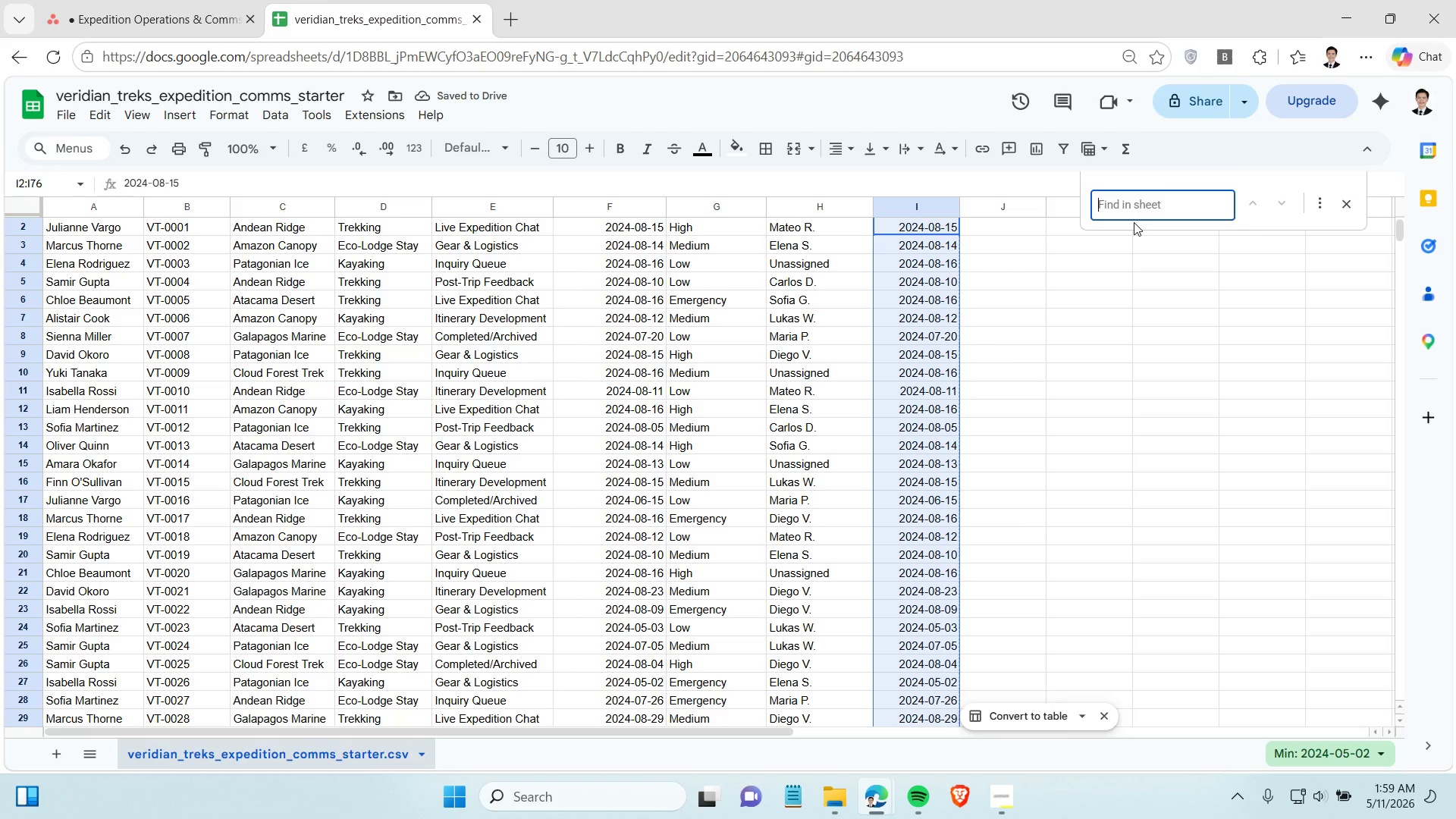 
type(07)
 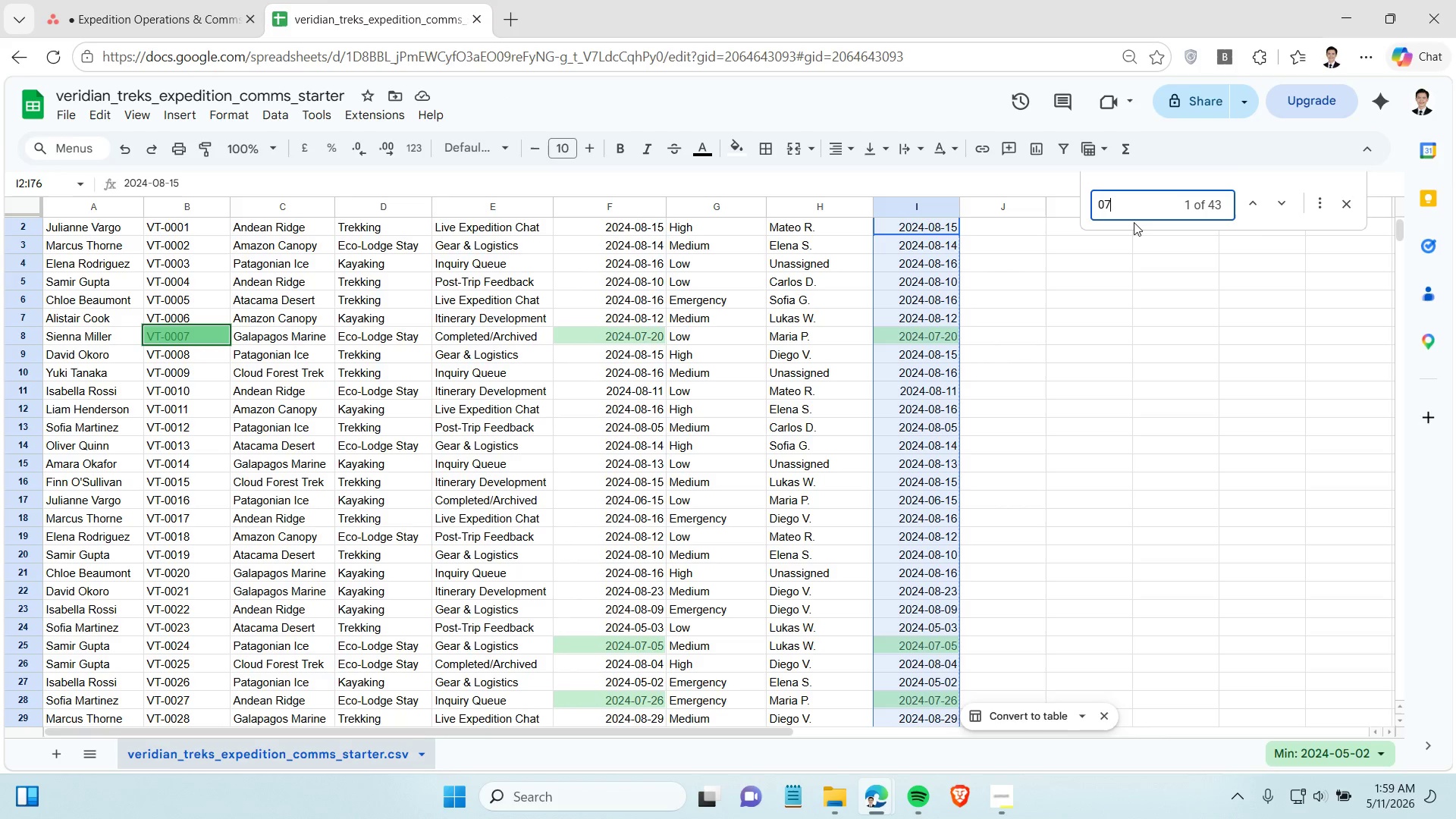 
wait(8.09)
 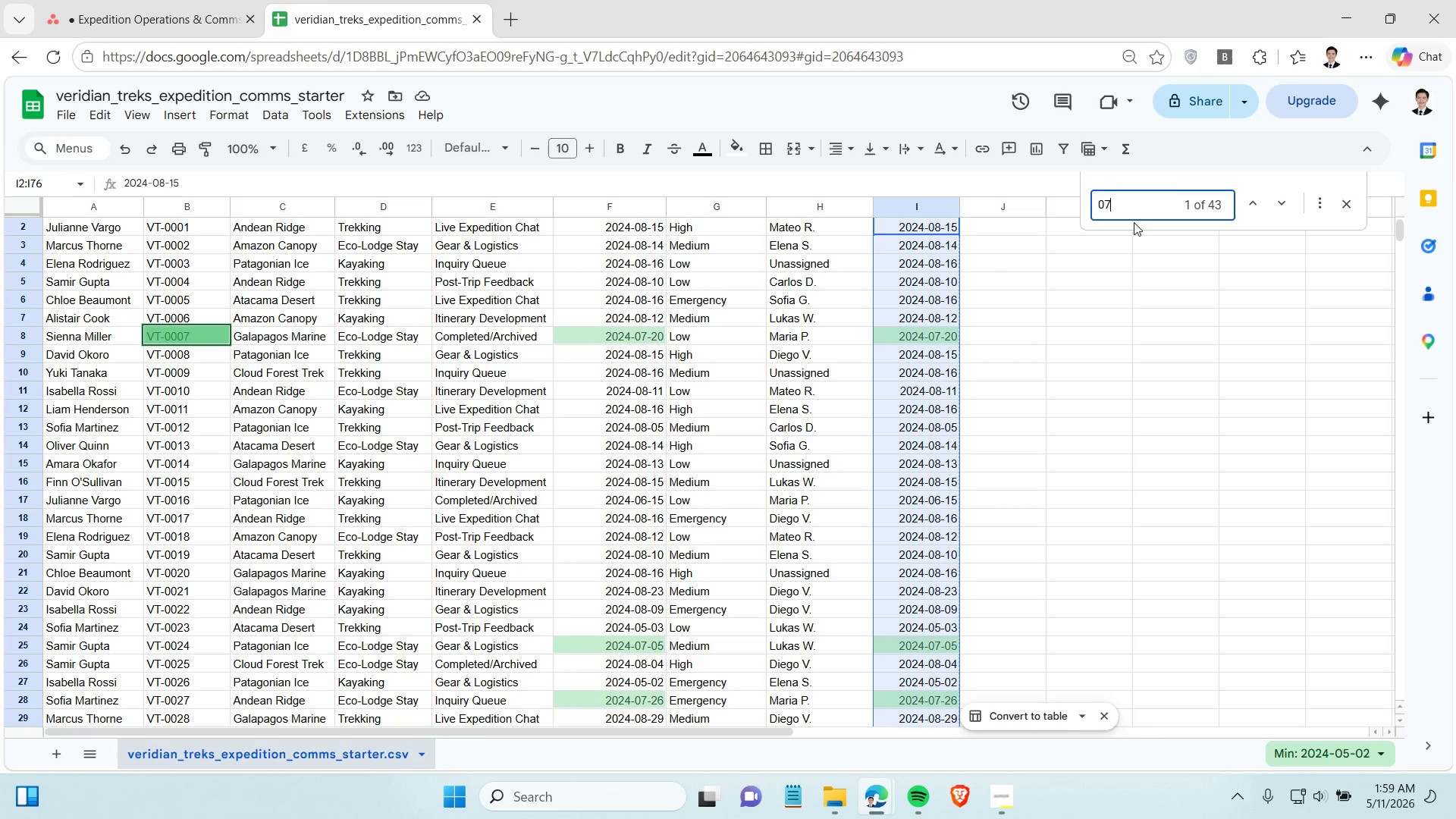 
left_click([724, 333])
 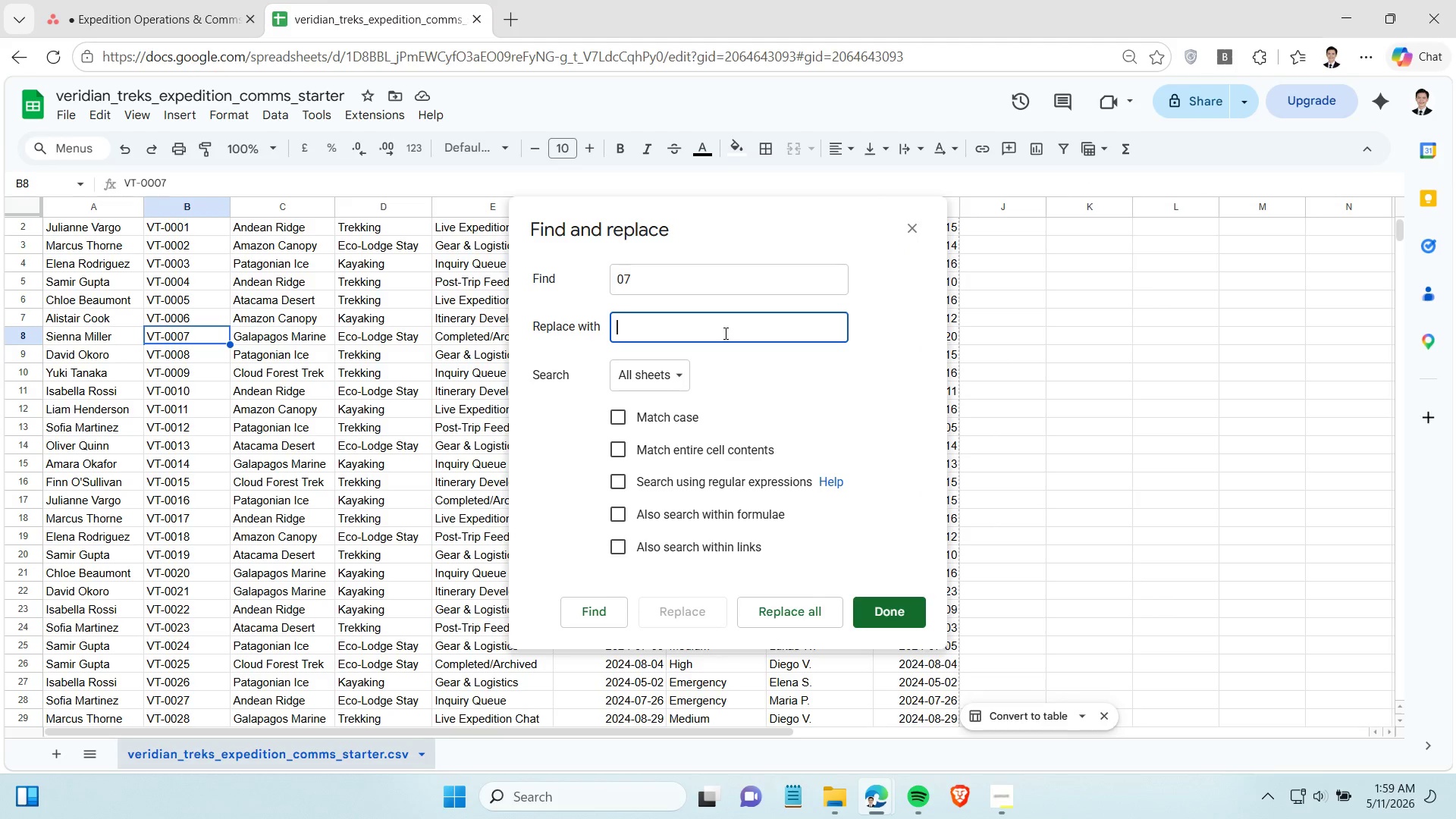 
type(06)
 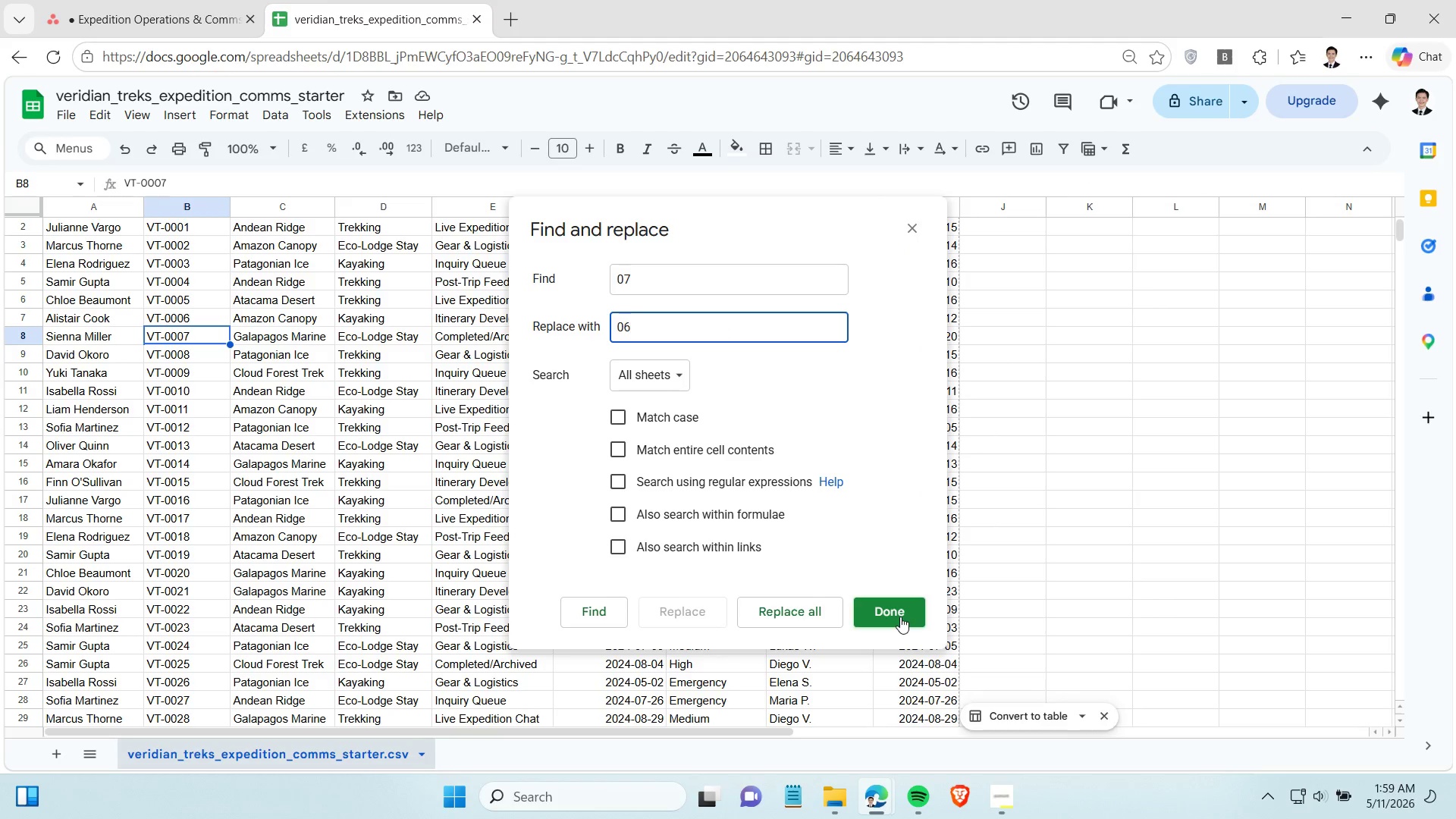 
left_click([900, 617])
 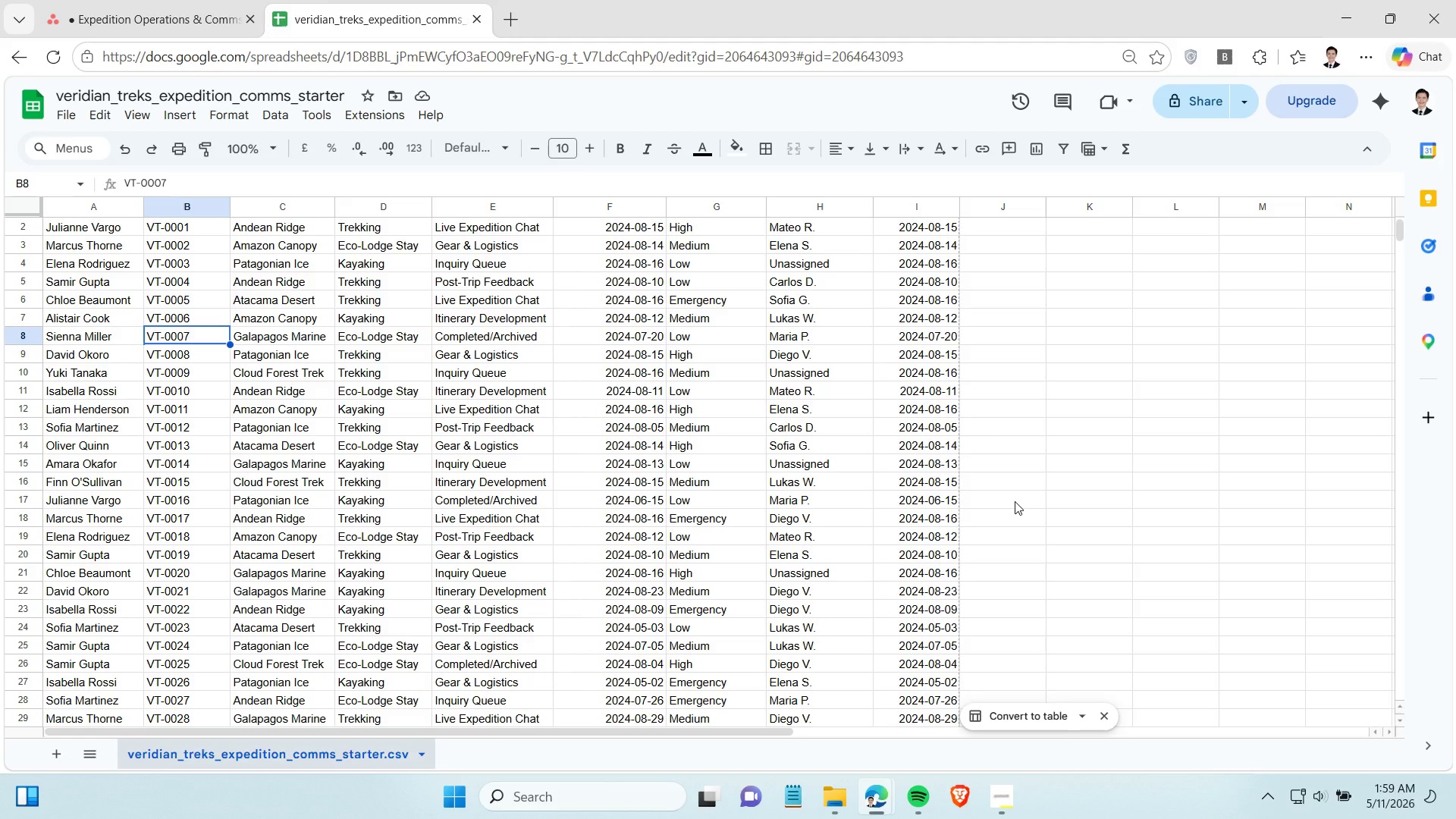 
key(Control+F)
 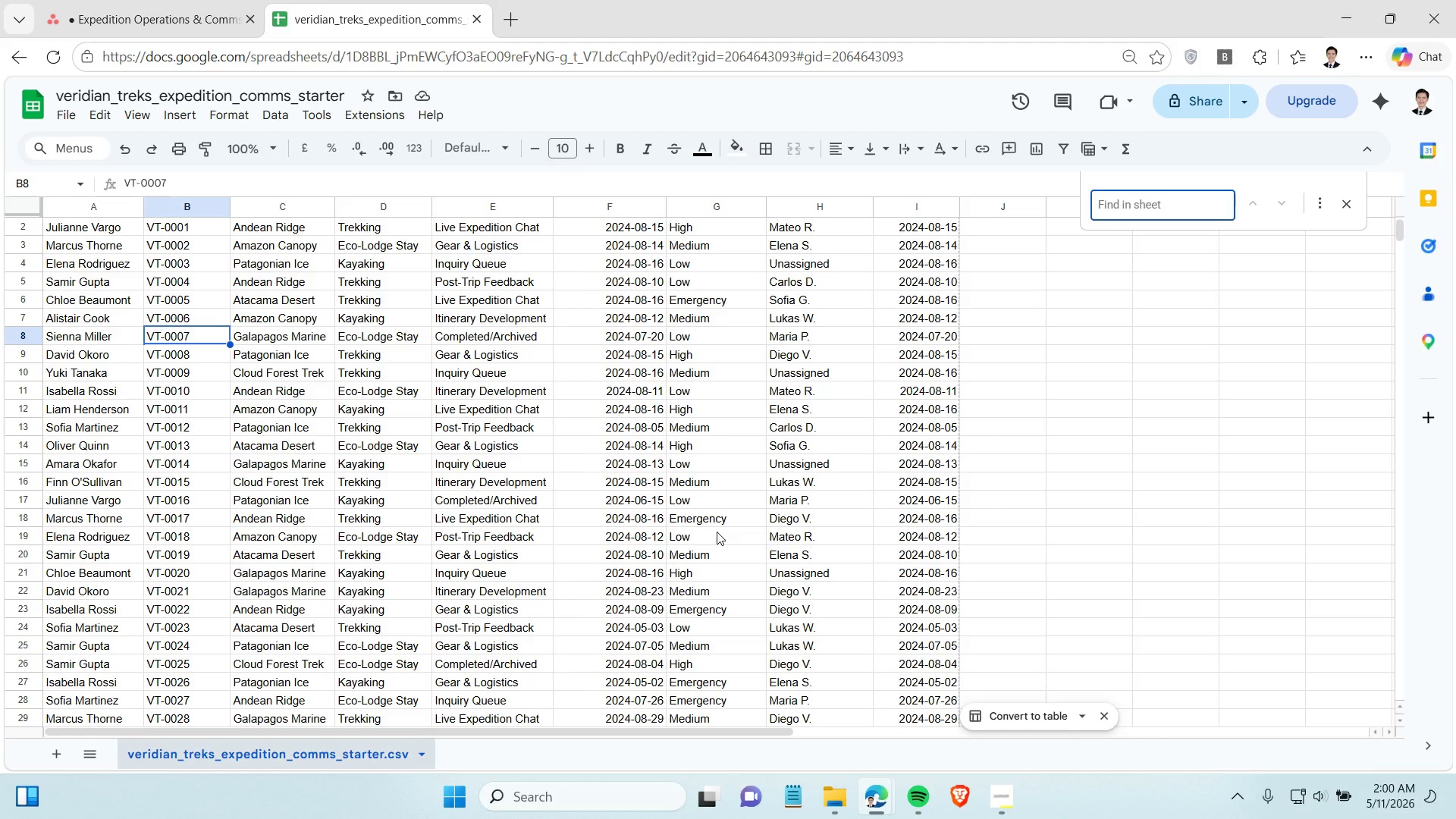 
wait(6.81)
 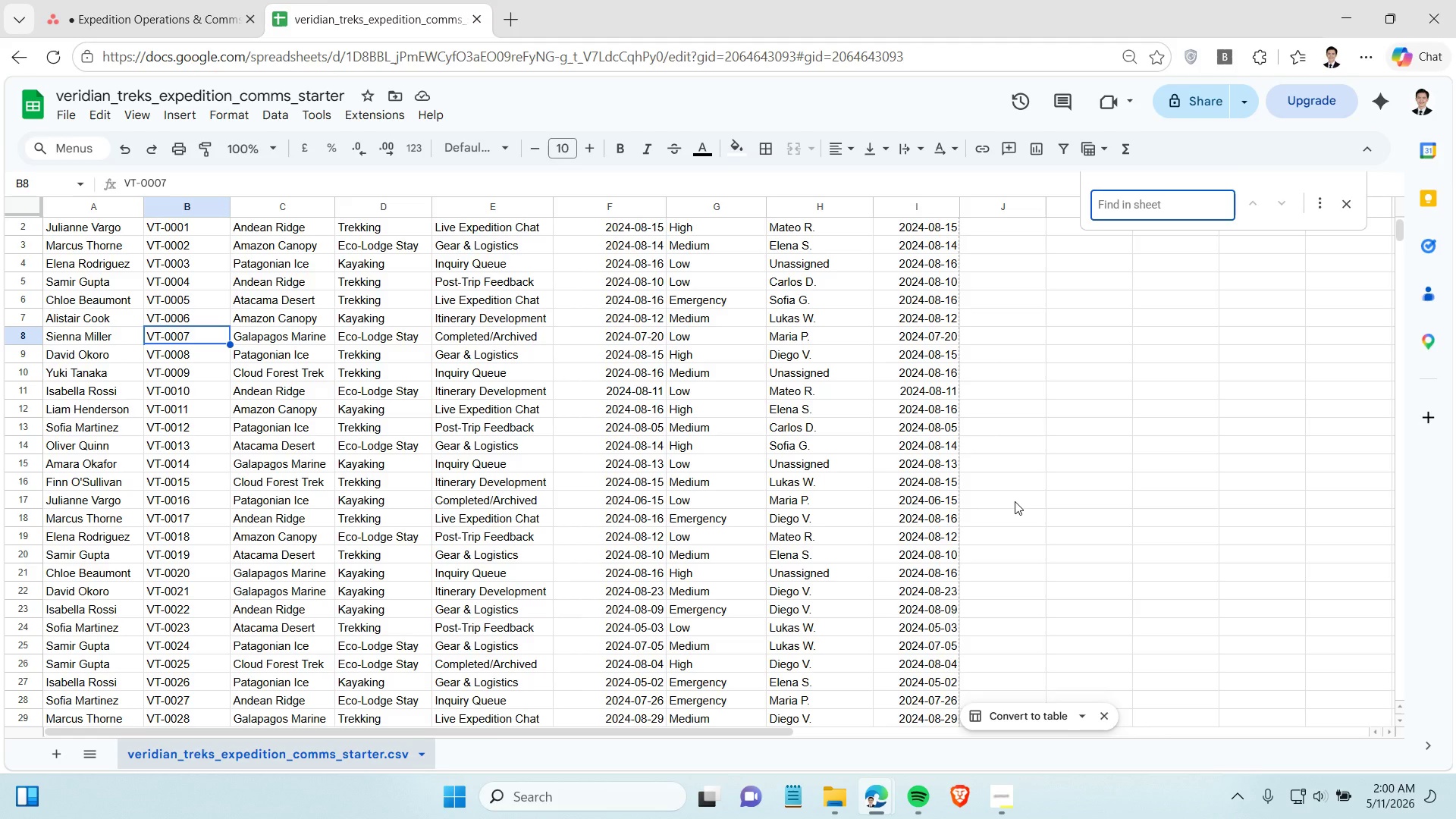 
key(Control+Z)
 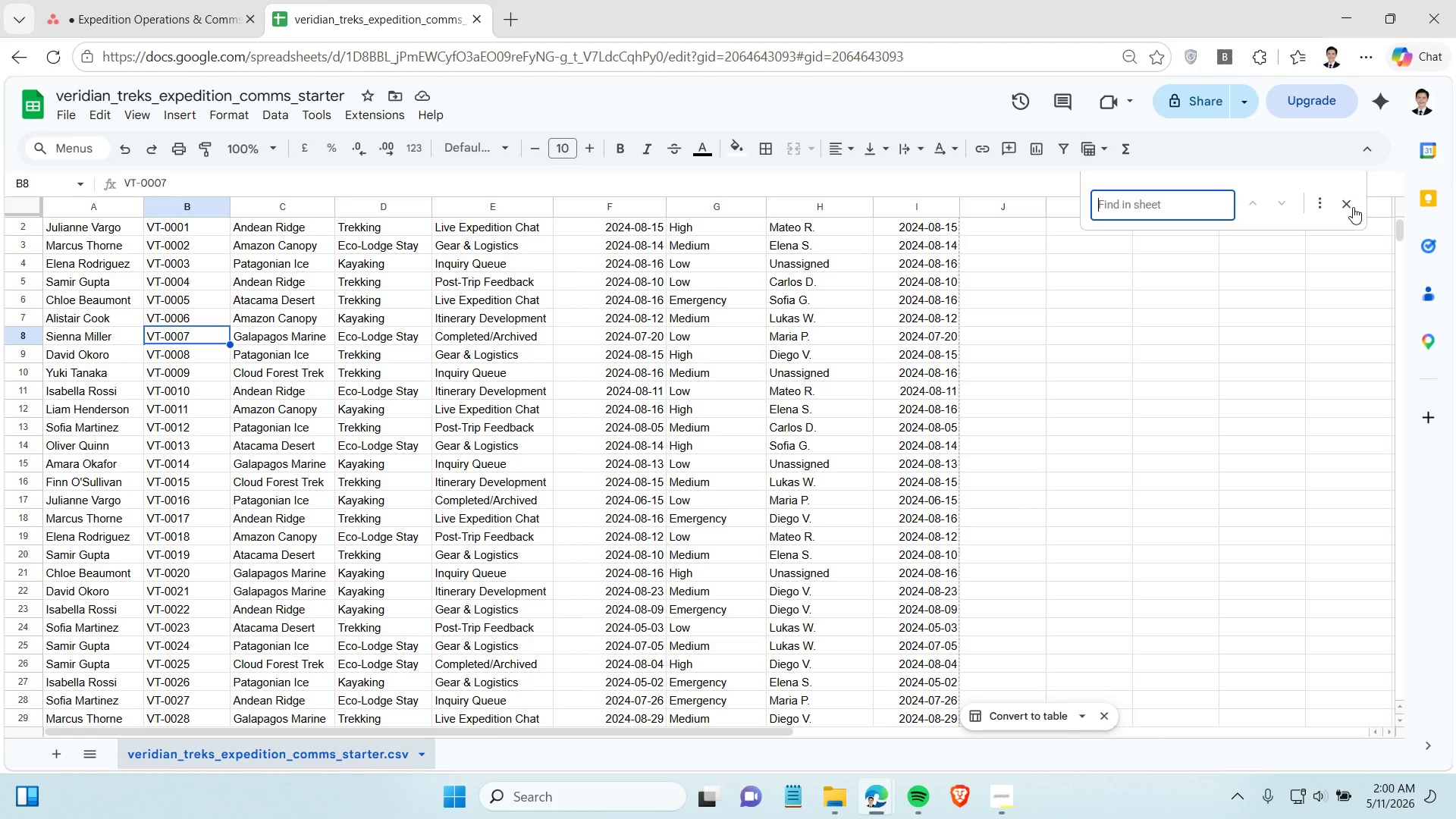 
double_click([1109, 353])
 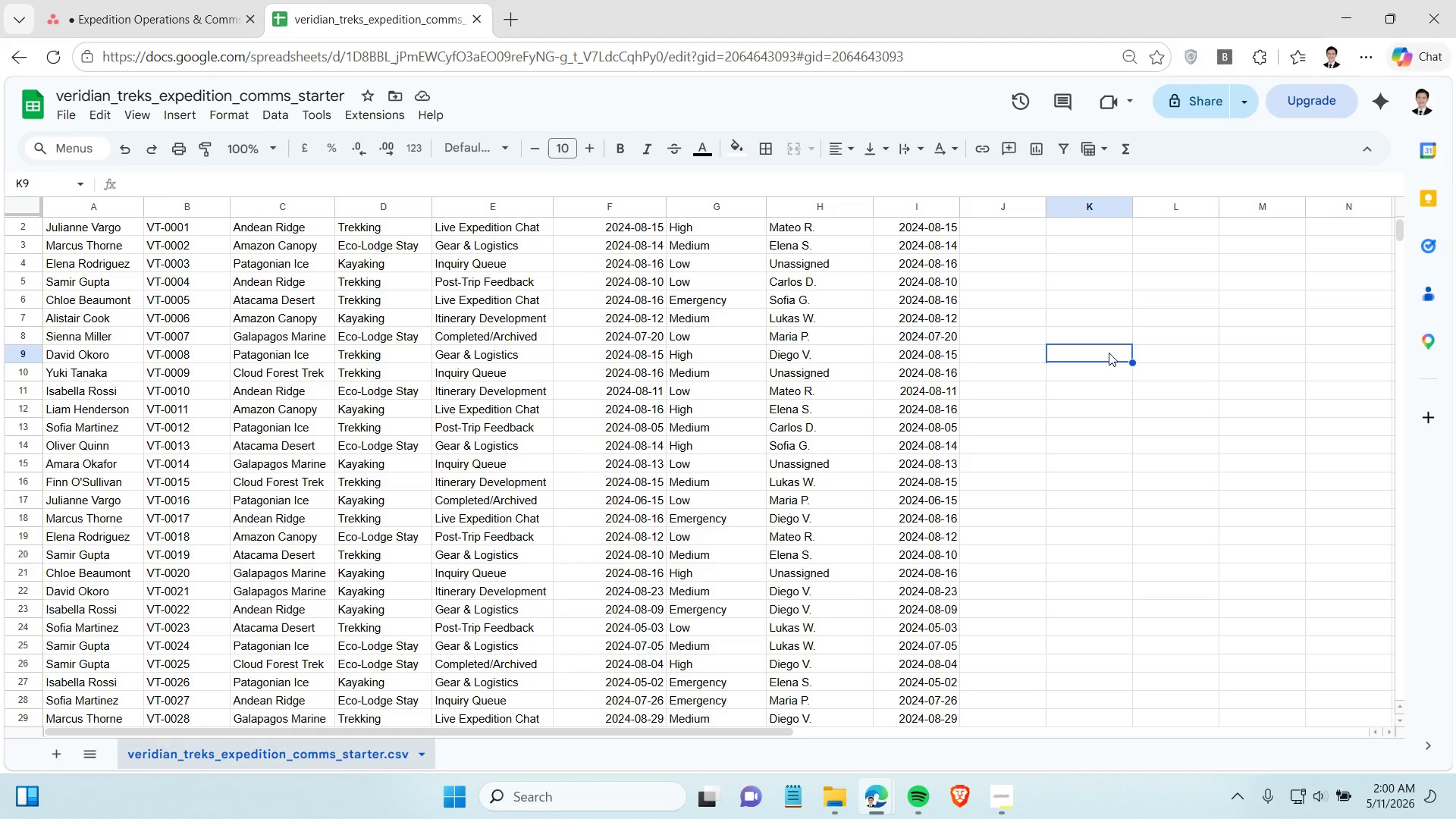 
key(Control+Z)
 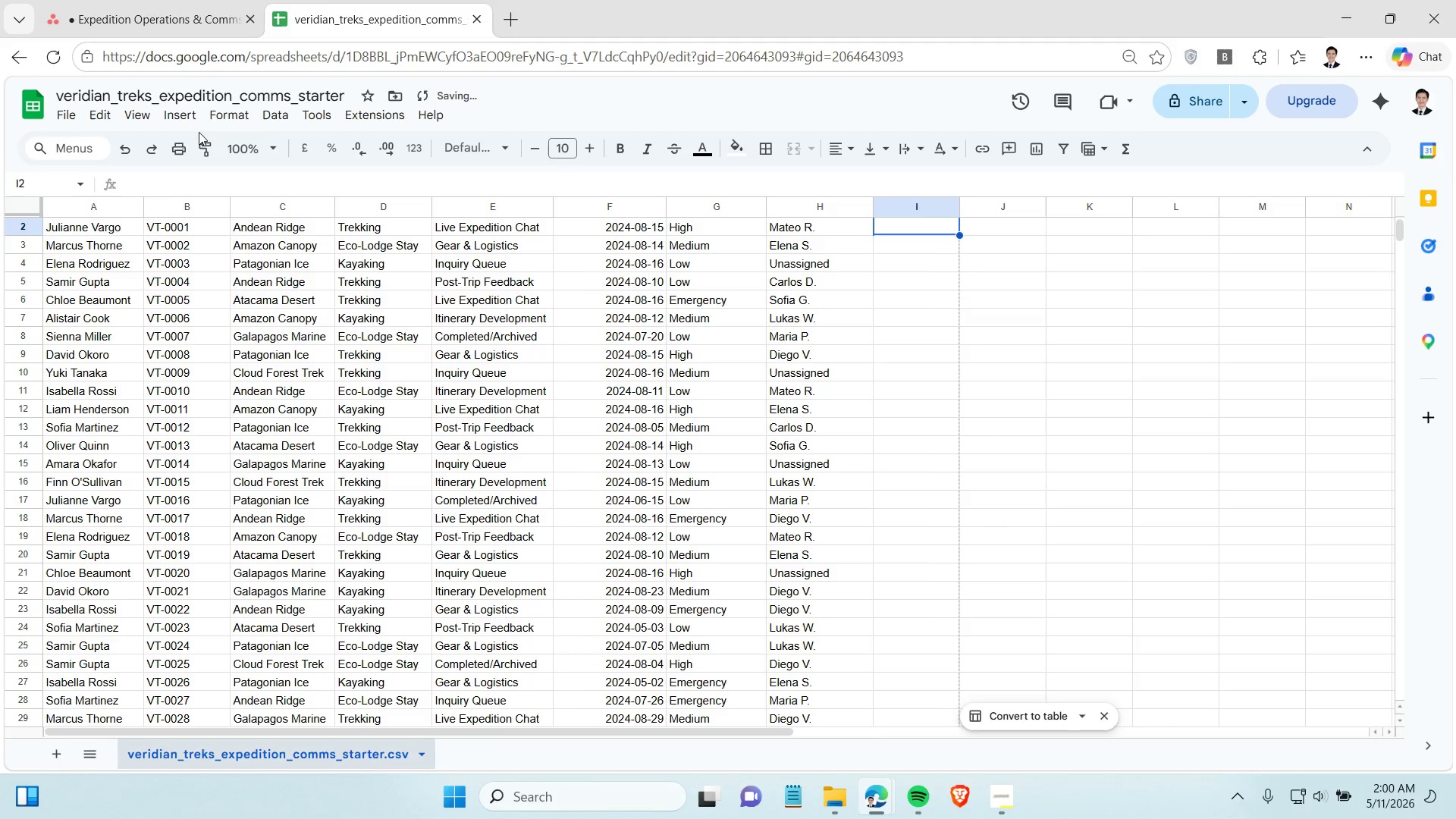 
left_click([156, 146])
 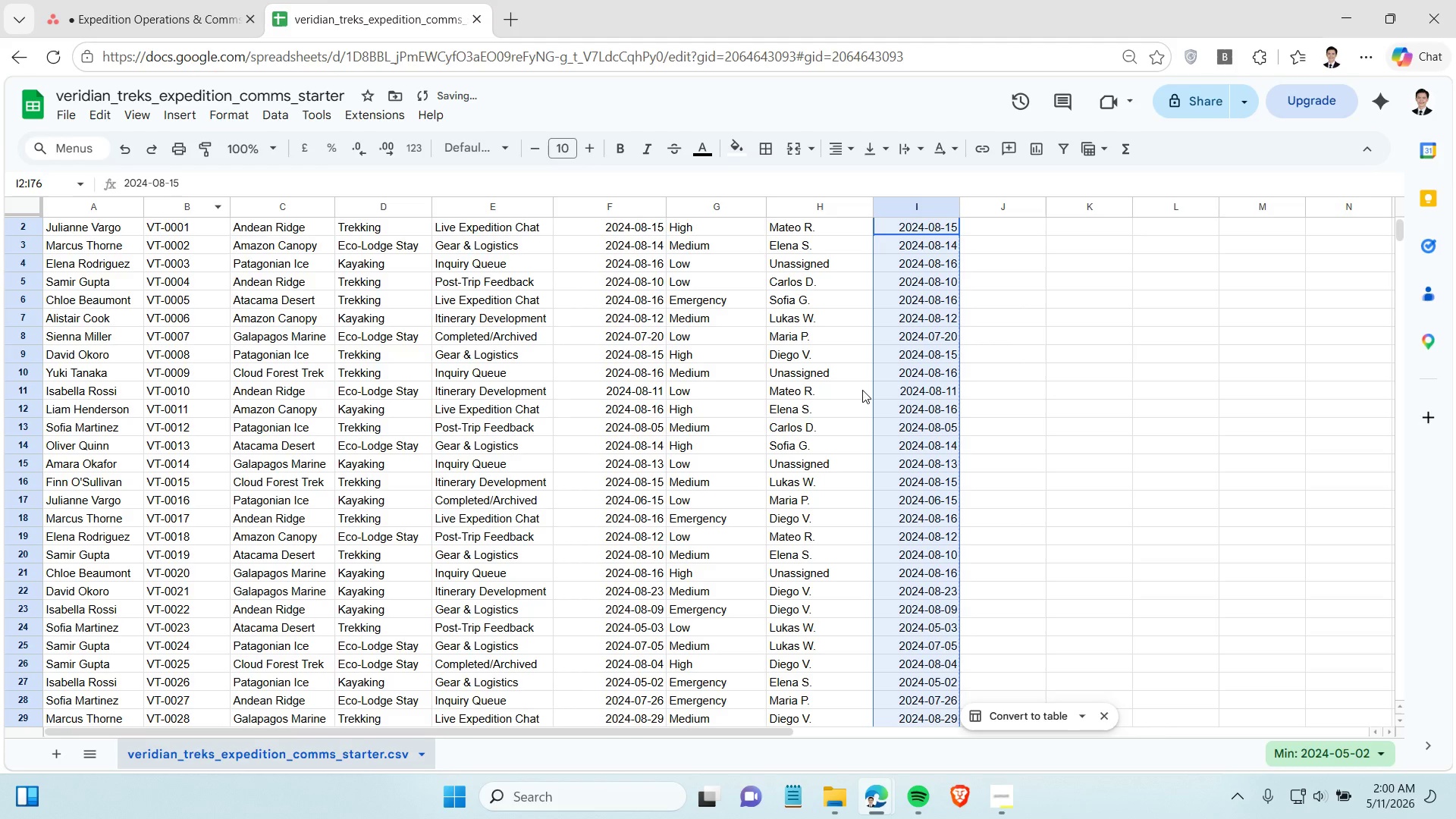 
left_click([862, 390])
 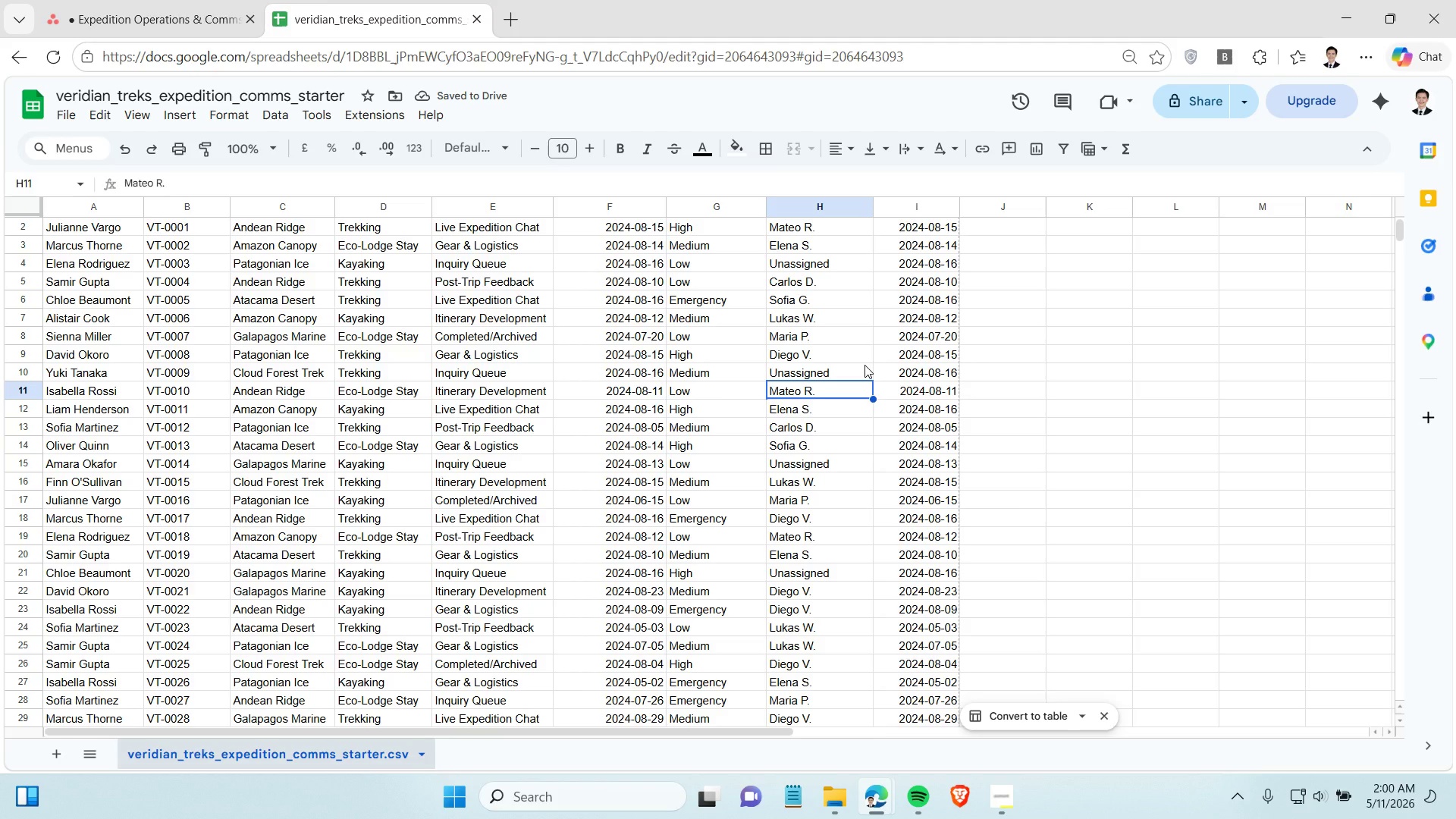 
scroll: coordinate [864, 365], scroll_direction: up, amount: 1.0
 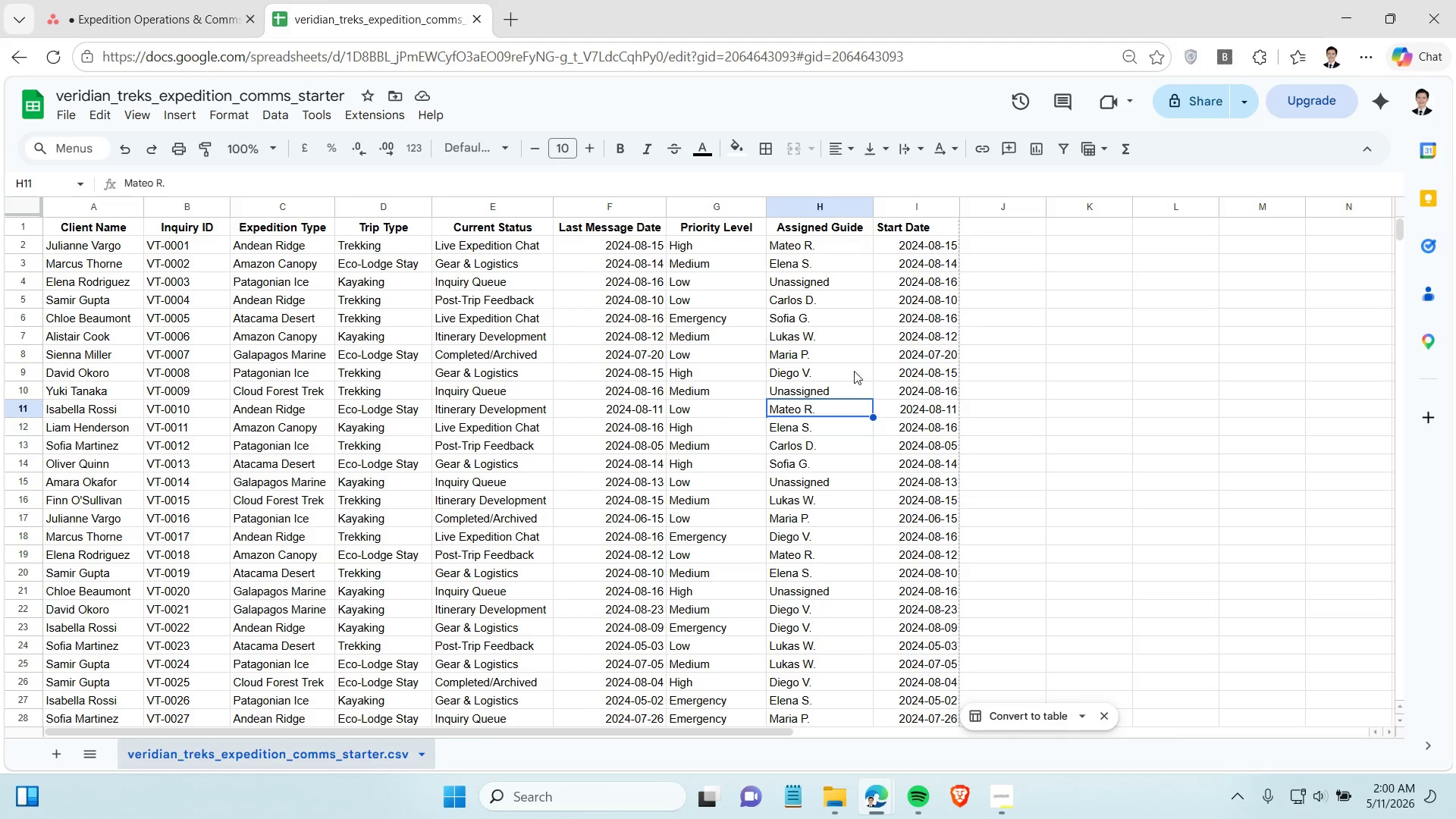 
key(Control+F)
 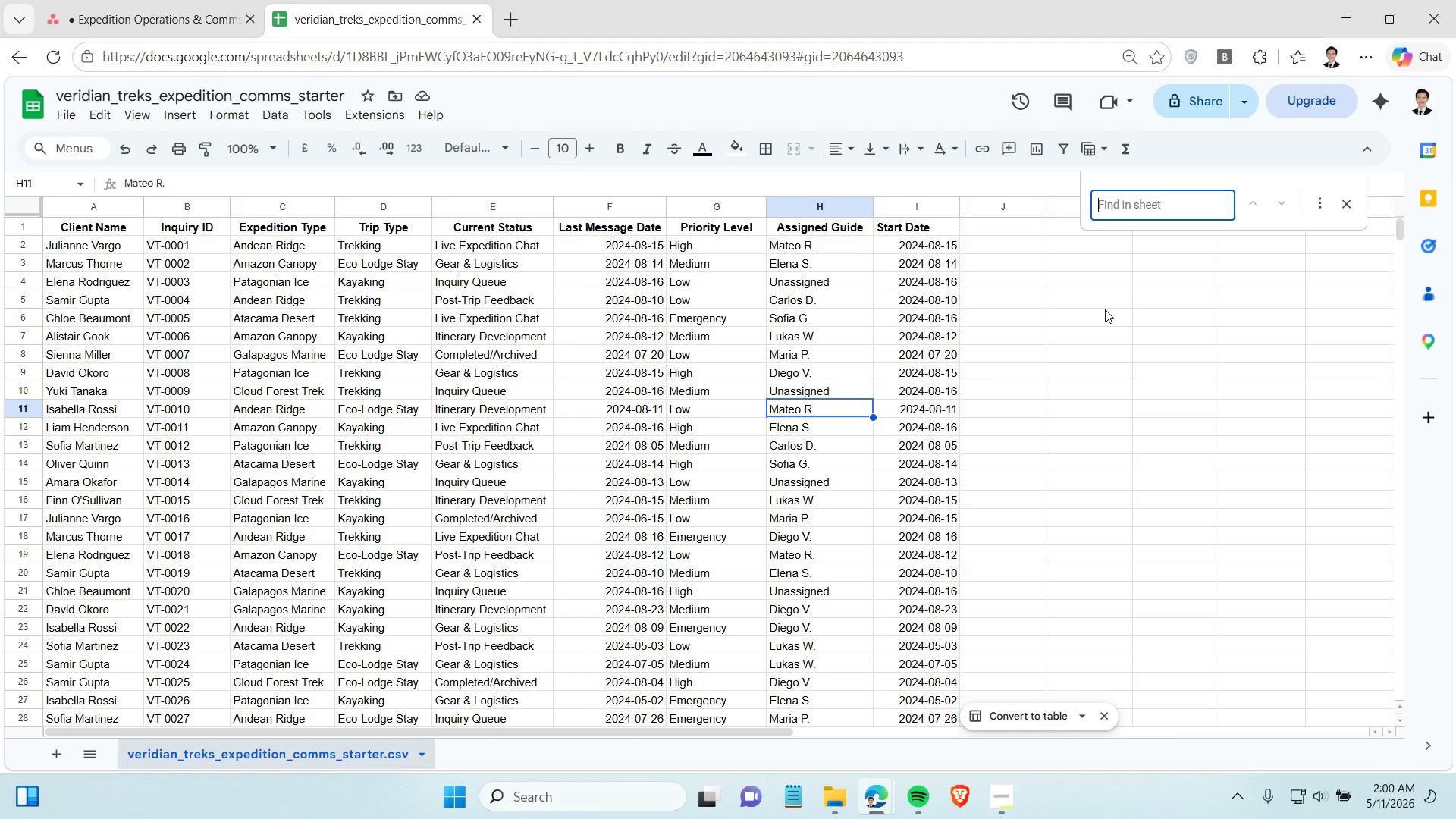 
wait(5.95)
 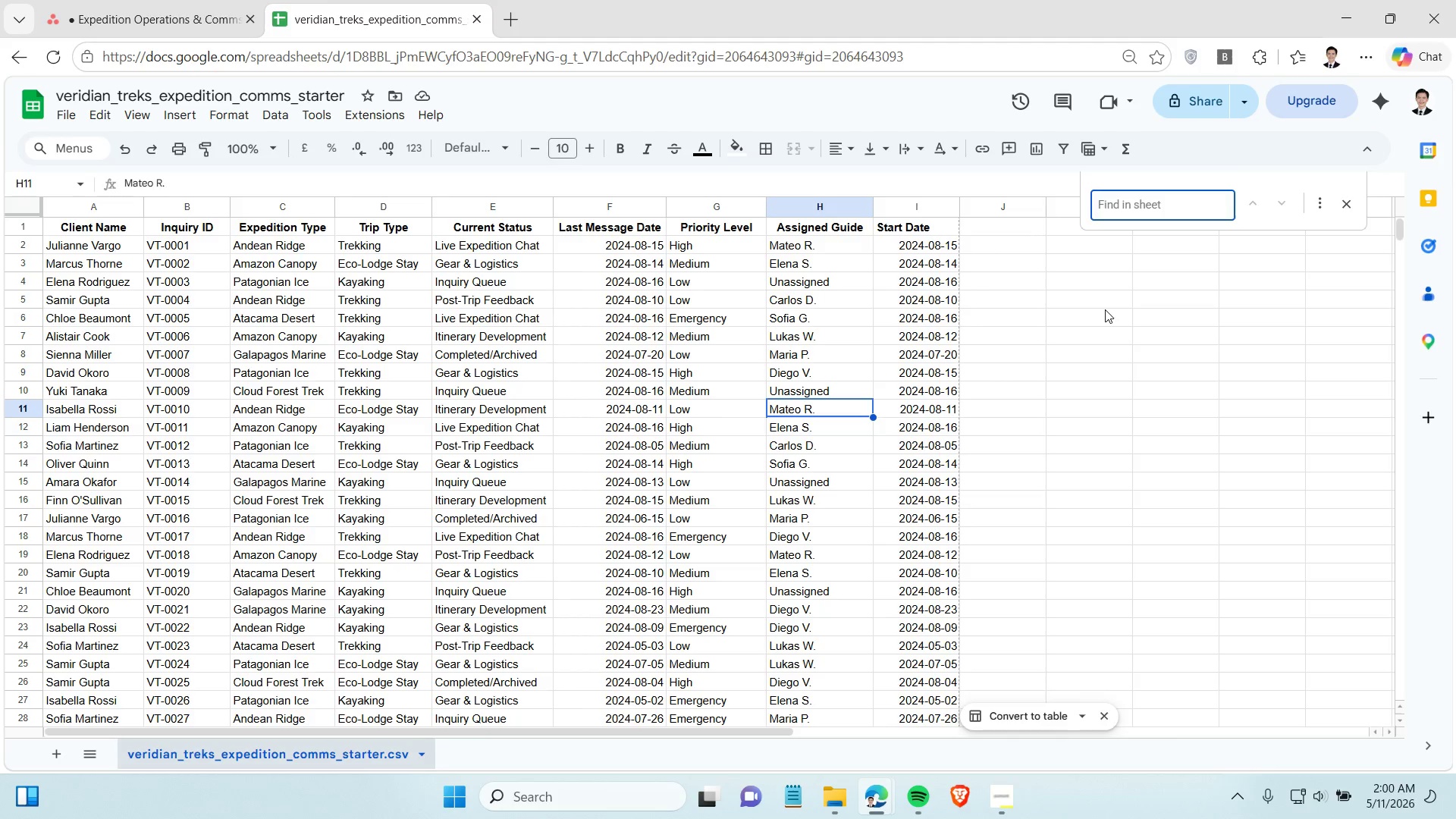 
scroll: coordinate [993, 491], scroll_direction: down, amount: 7.0
 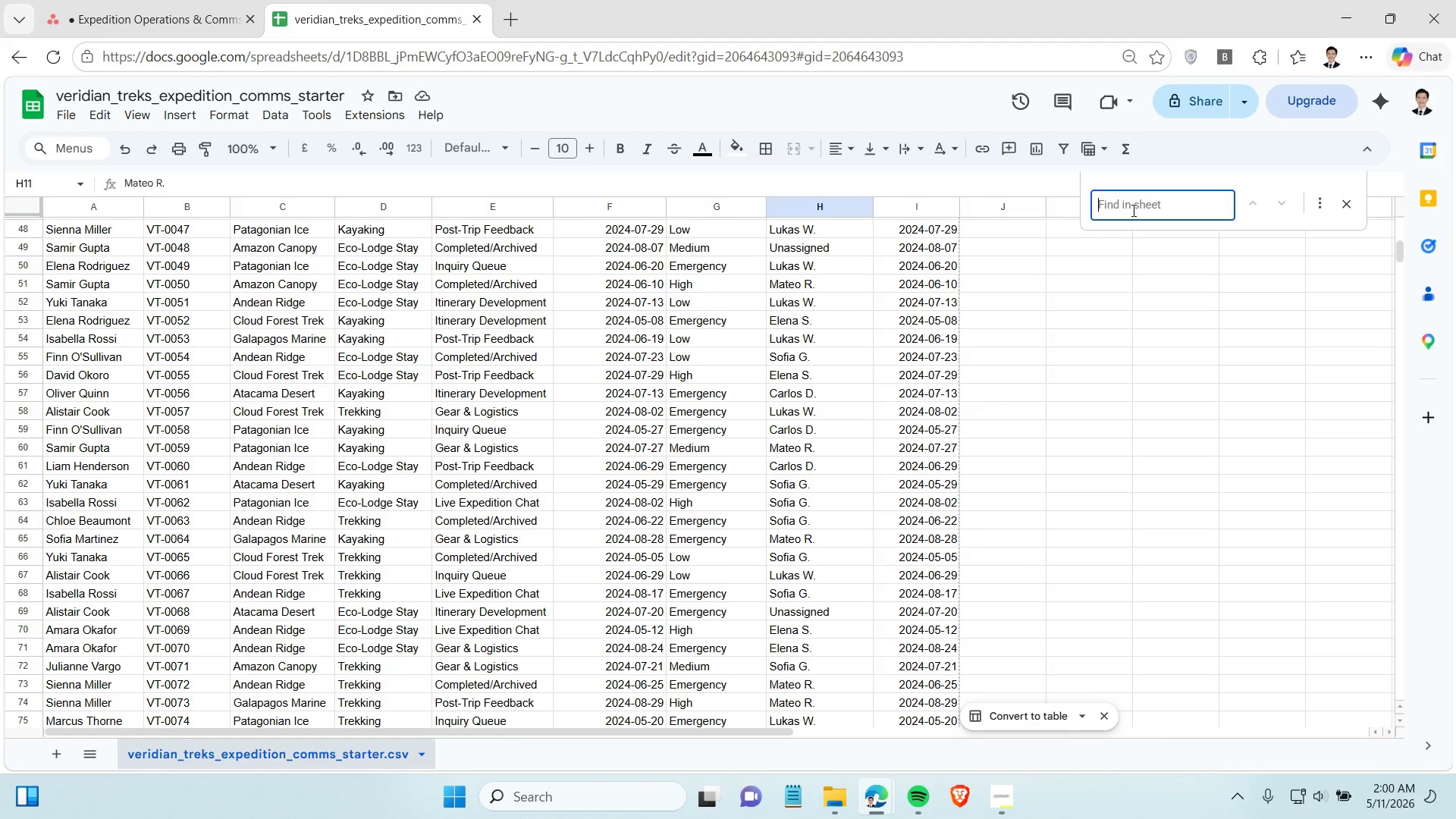 
type(06)
 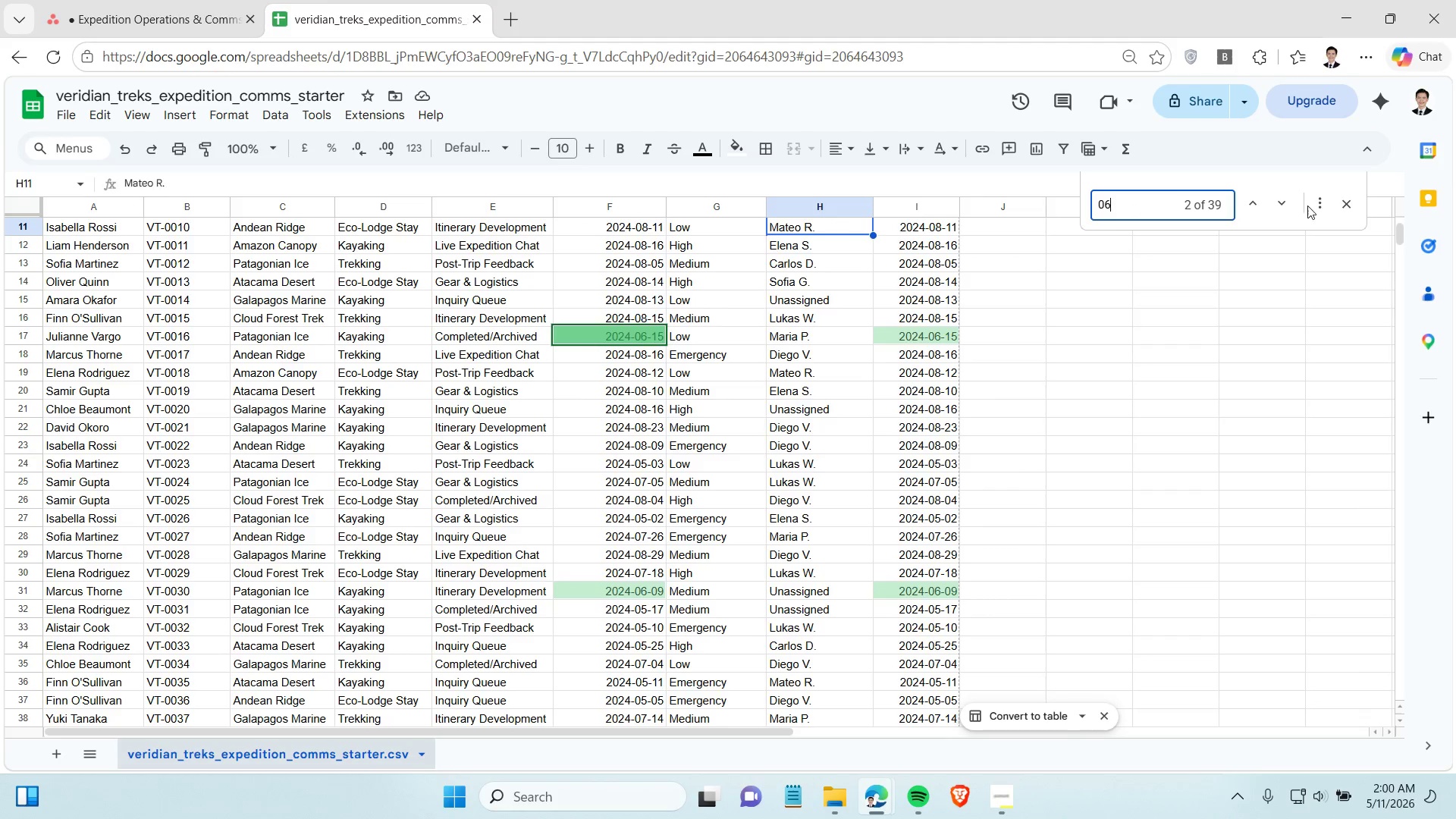 
left_click([1314, 201])
 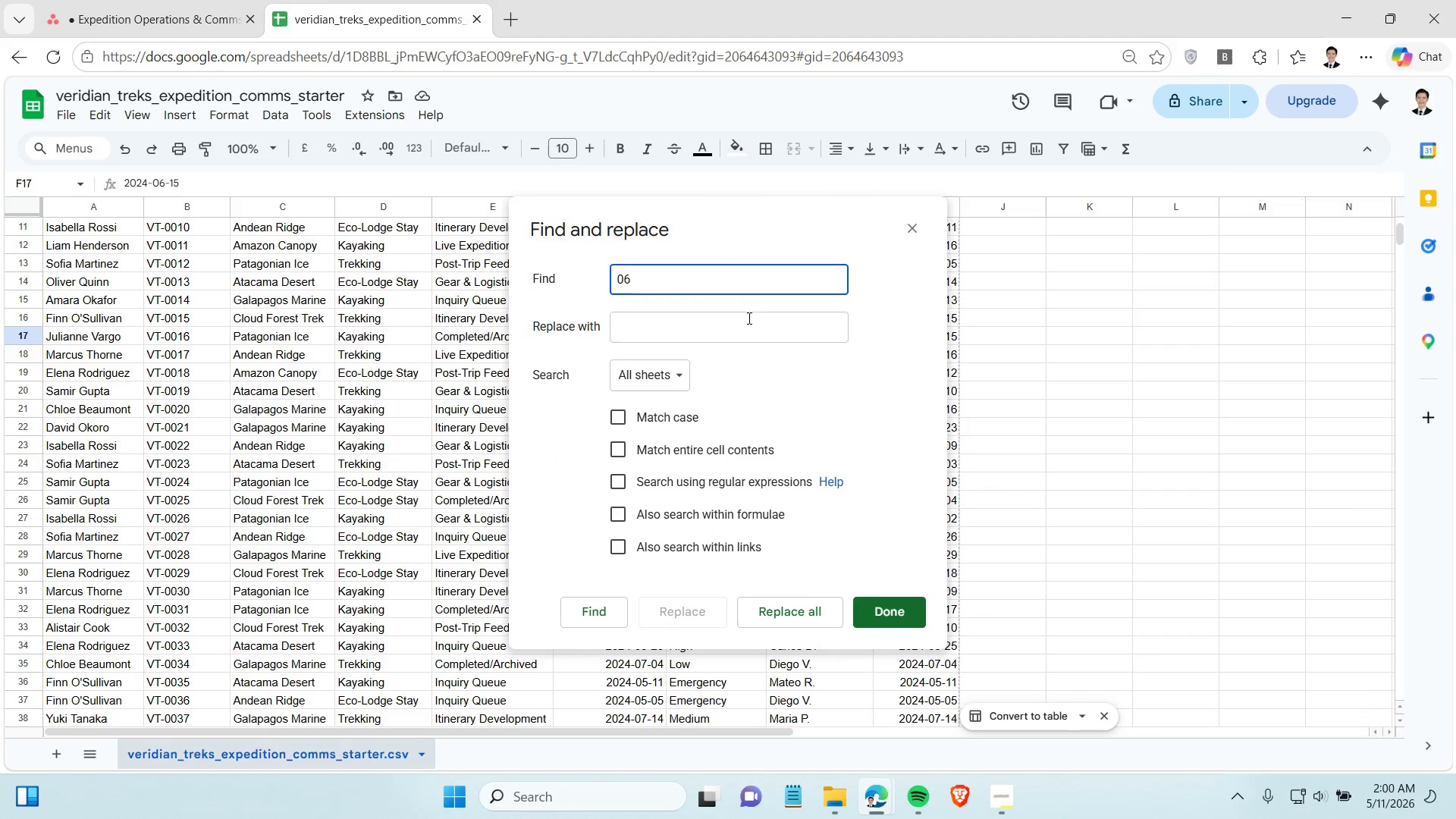 
left_click([708, 328])
 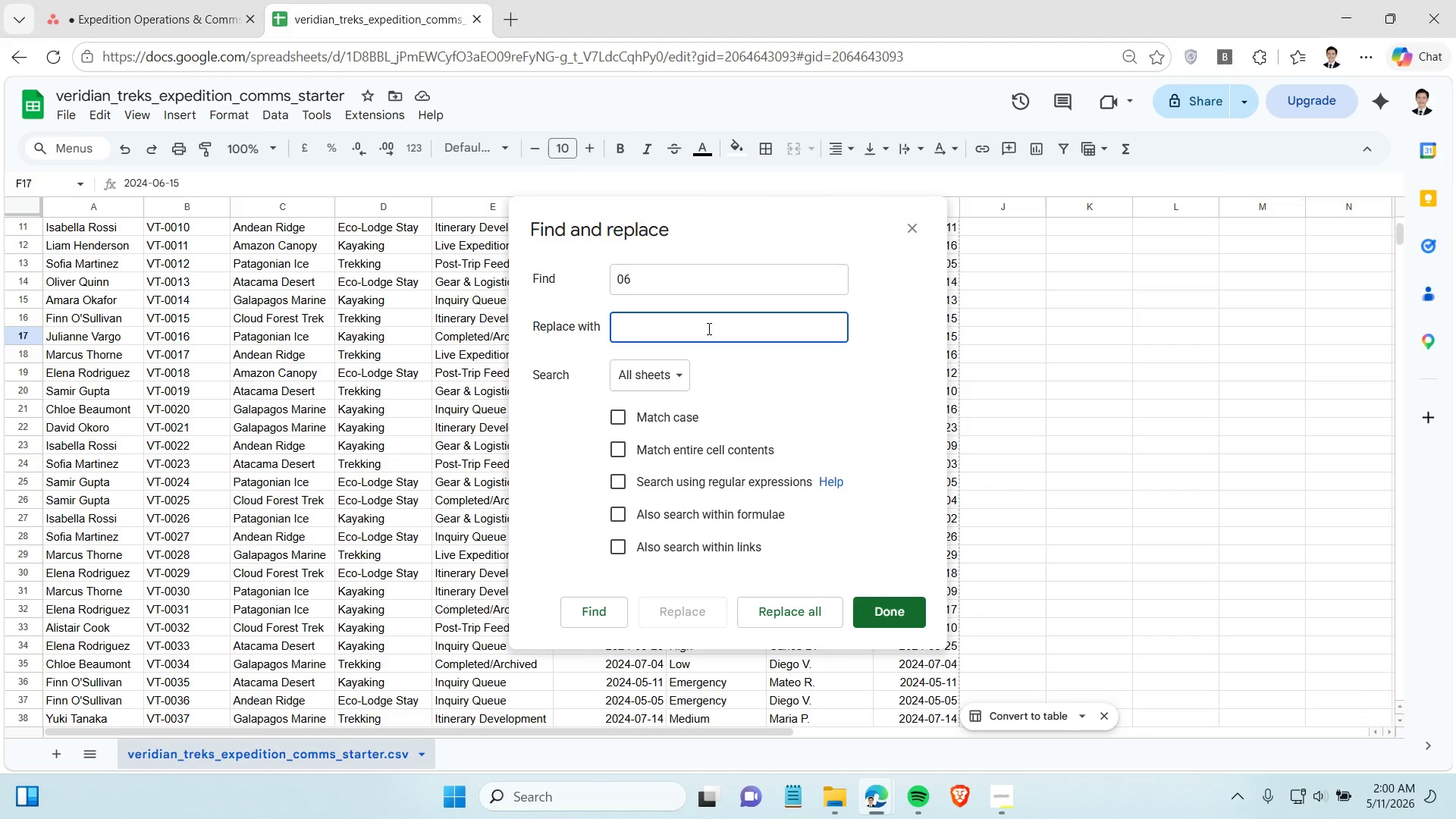 
type(05)
 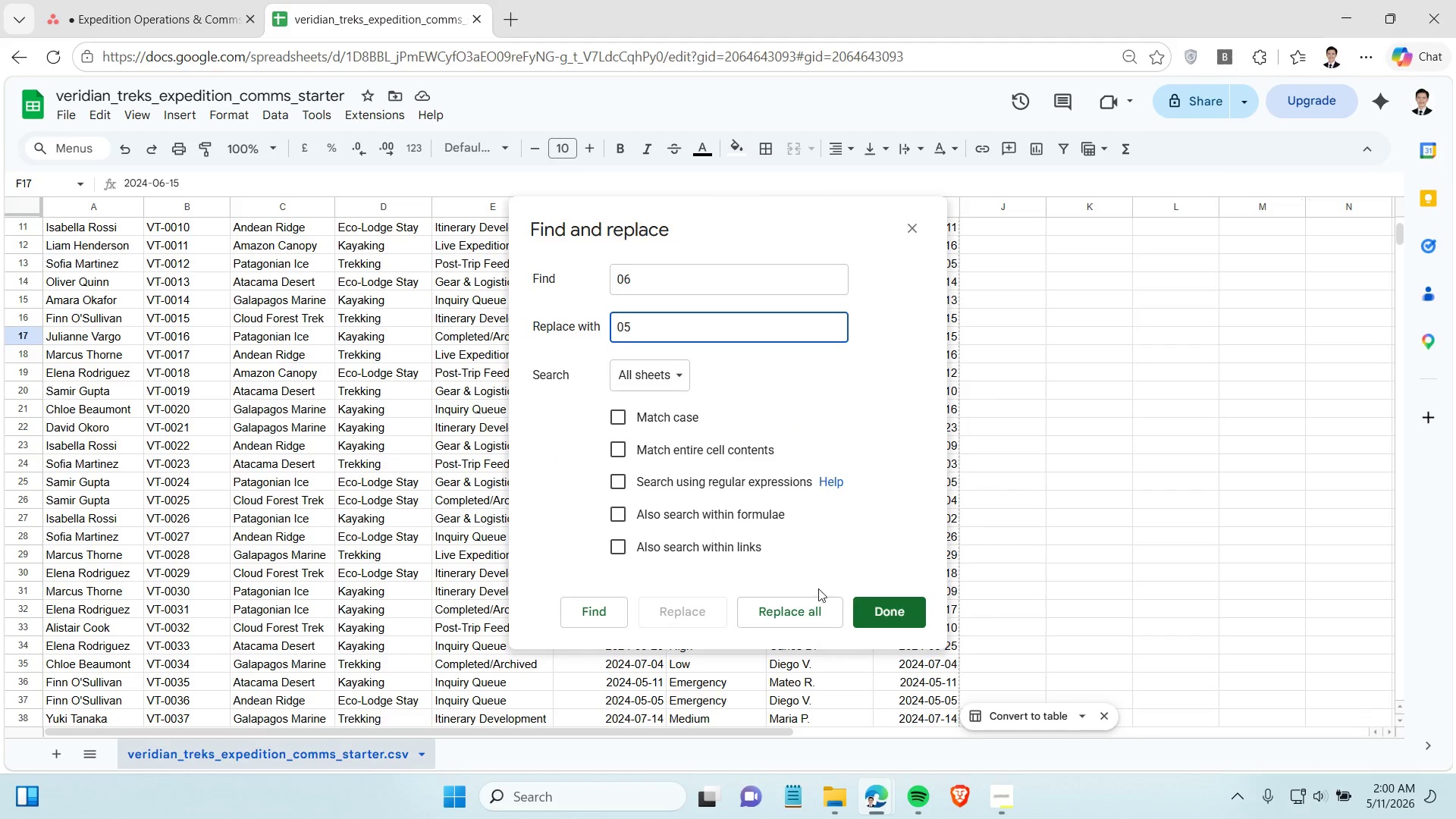 
left_click([805, 605])
 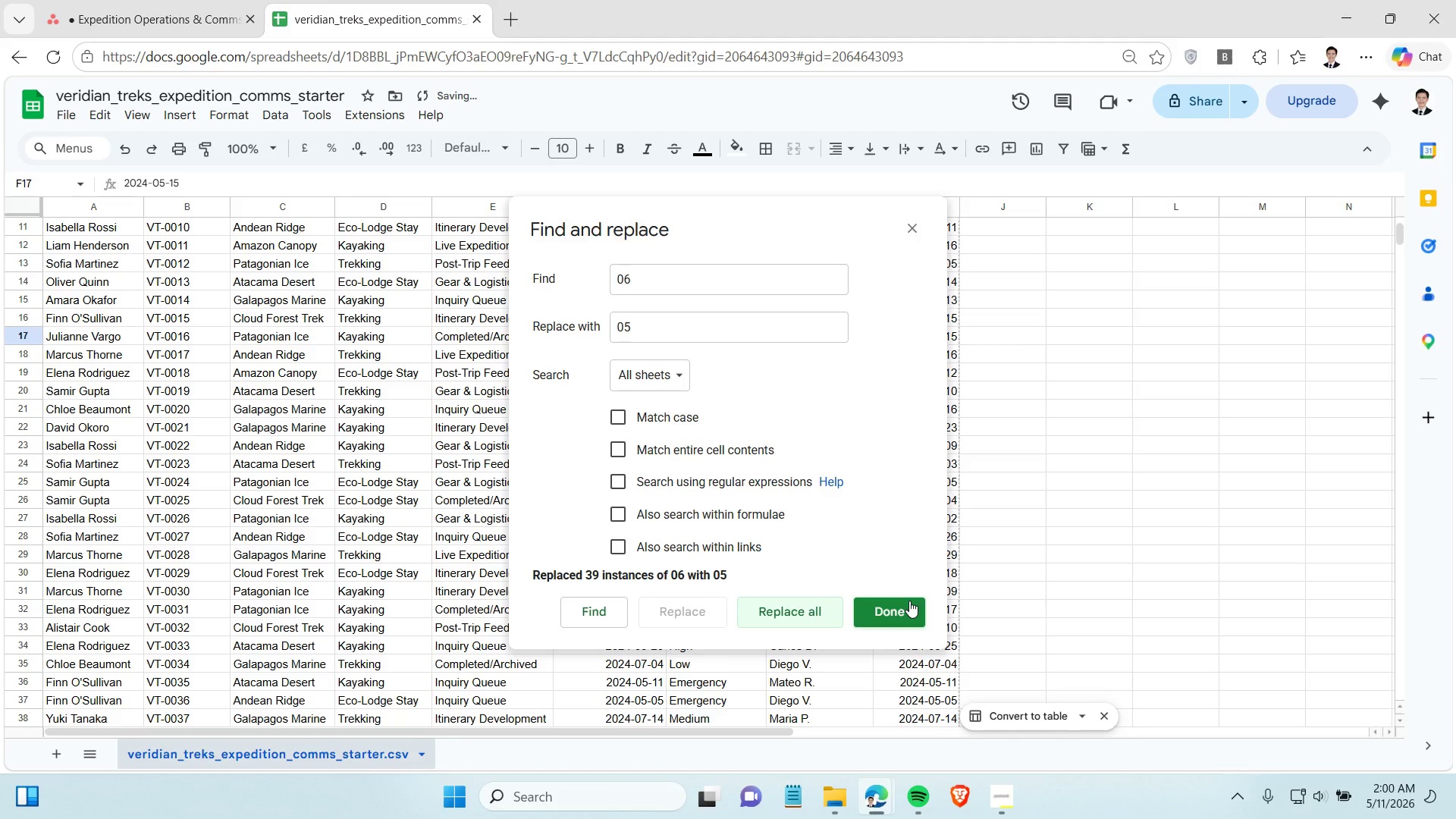 
left_click([909, 601])
 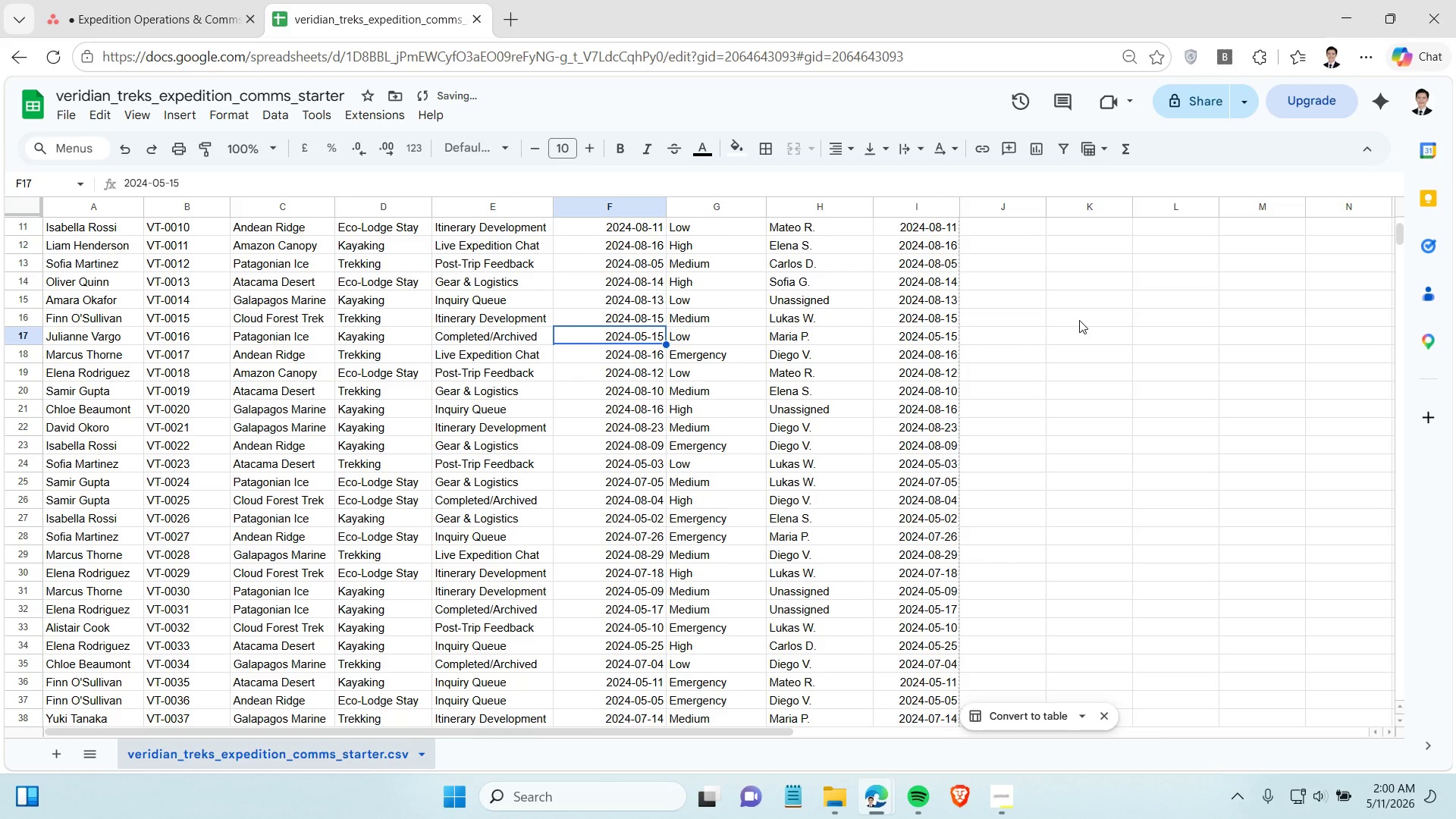 
key(Control+F)
 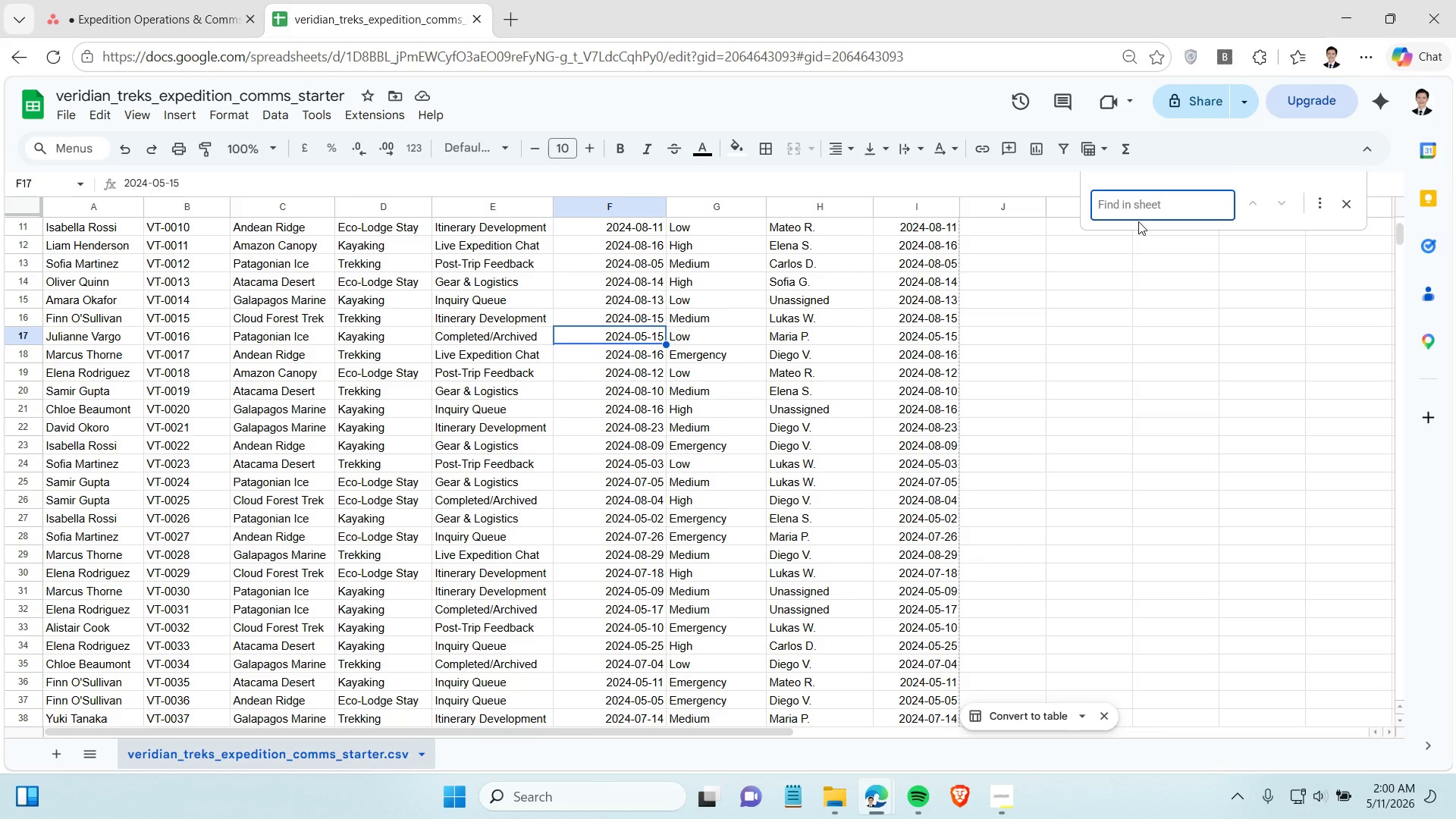 
wait(5.03)
 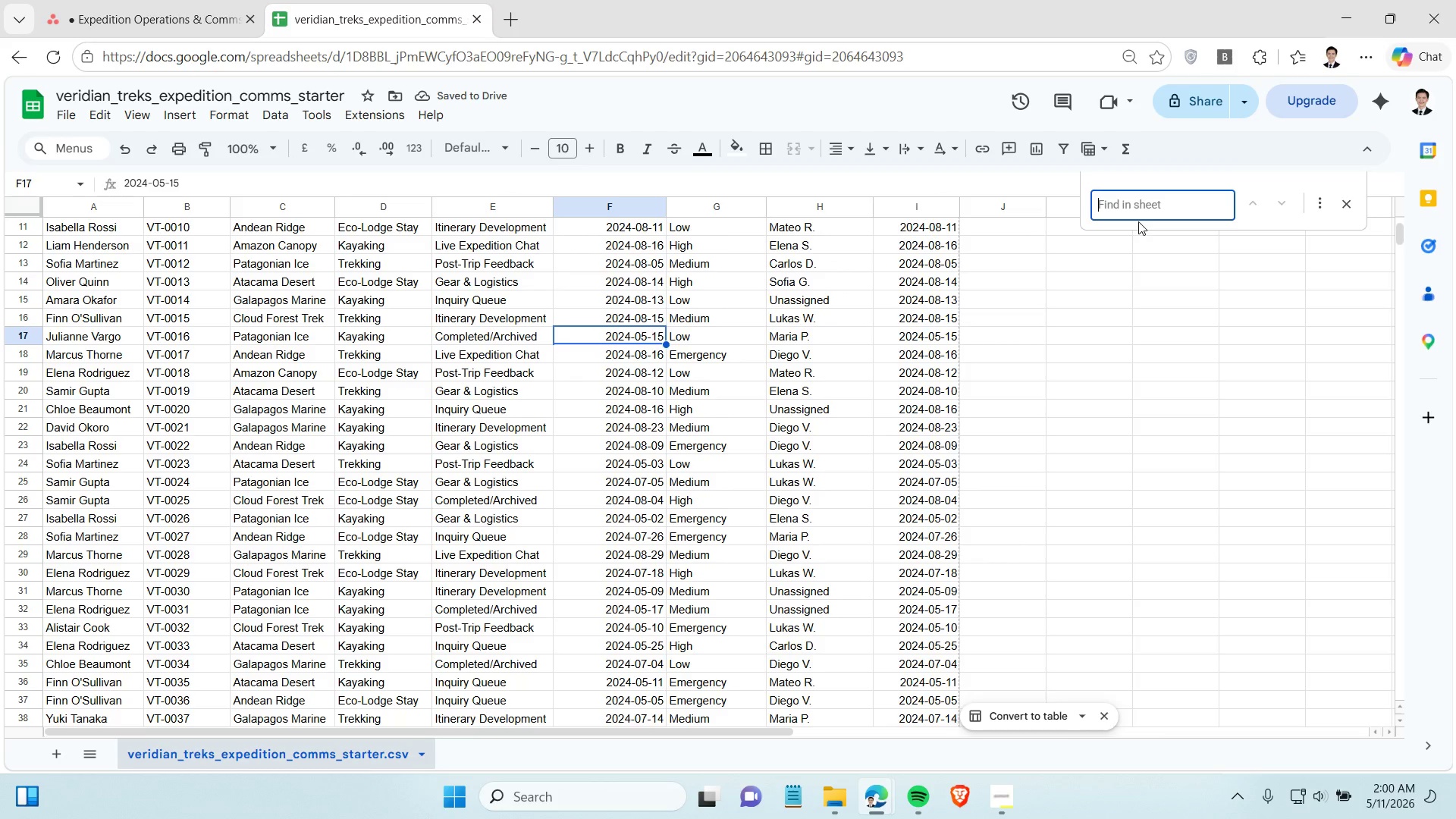 
type(07)
 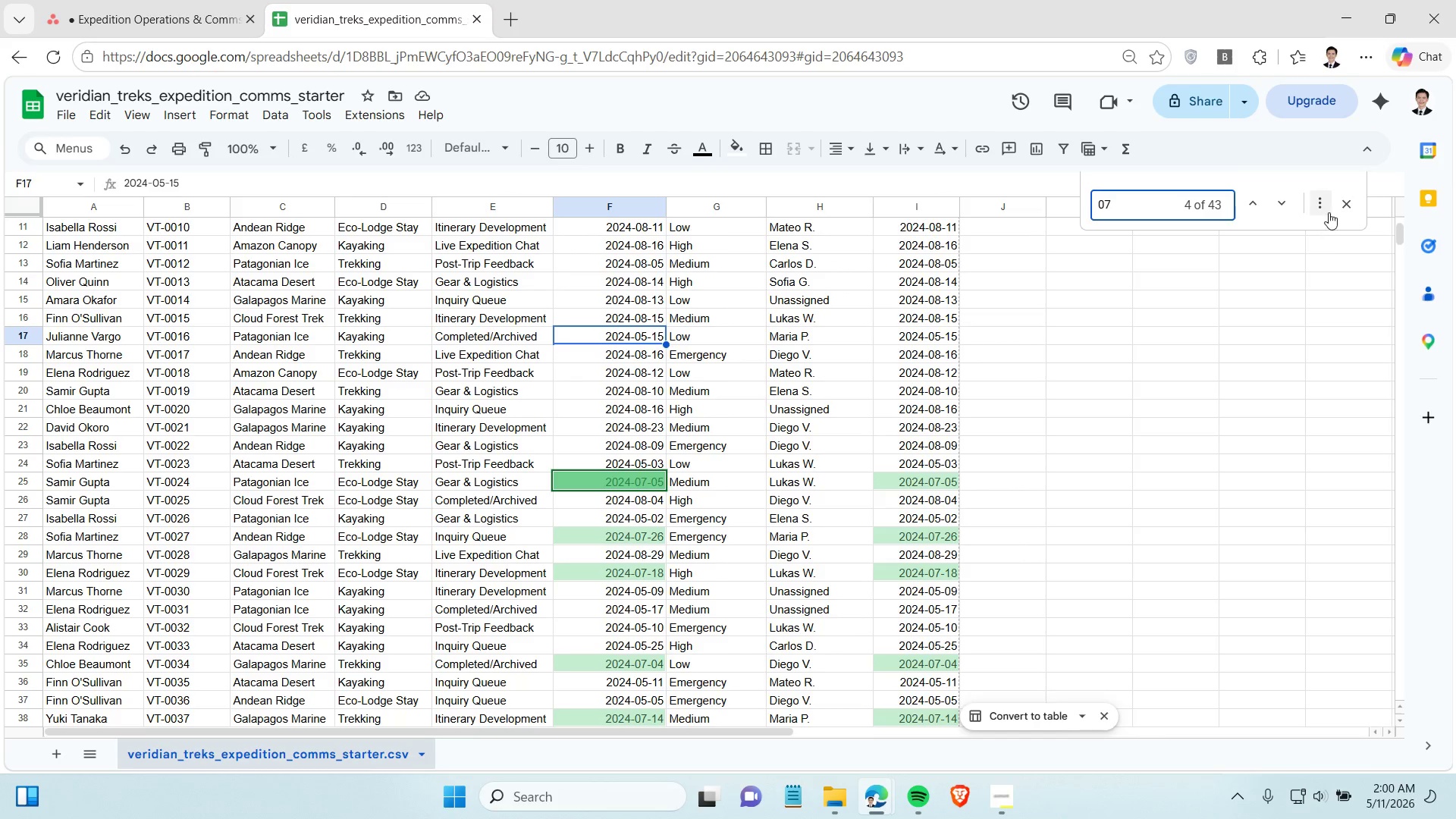 
left_click([1319, 199])
 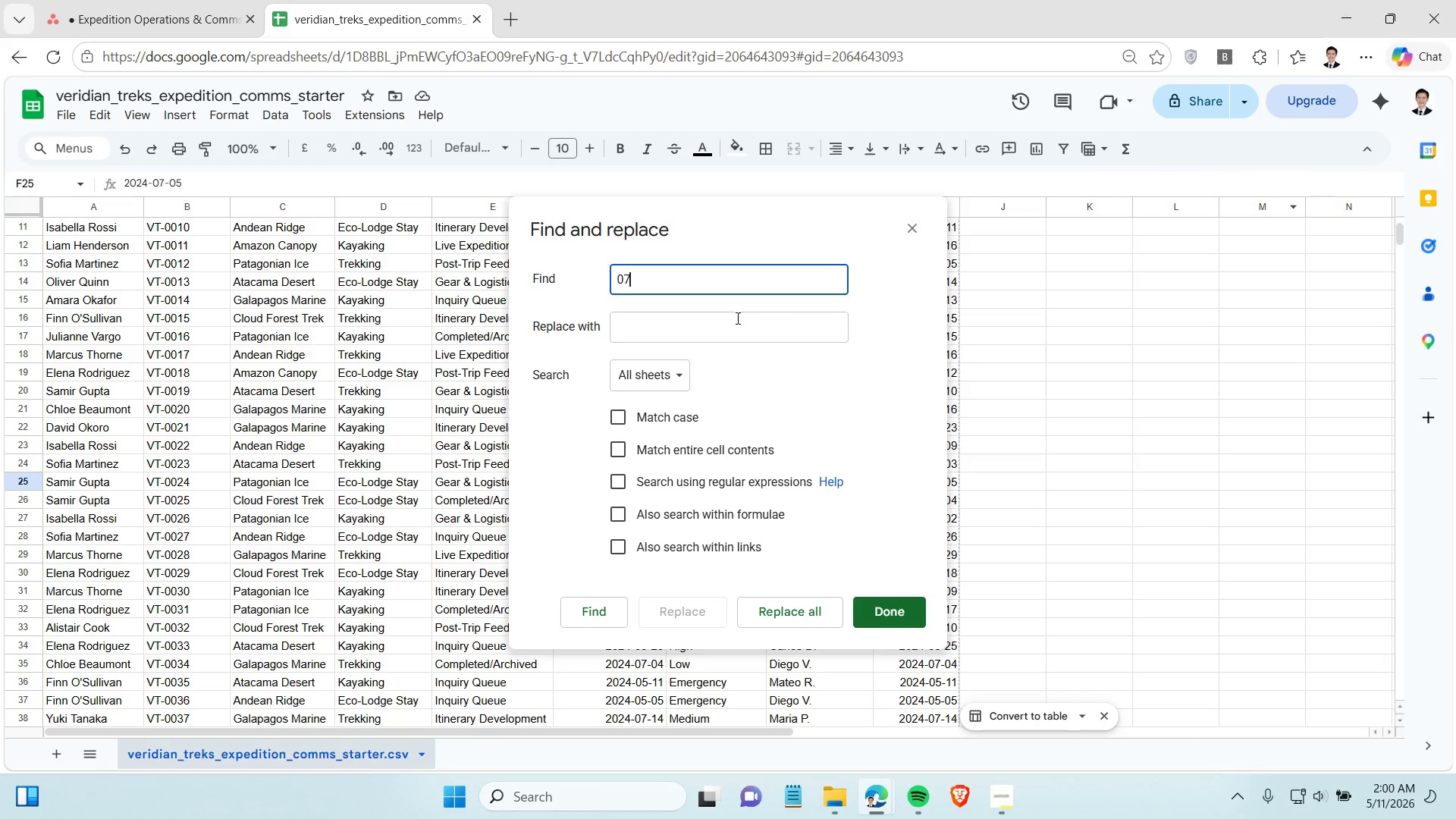 
left_click([694, 339])
 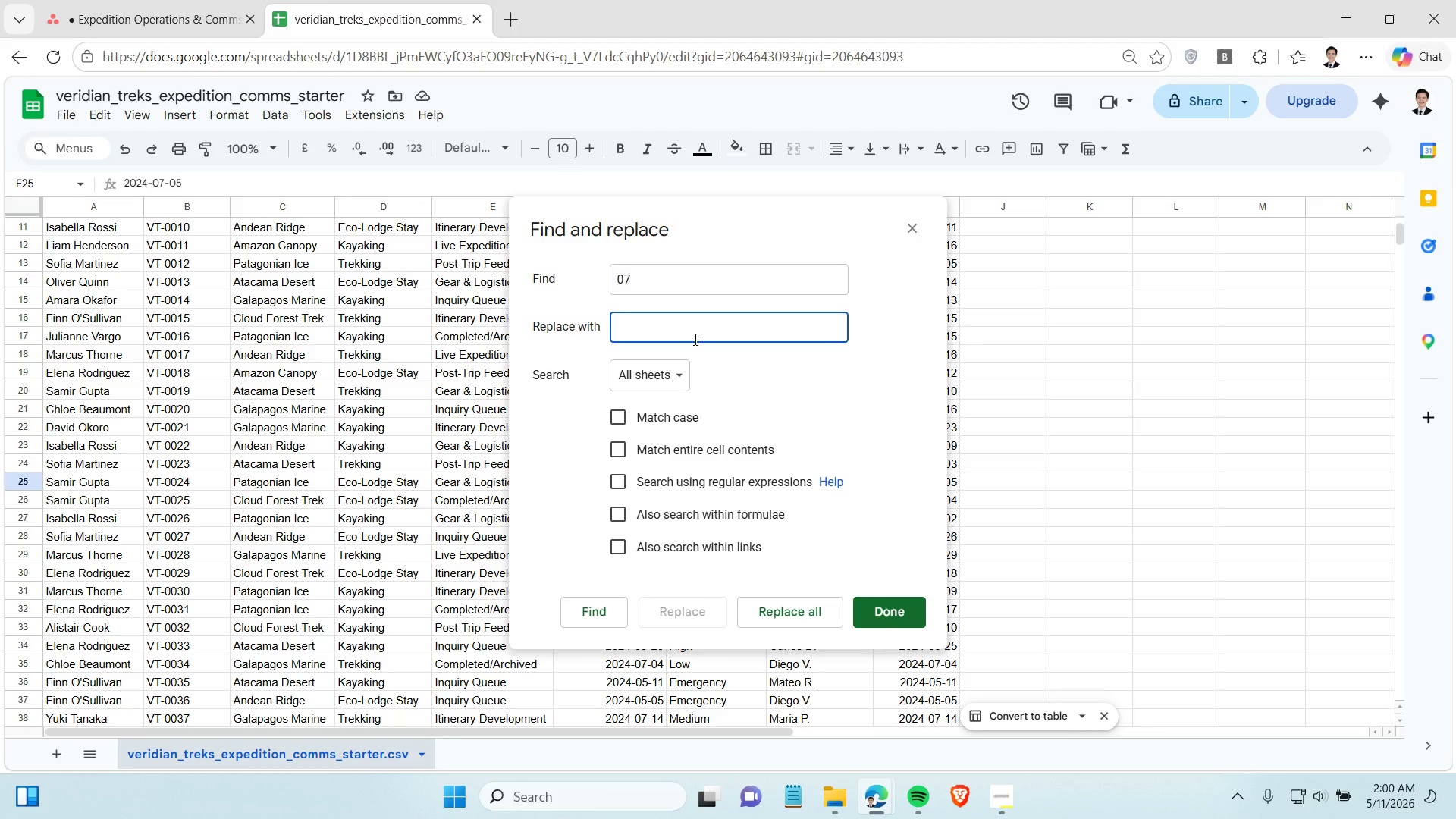 
type(06)
 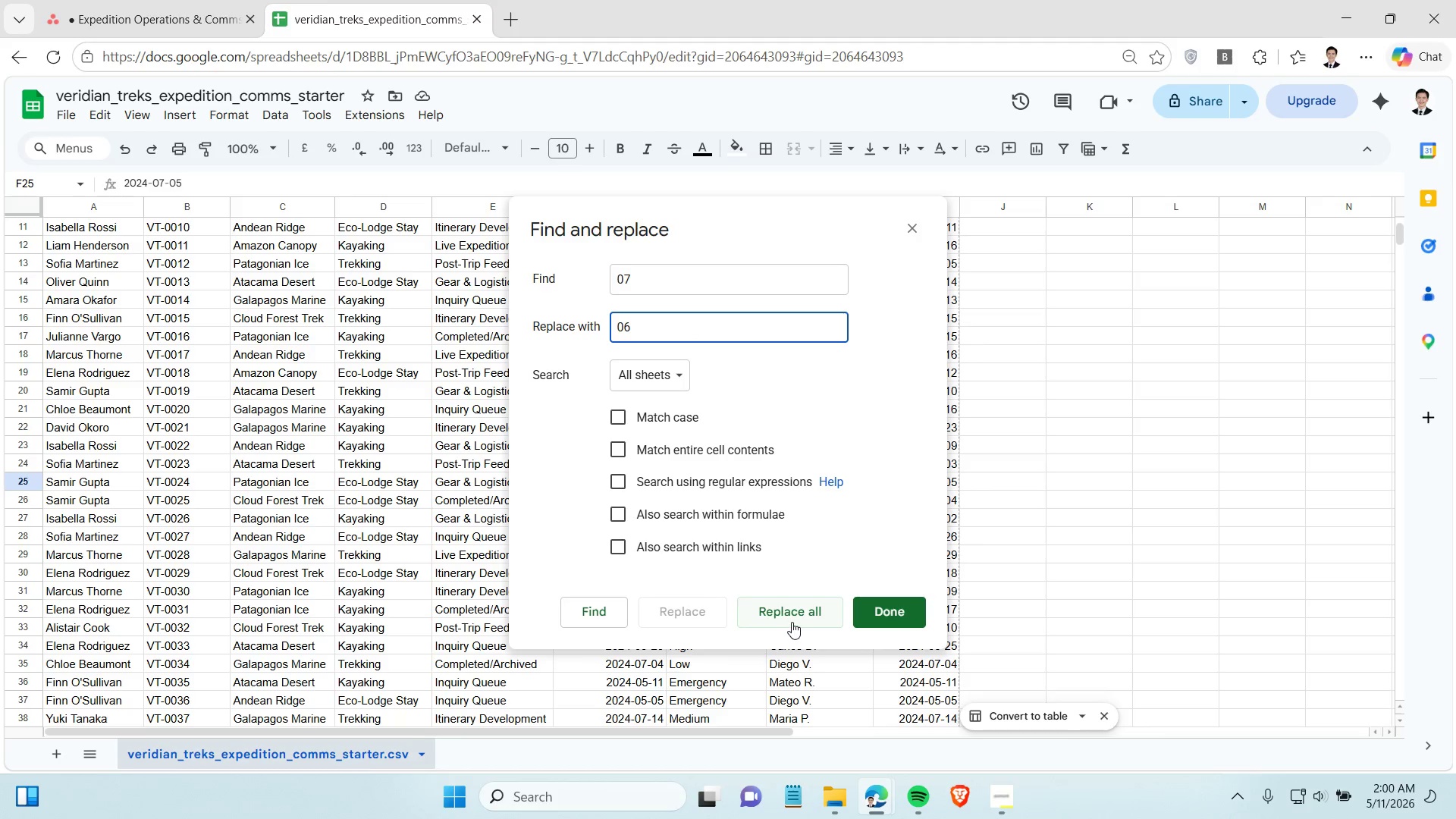 
left_click([792, 619])
 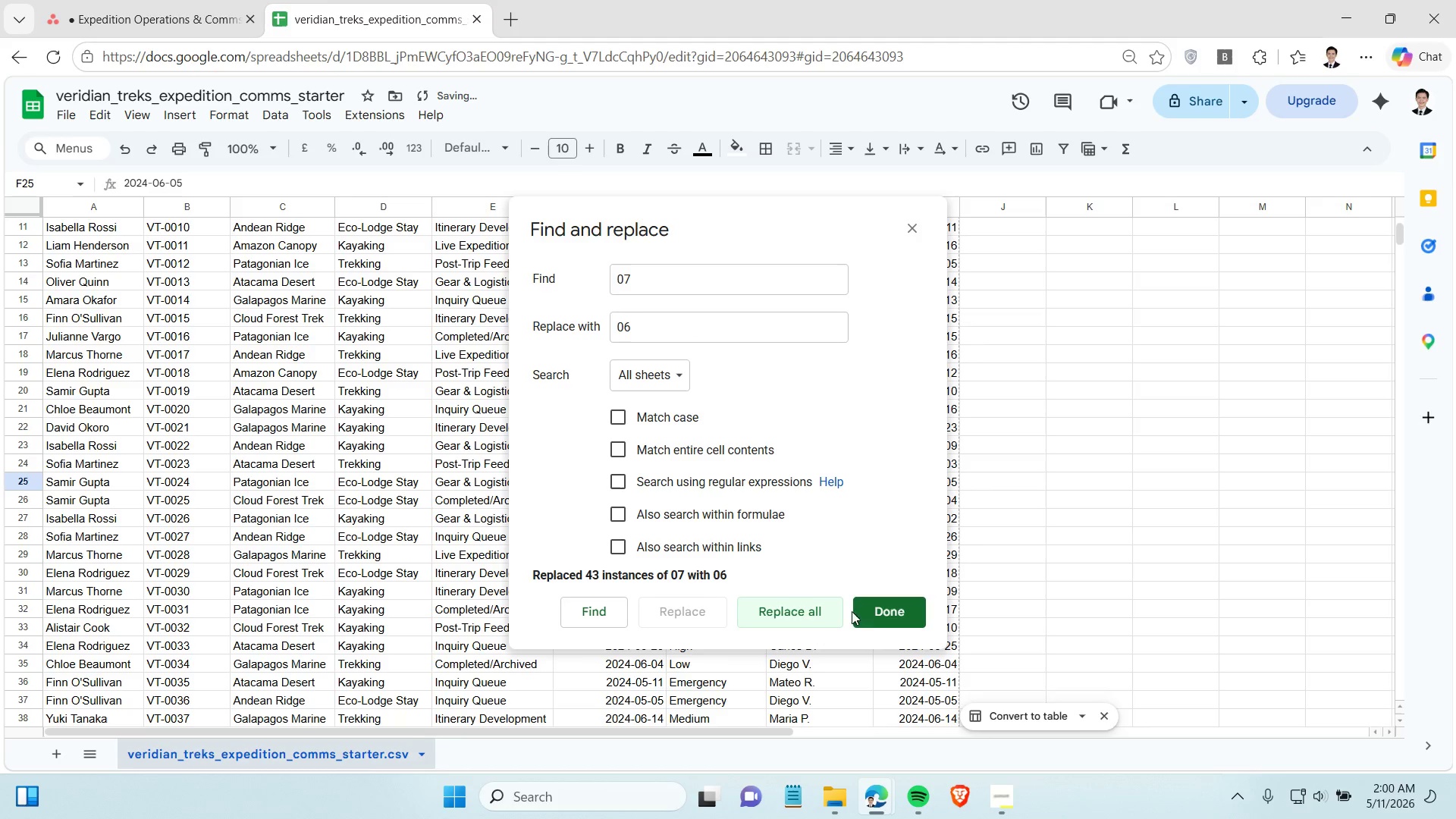 
left_click([869, 610])
 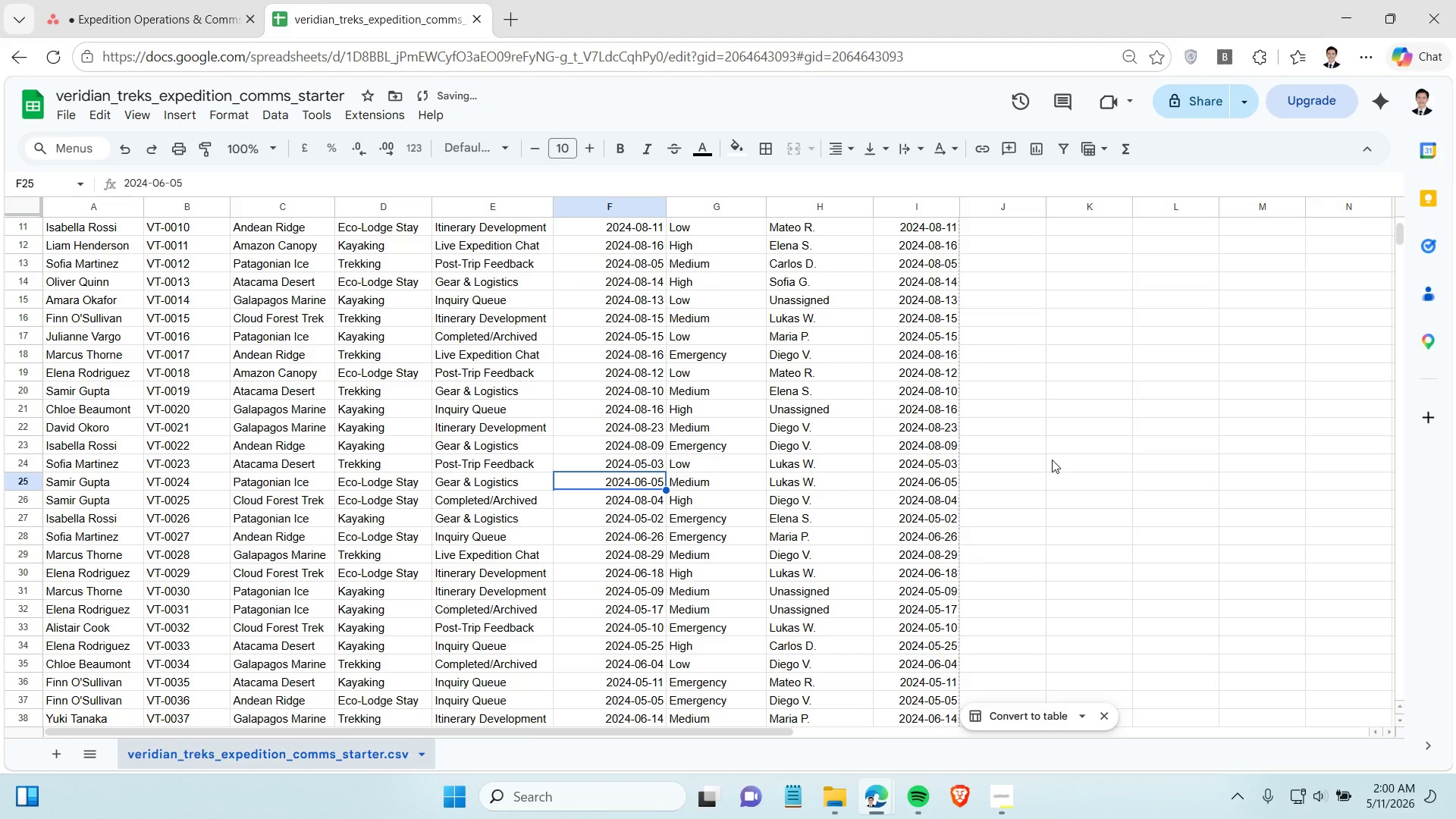 
left_click([1051, 460])
 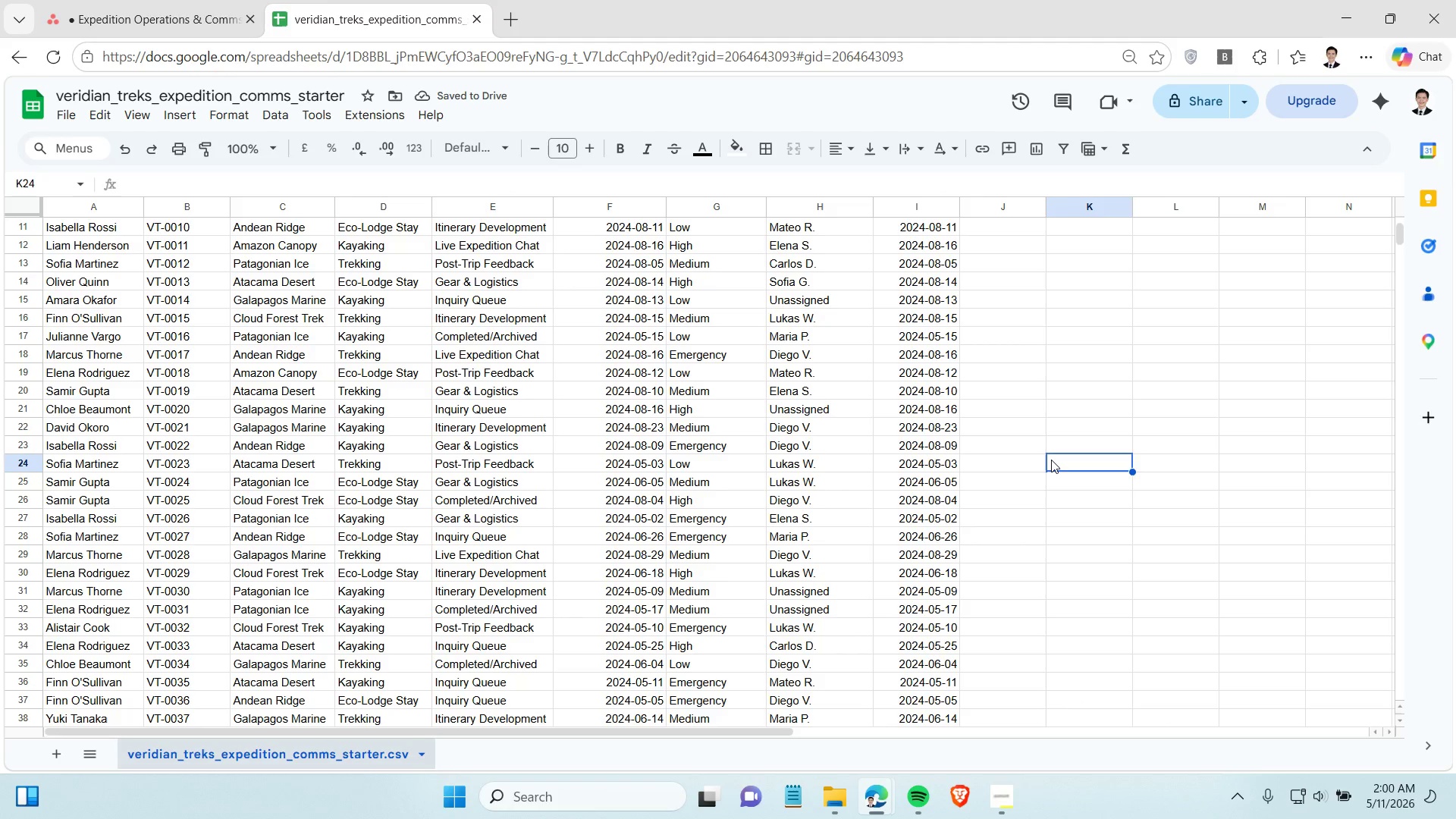 
key(Control+F)
 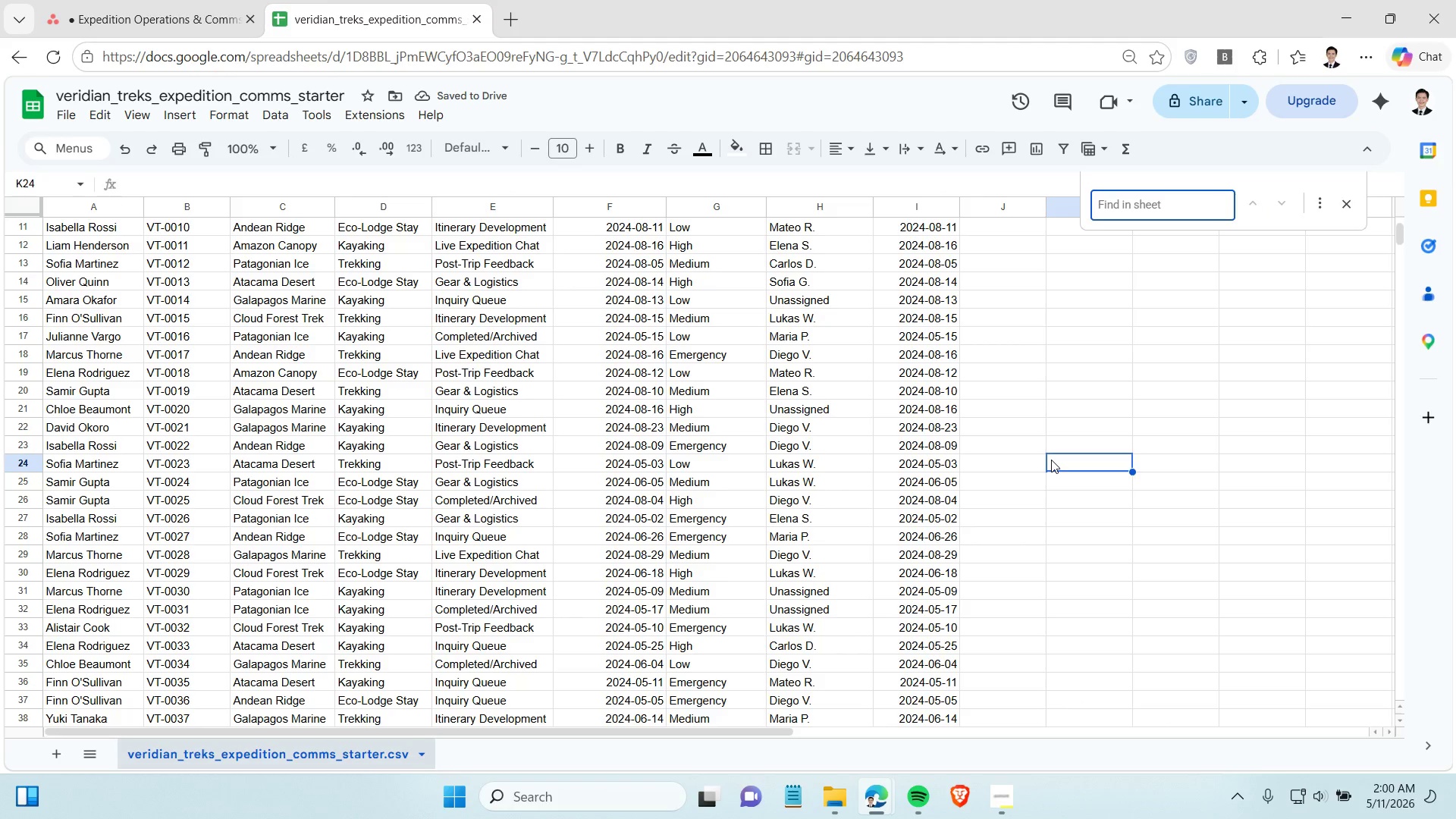 
type(08)
 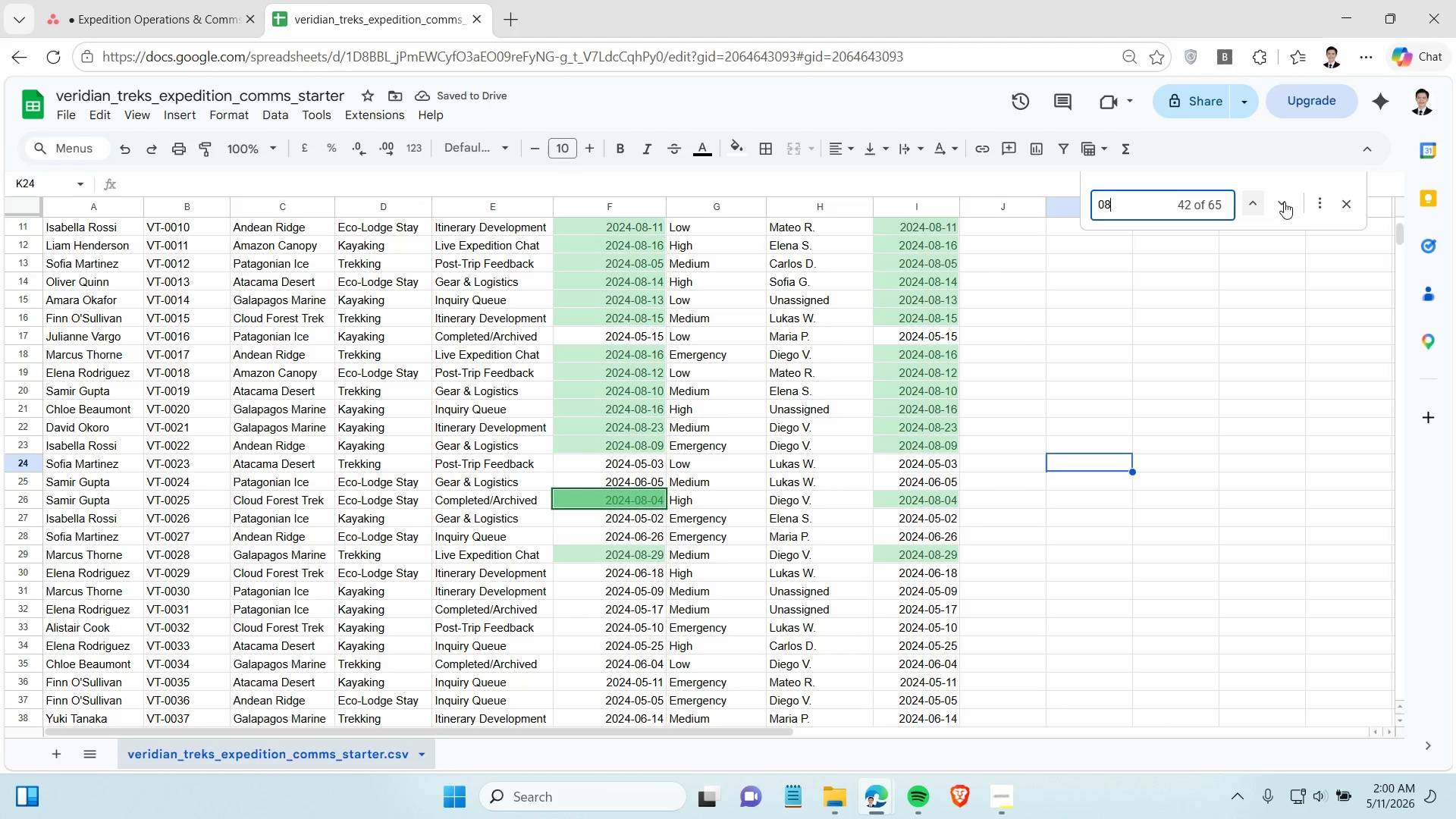 
left_click([1325, 204])
 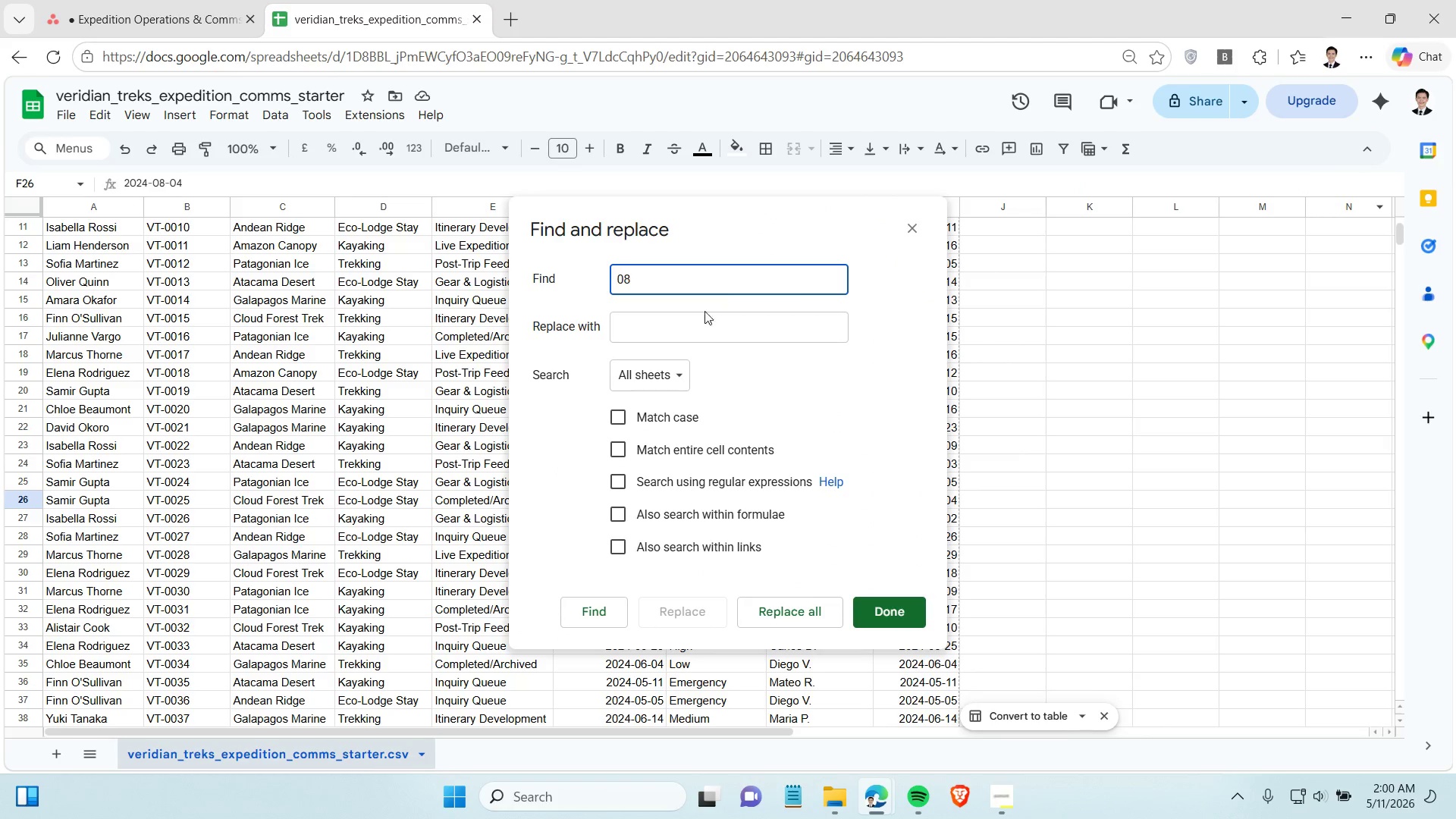 
left_click([689, 330])
 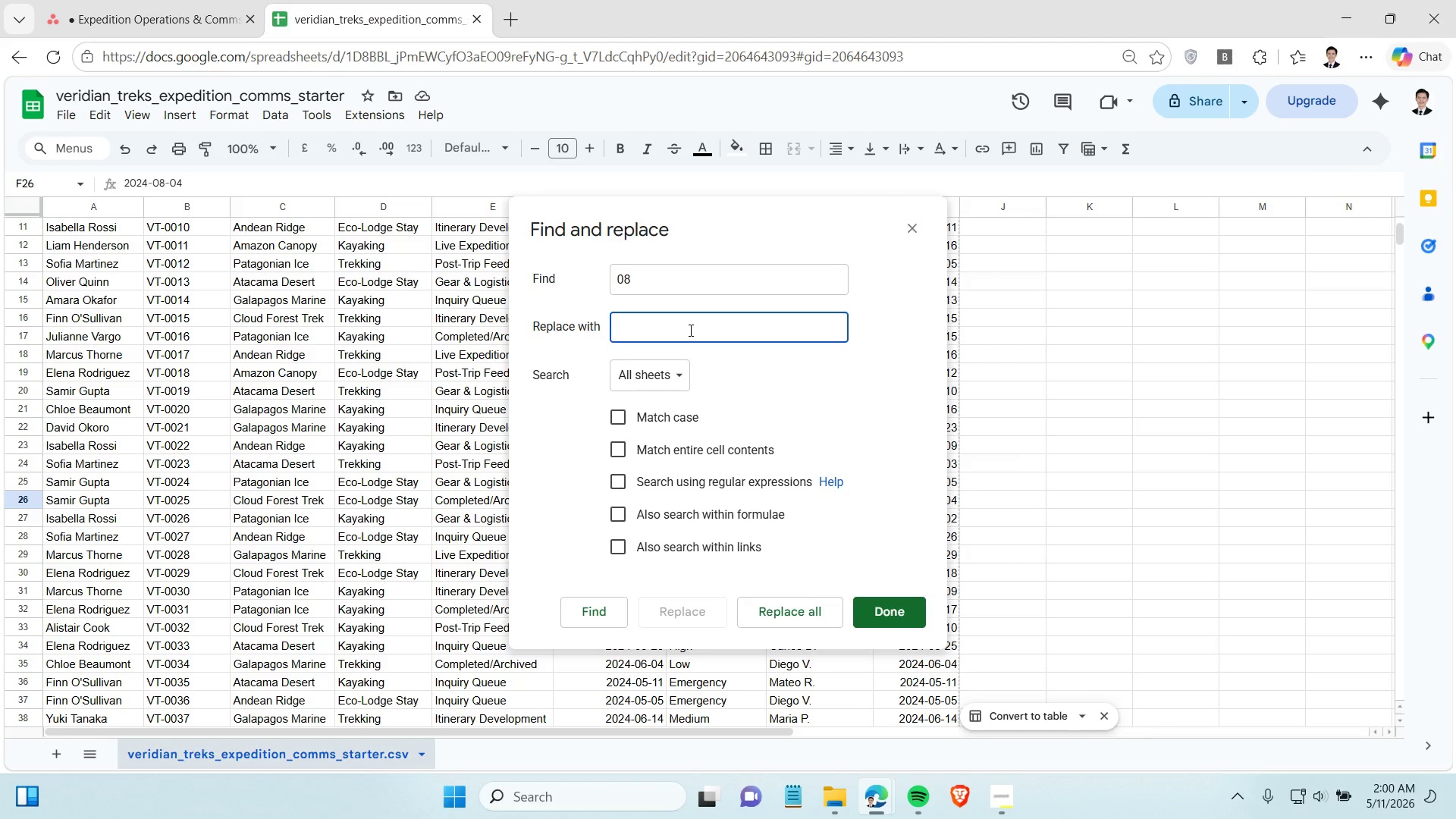 
type(07)
 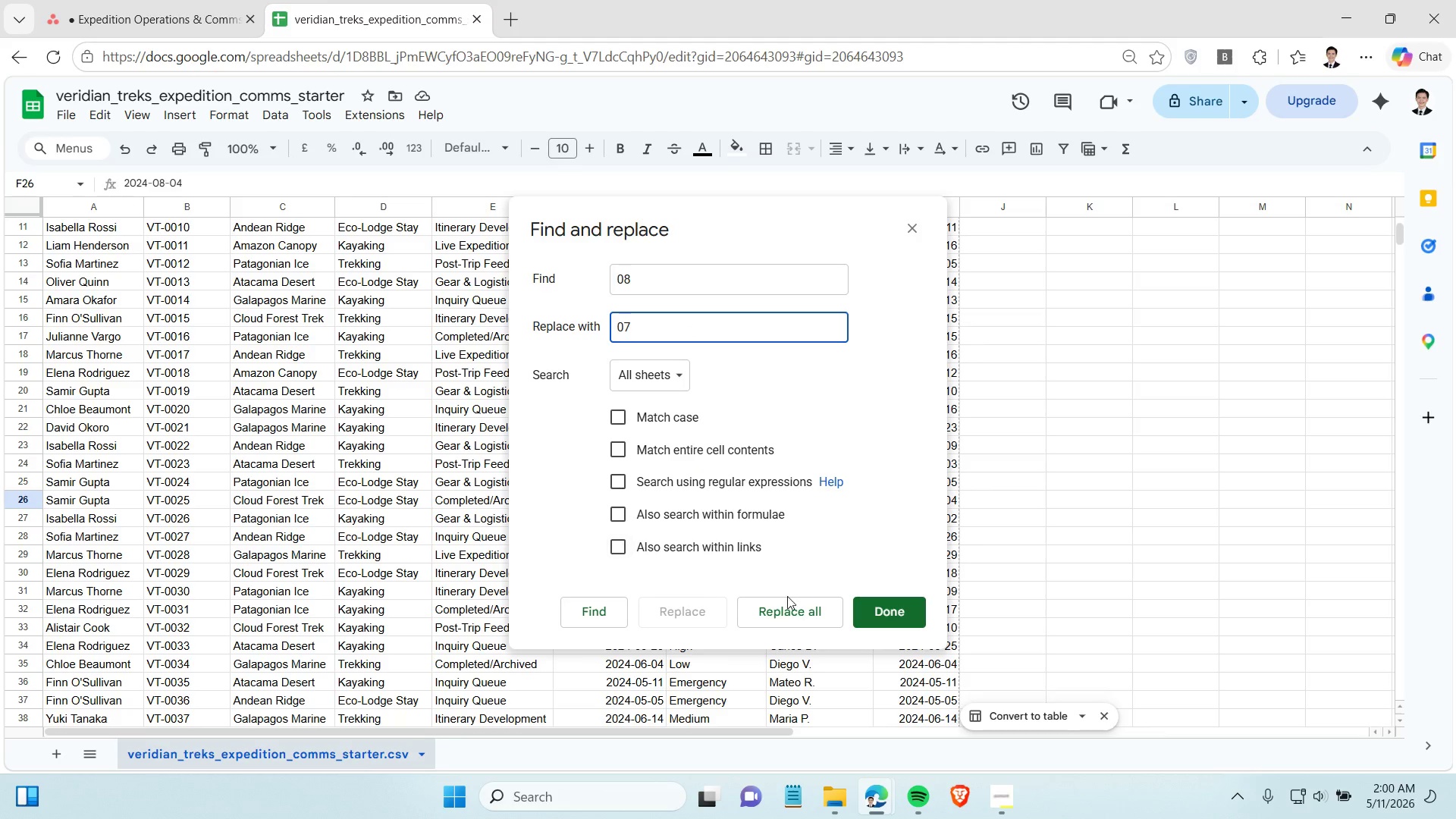 
left_click([802, 610])
 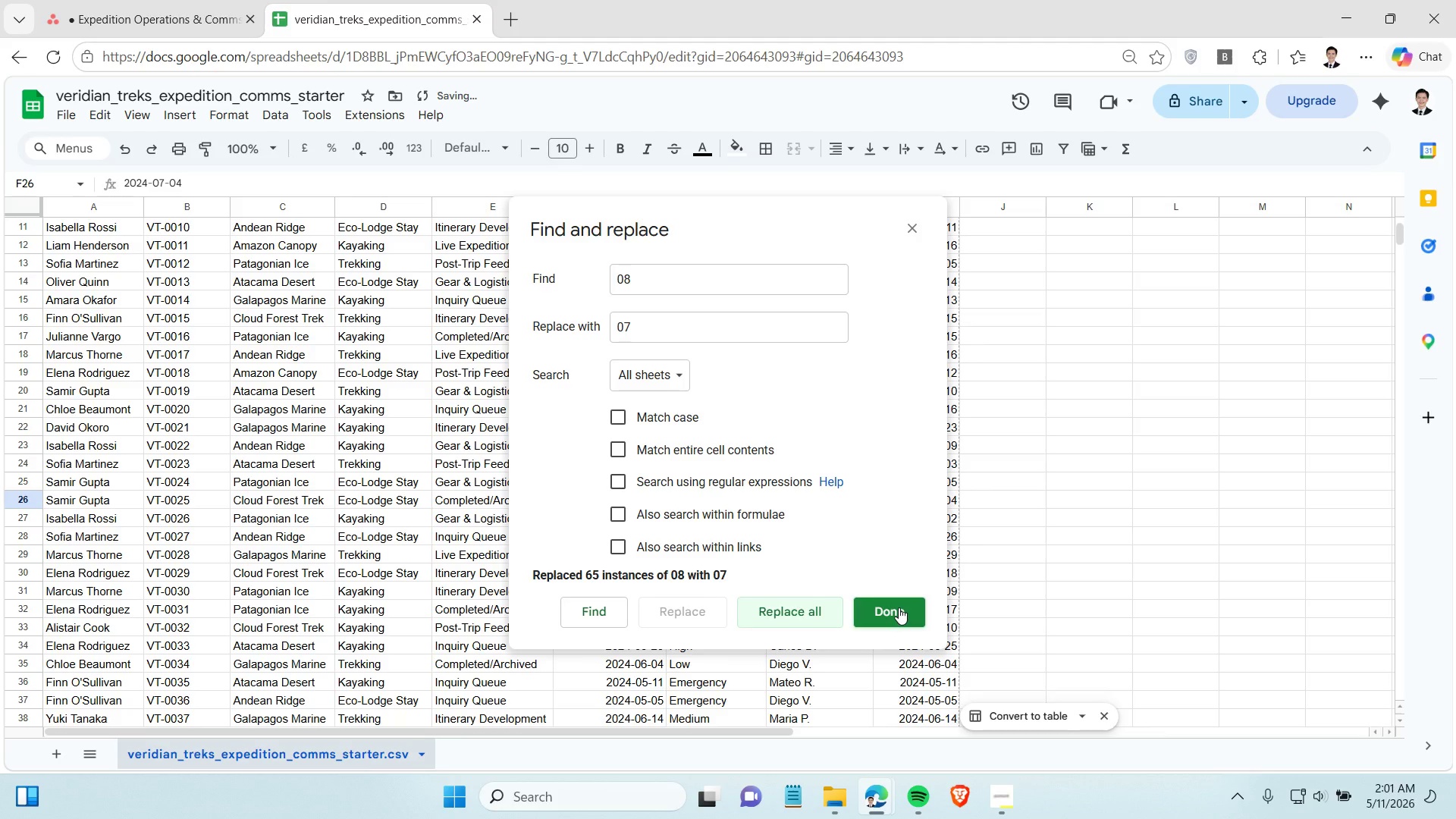 
left_click([899, 607])
 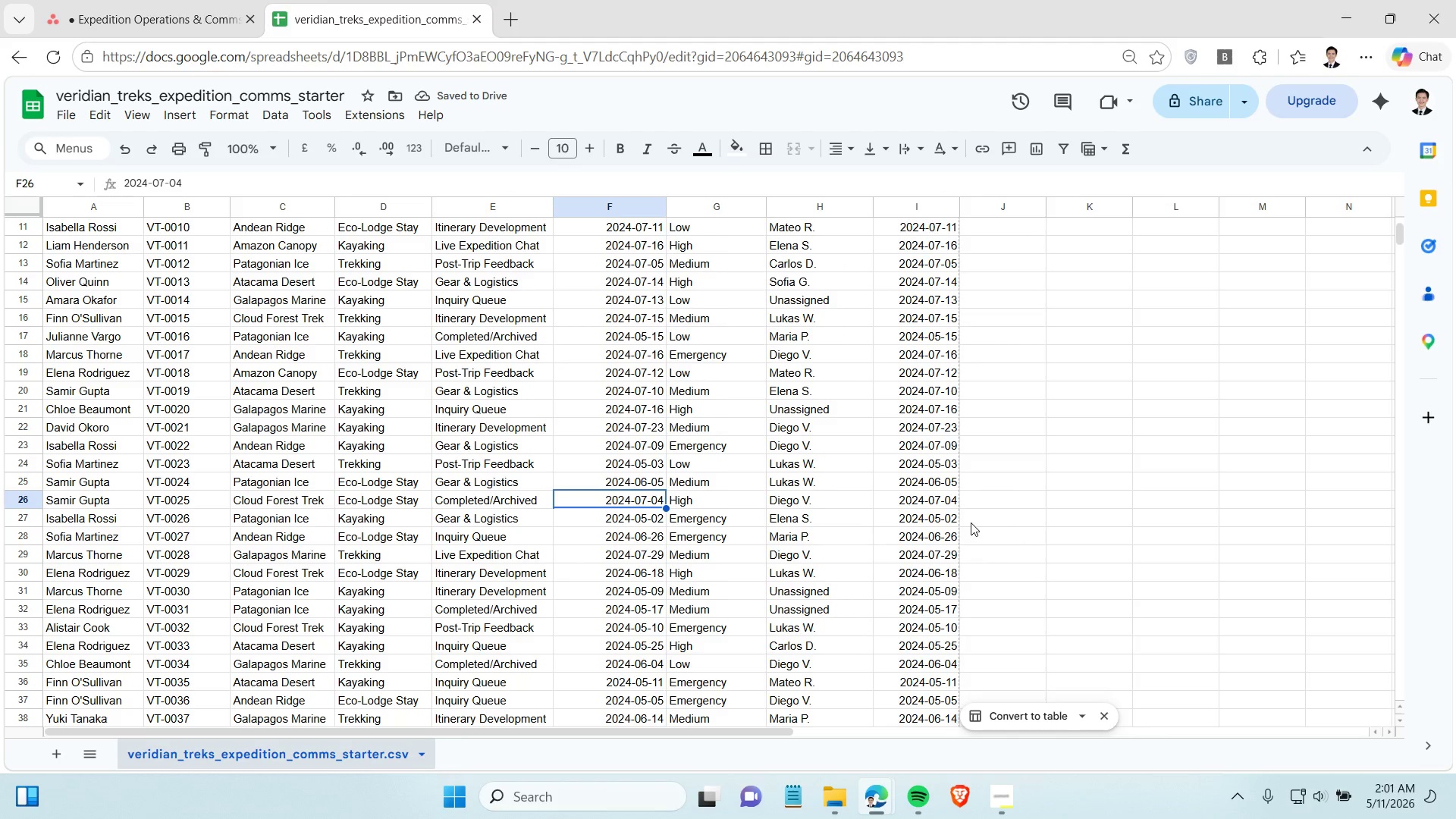 
scroll: coordinate [707, 419], scroll_direction: up, amount: 7.0
 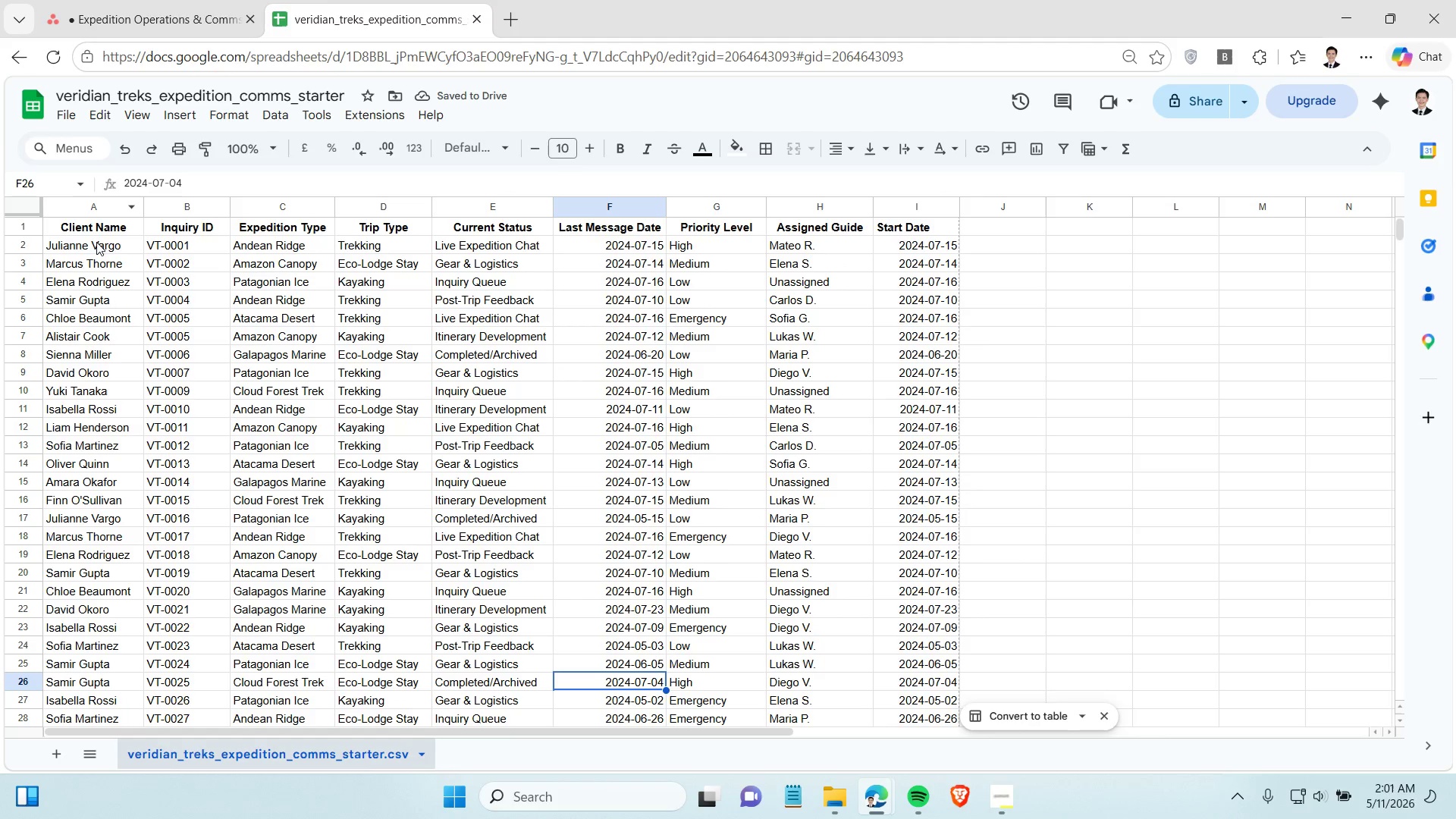 
left_click_drag(start_coordinate=[98, 231], to_coordinate=[846, 420])
 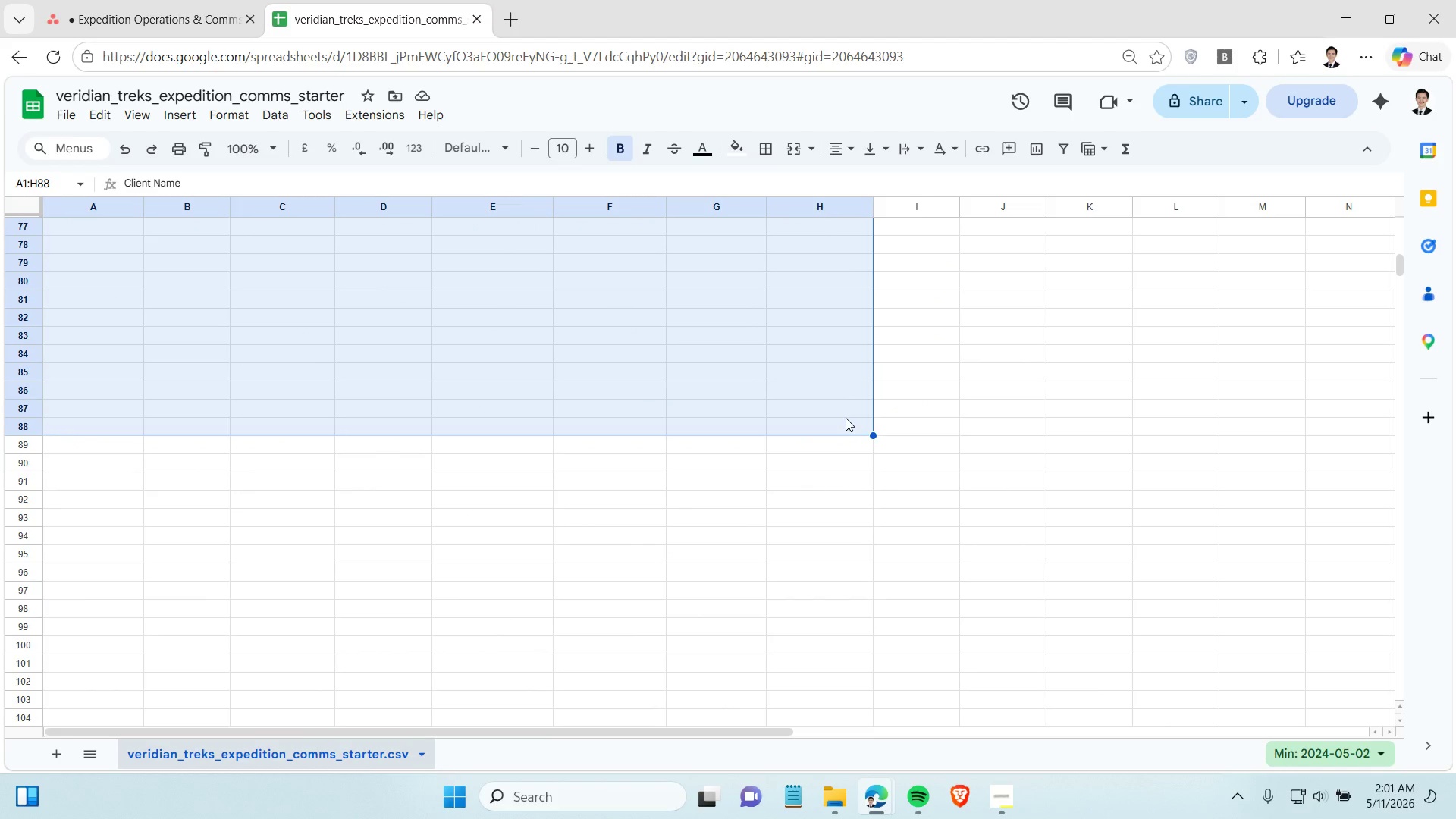 
key(Backspace)
 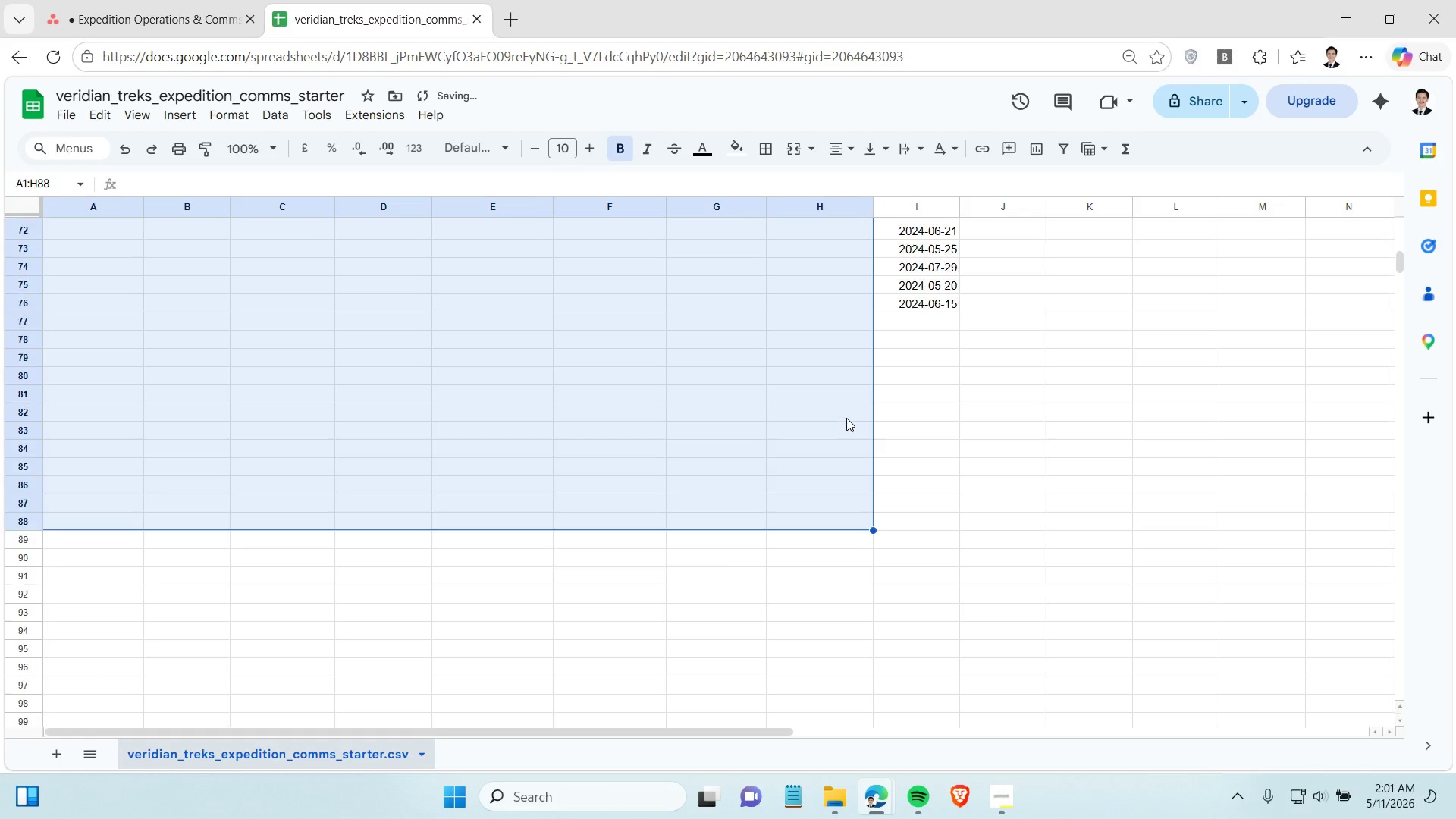 
scroll: coordinate [841, 416], scroll_direction: up, amount: 13.0
 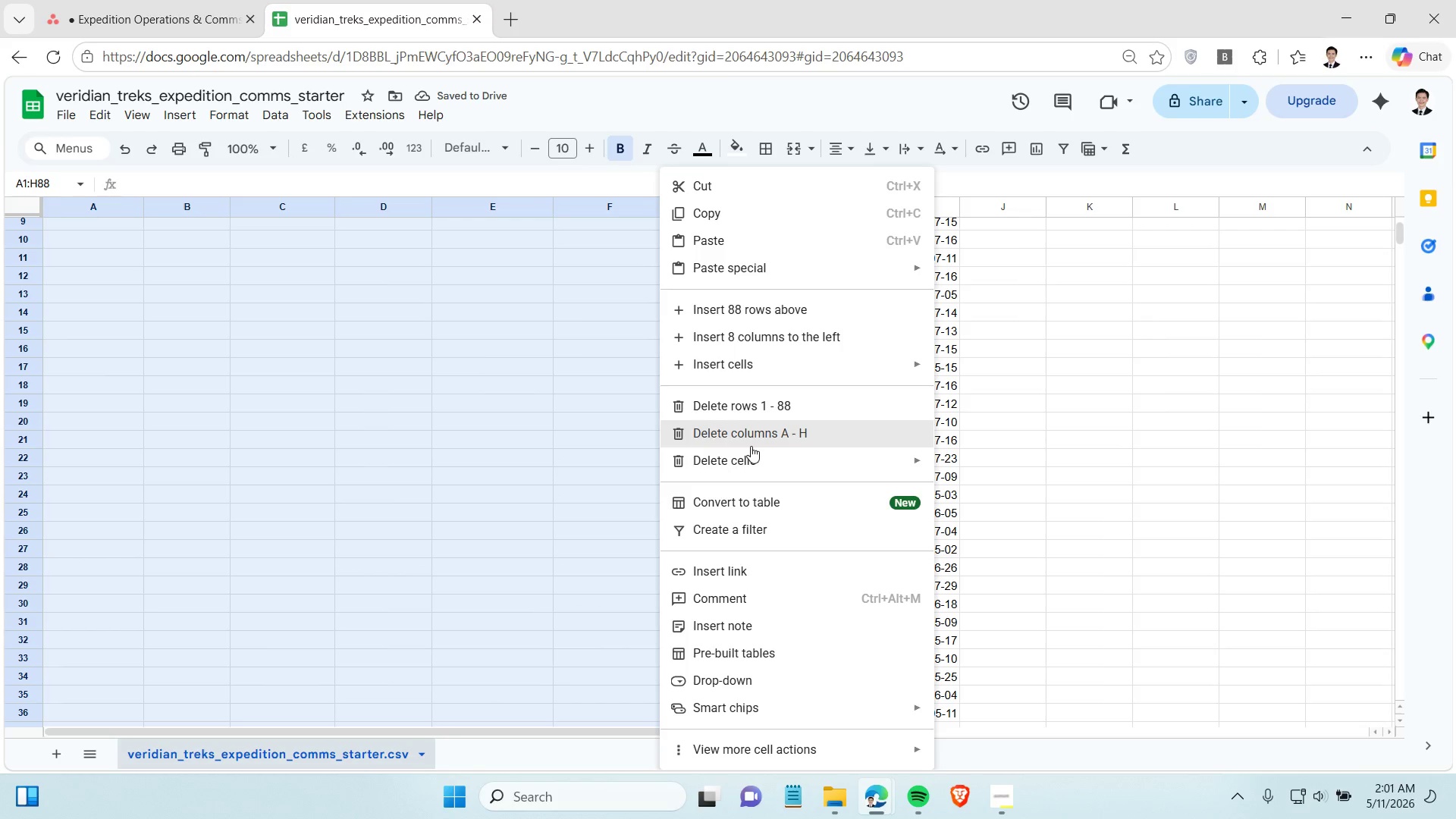 
left_click([751, 440])
 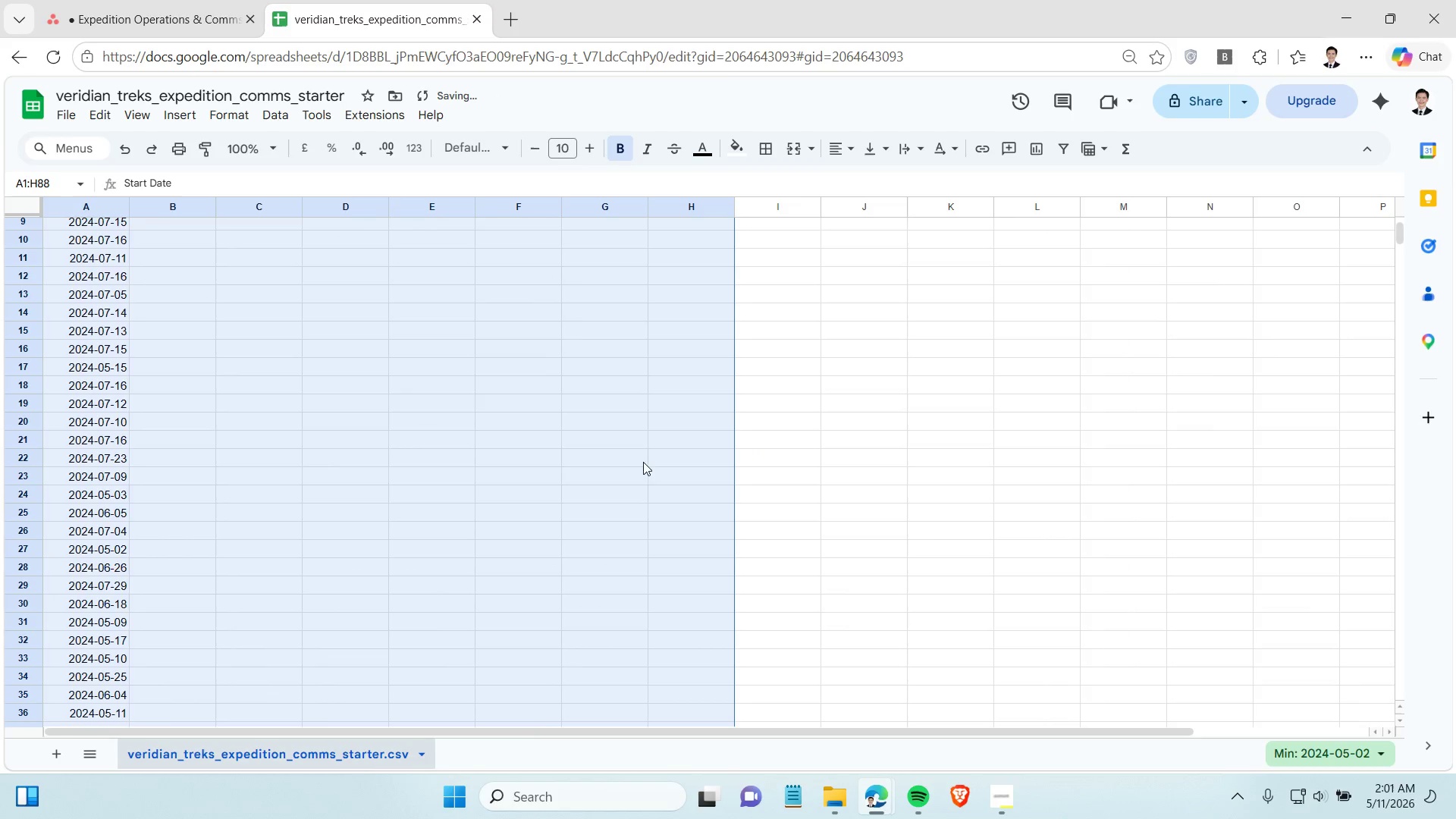 
scroll: coordinate [462, 419], scroll_direction: up, amount: 2.0
 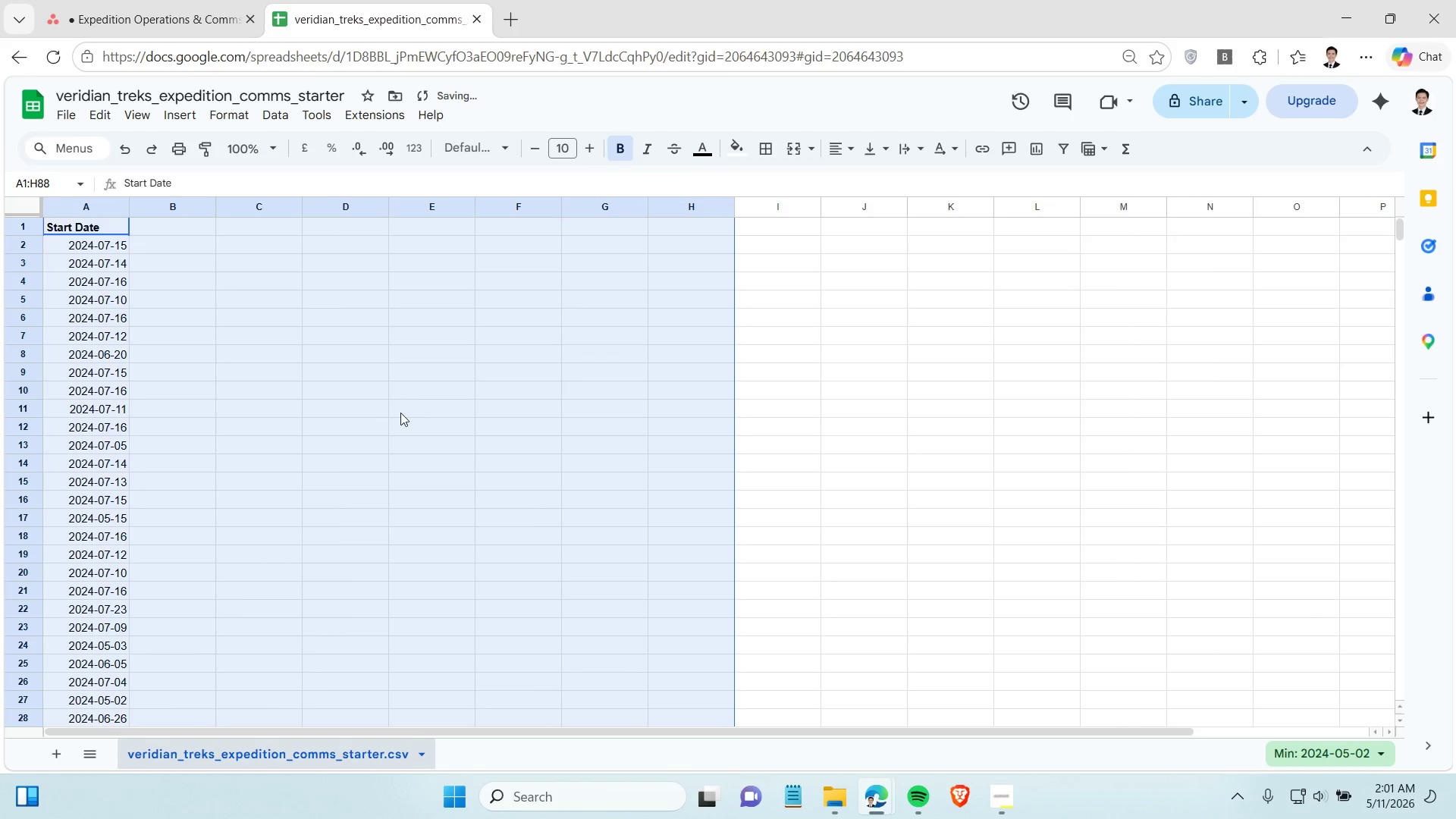 
left_click([365, 406])
 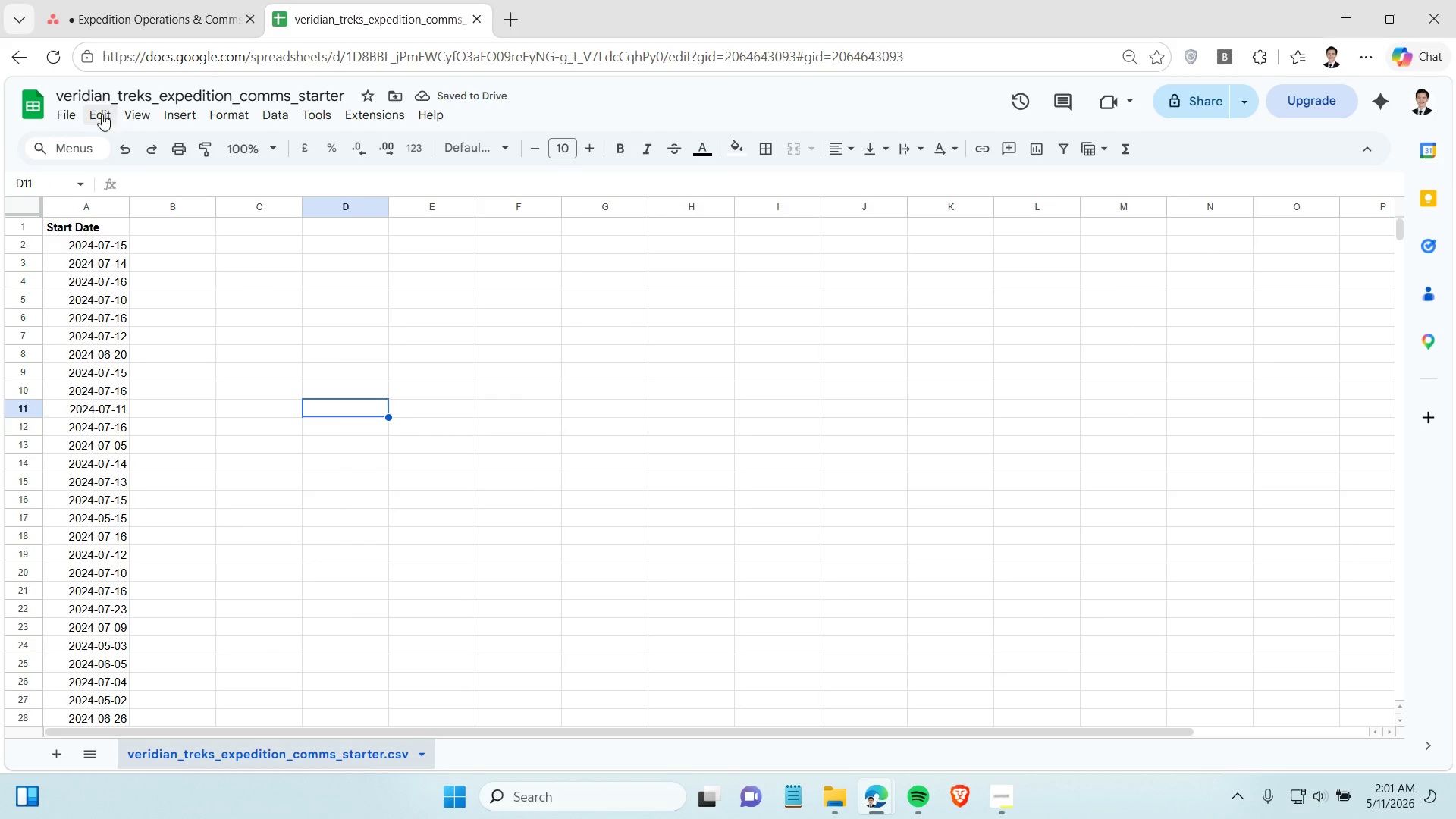 
scroll: coordinate [400, 413], scroll_direction: up, amount: 1.0
 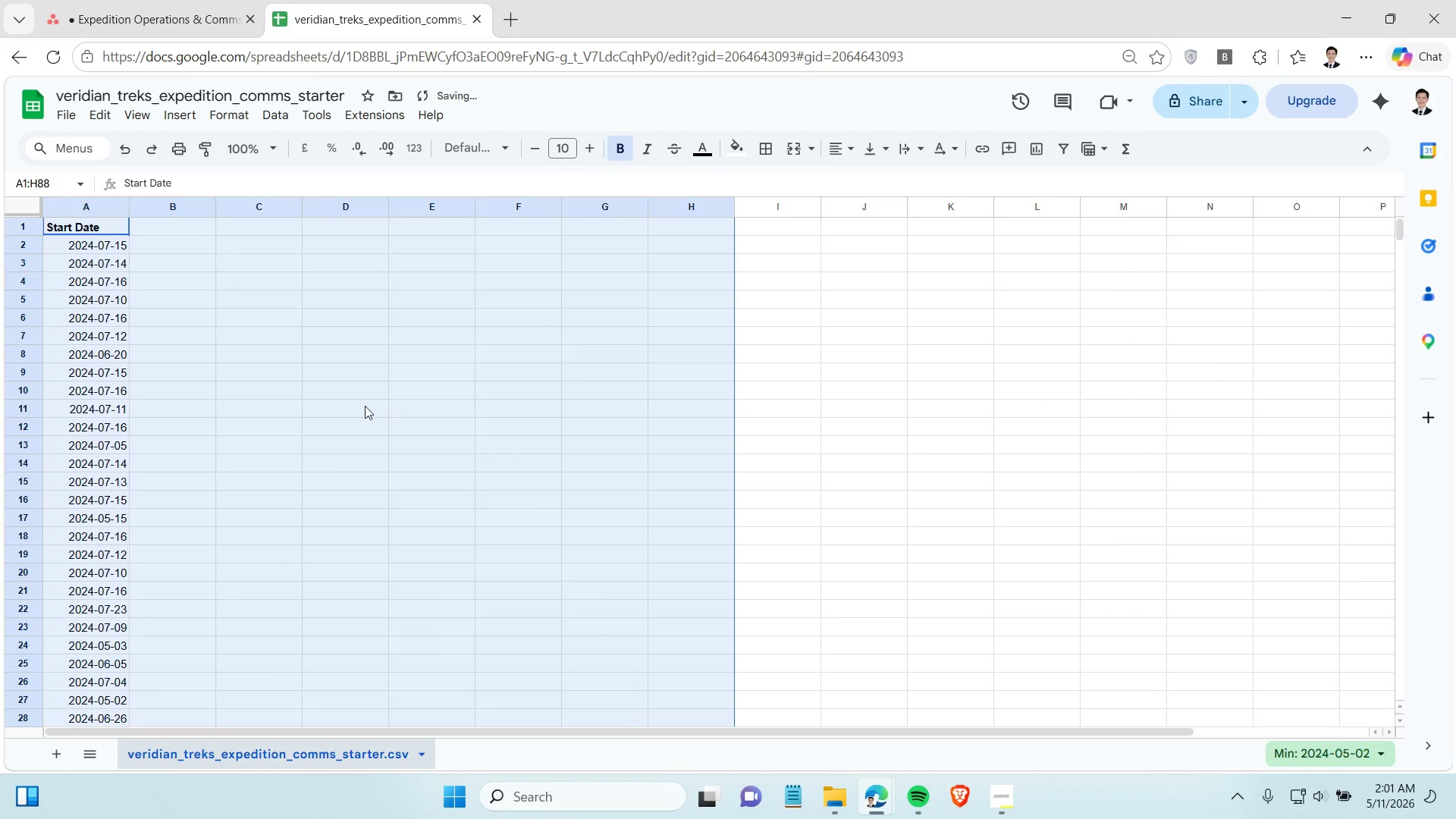 
left_click([74, 118])
 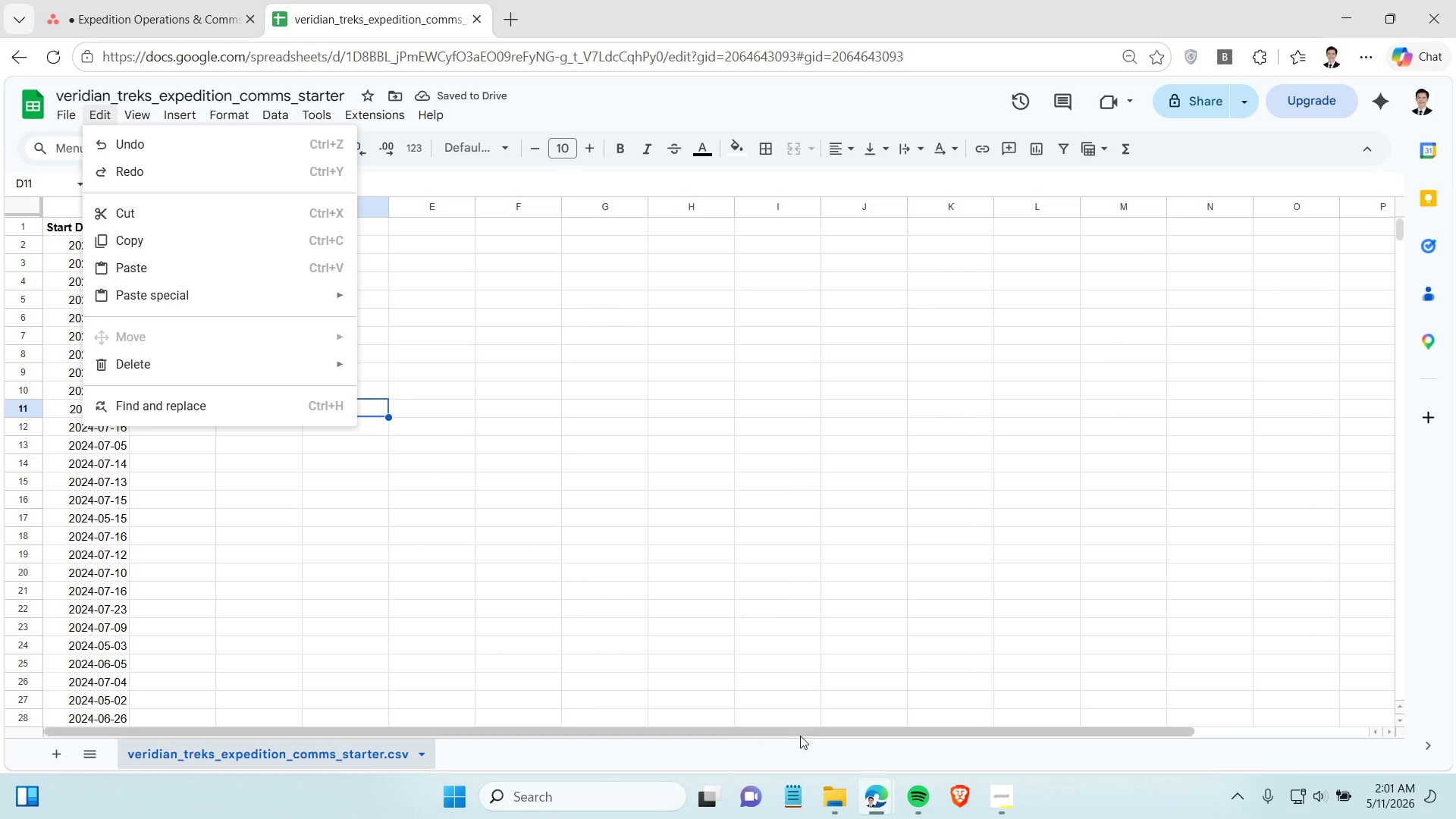 
left_click([825, 781])
 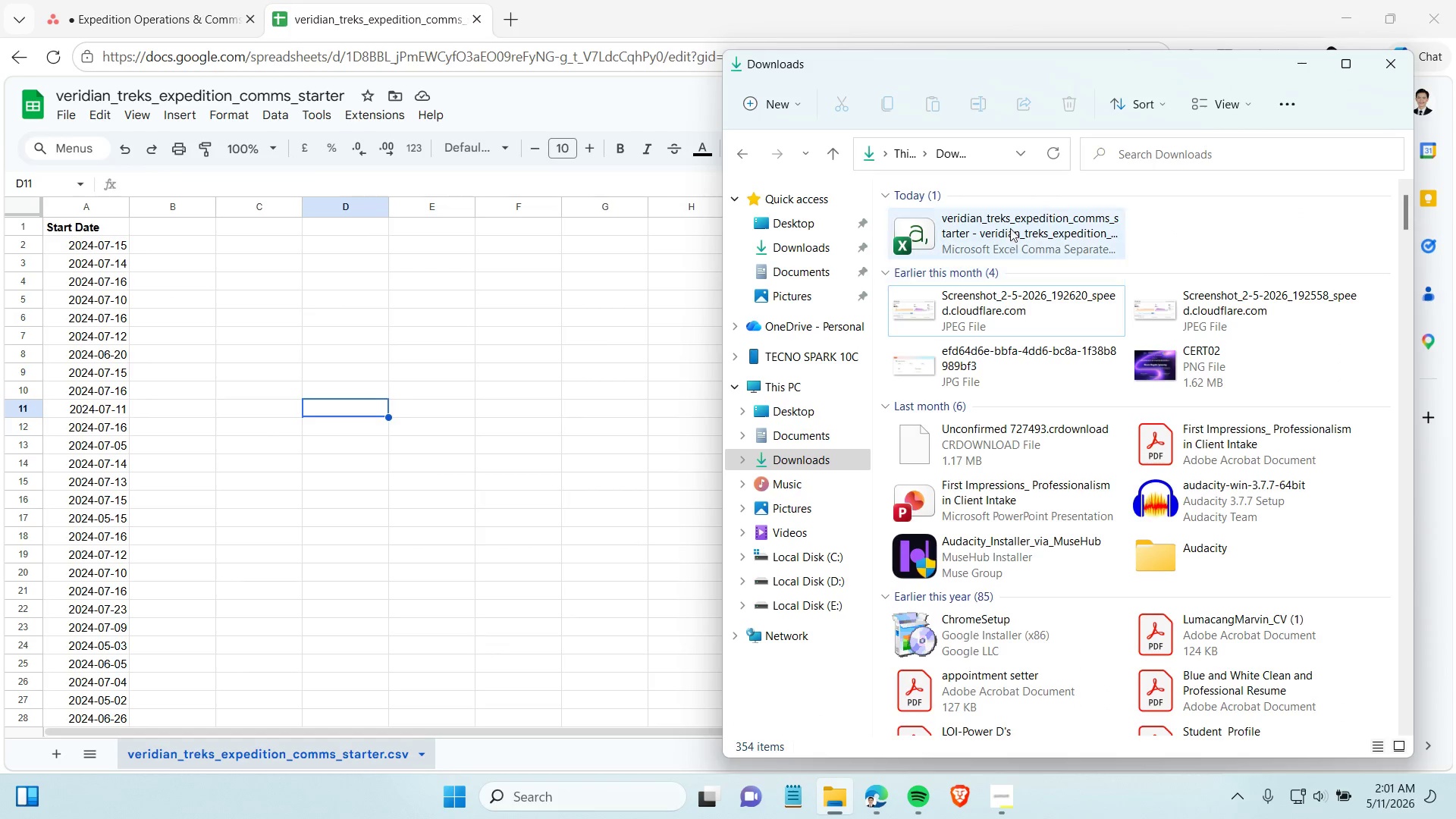 
left_click([1011, 222])
 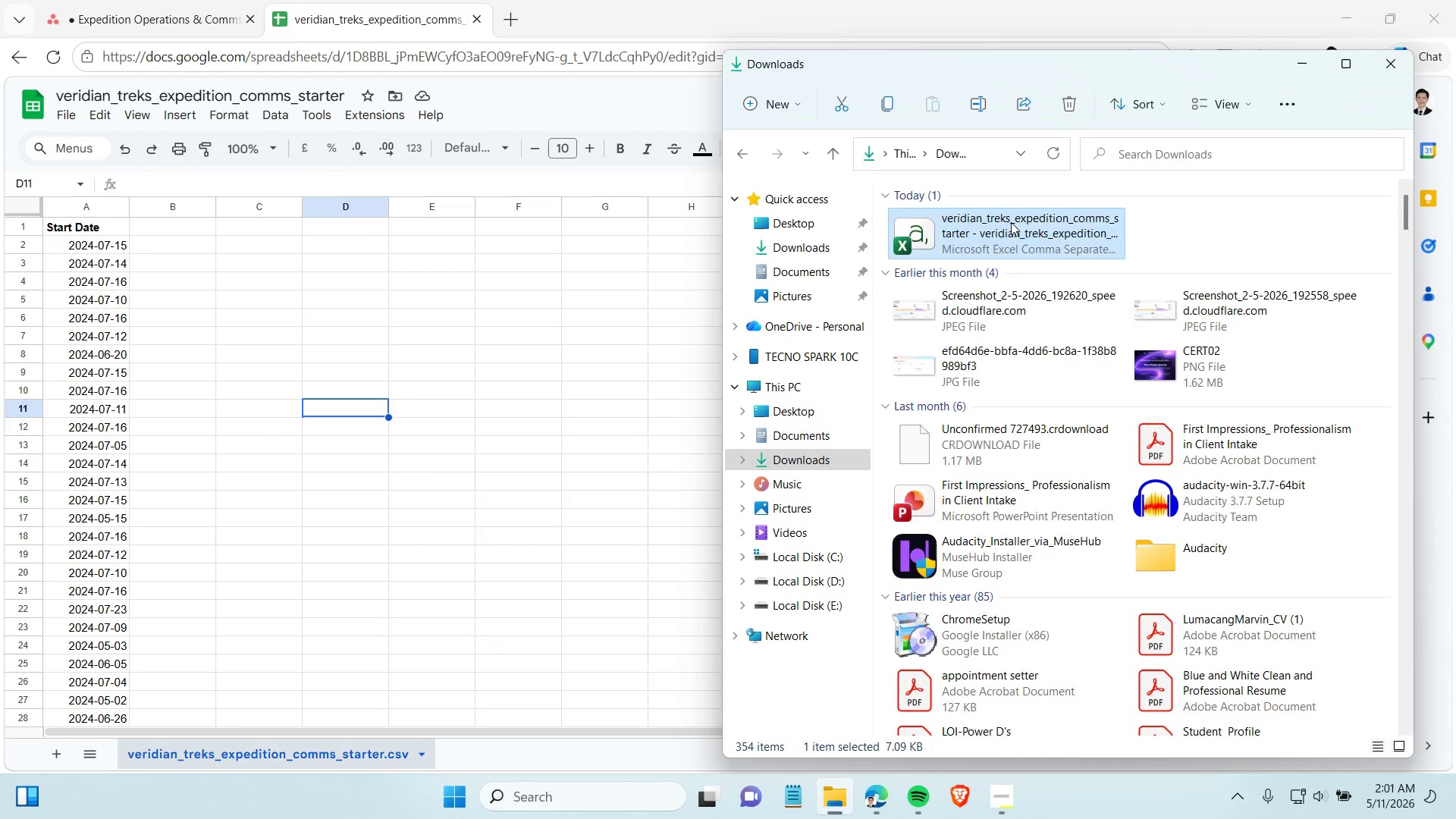 
key(Backspace)
 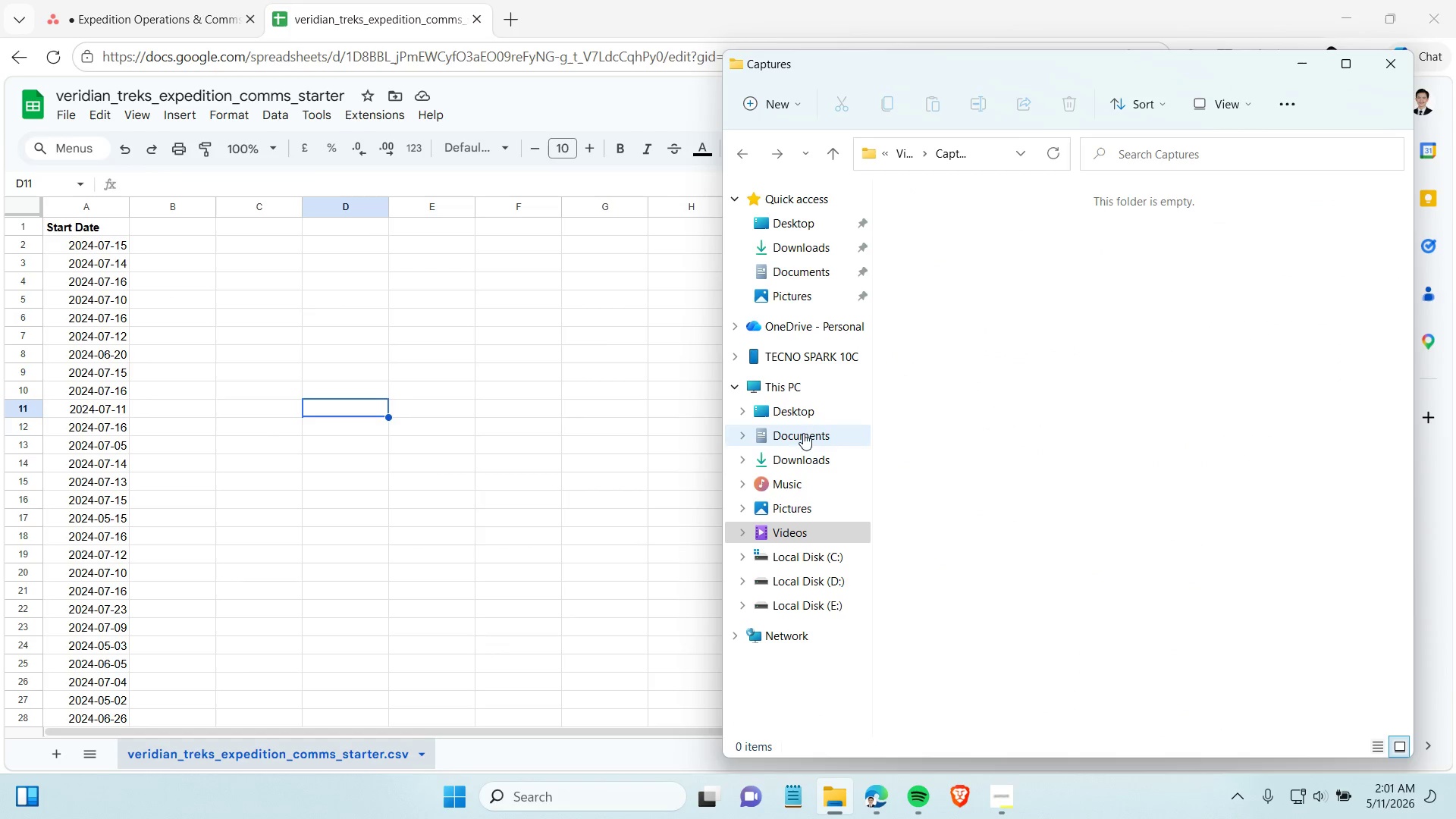 
double_click([803, 458])
 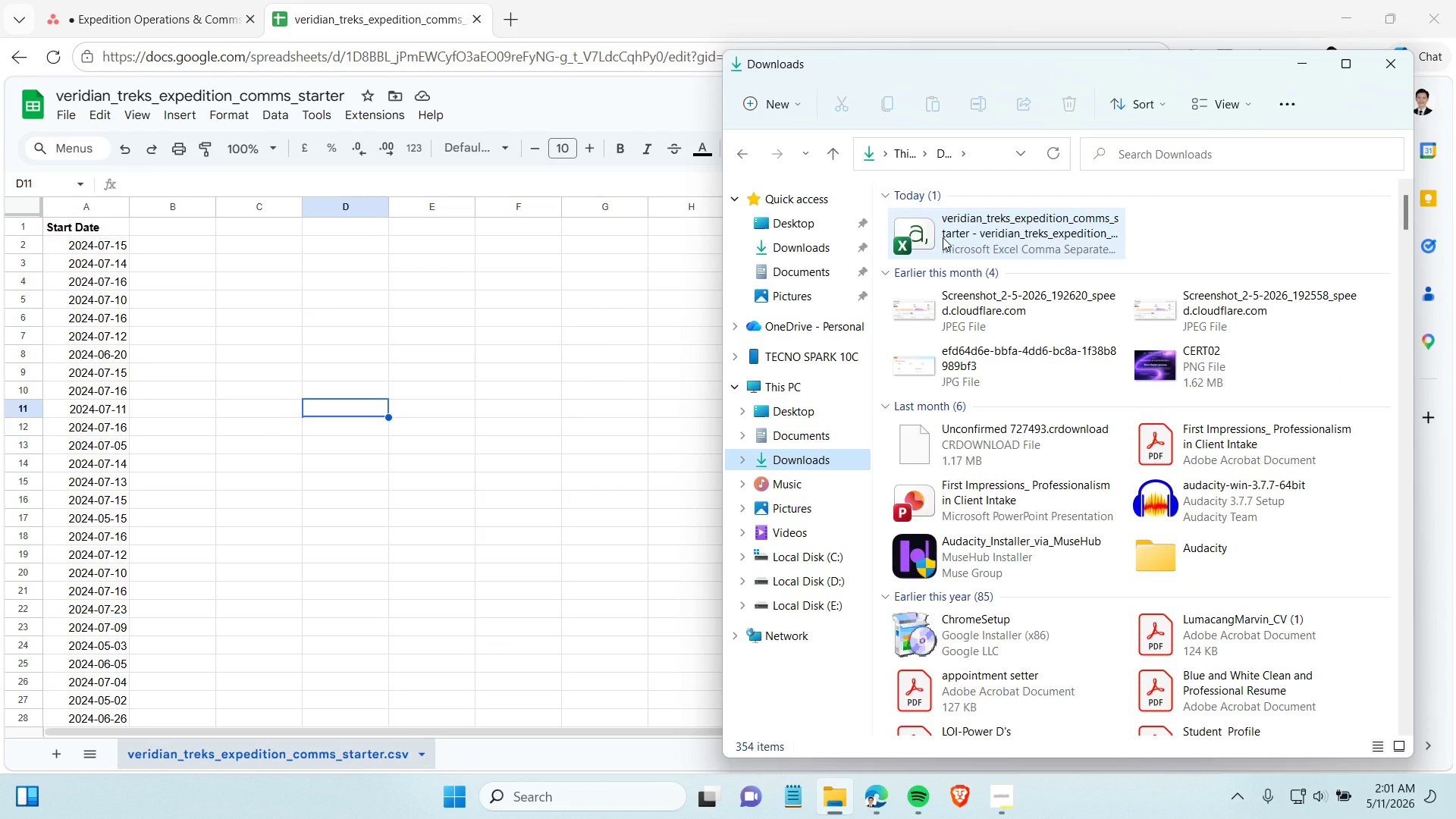 
left_click([943, 237])
 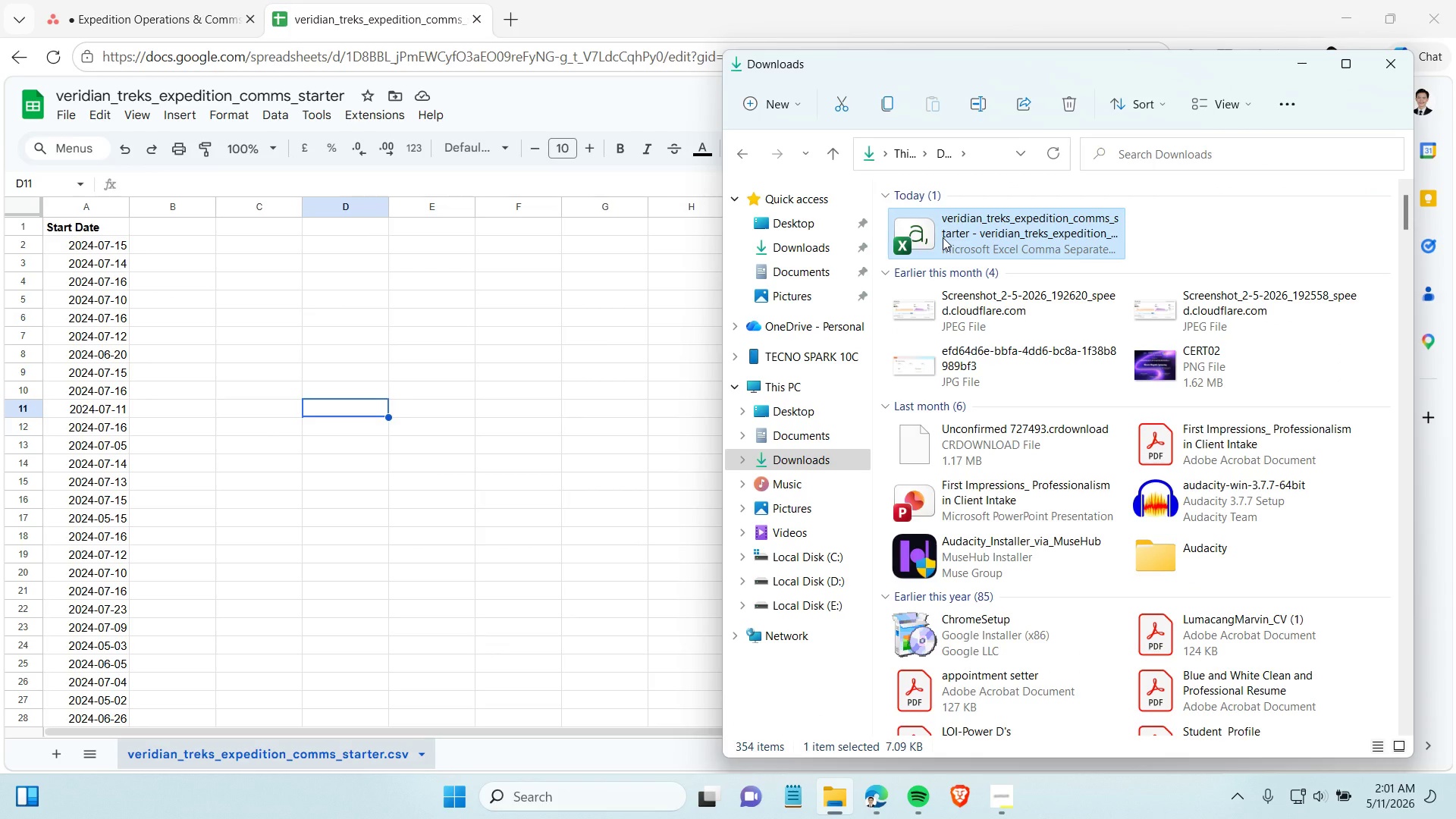 
key(Delete)
 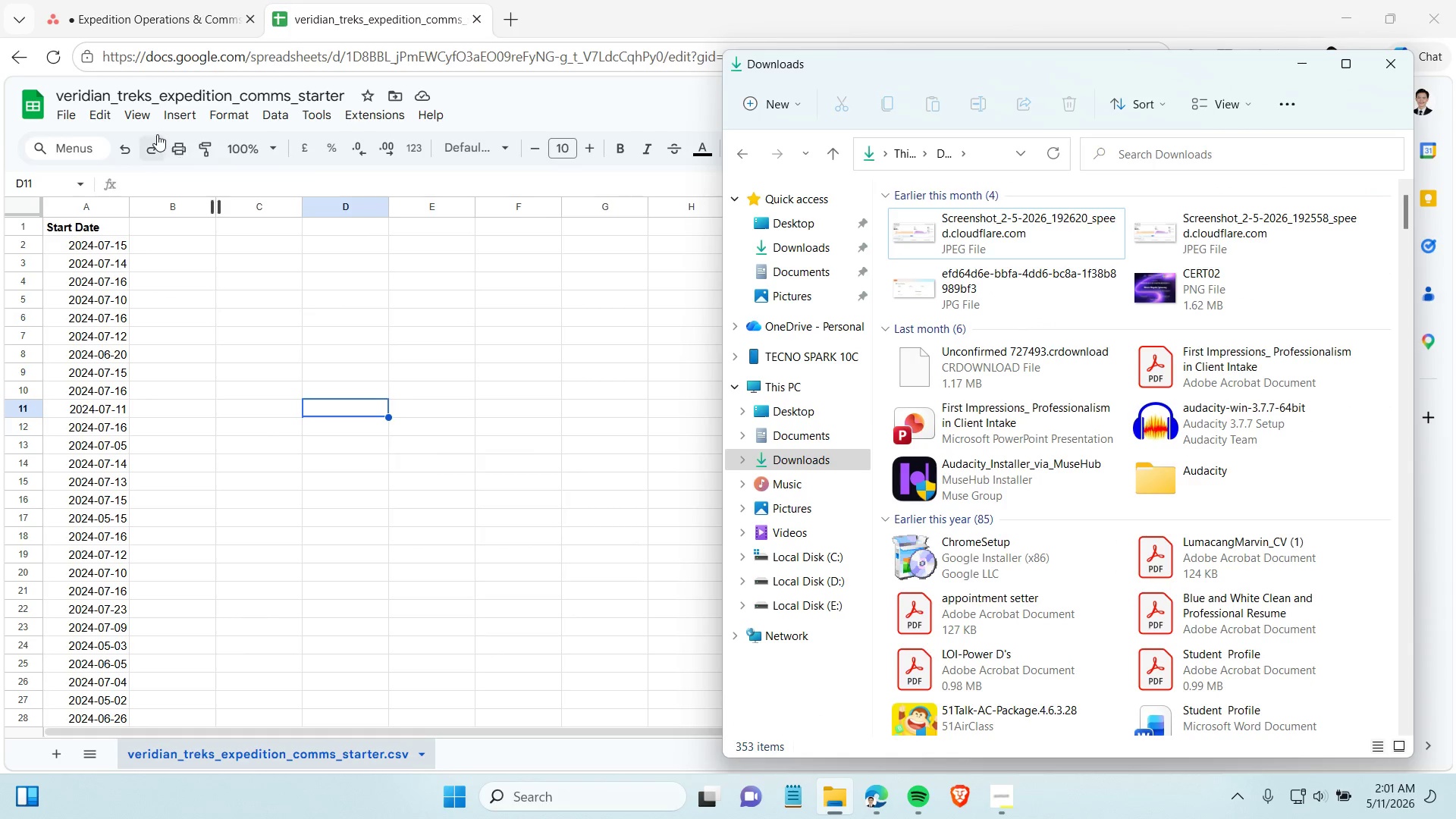 
left_click([69, 116])
 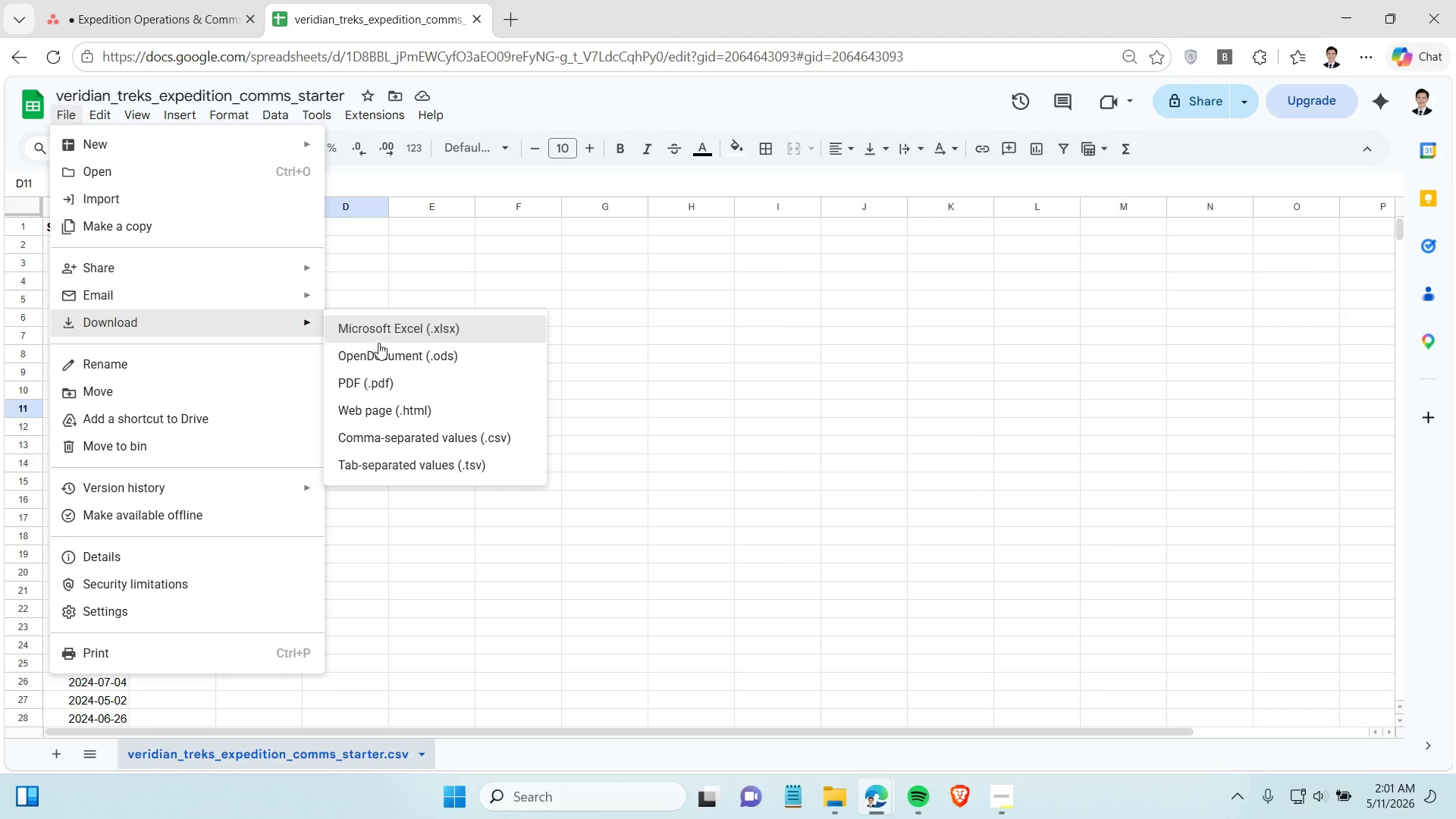 
left_click([416, 435])
 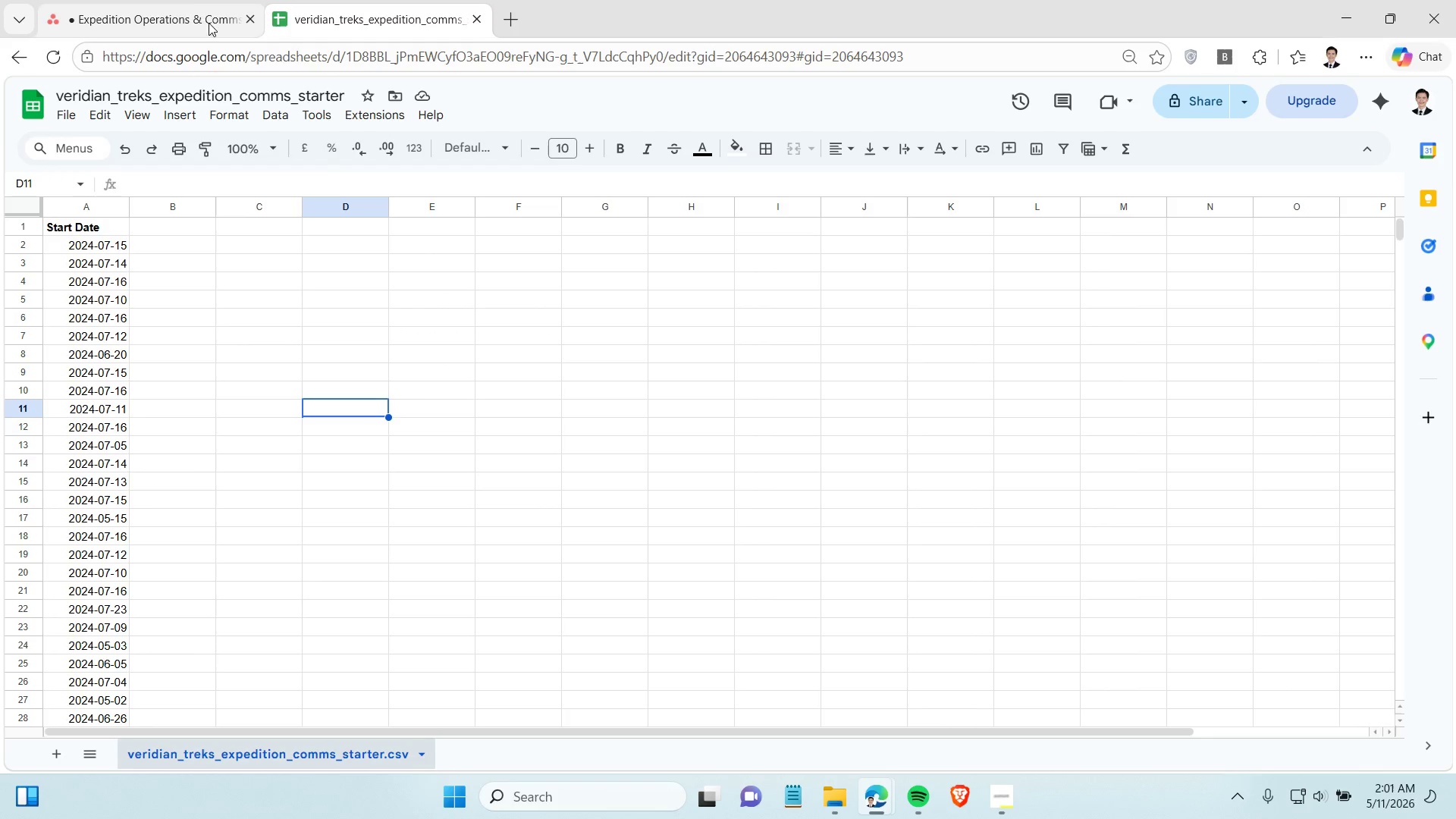 
left_click([186, 0])
 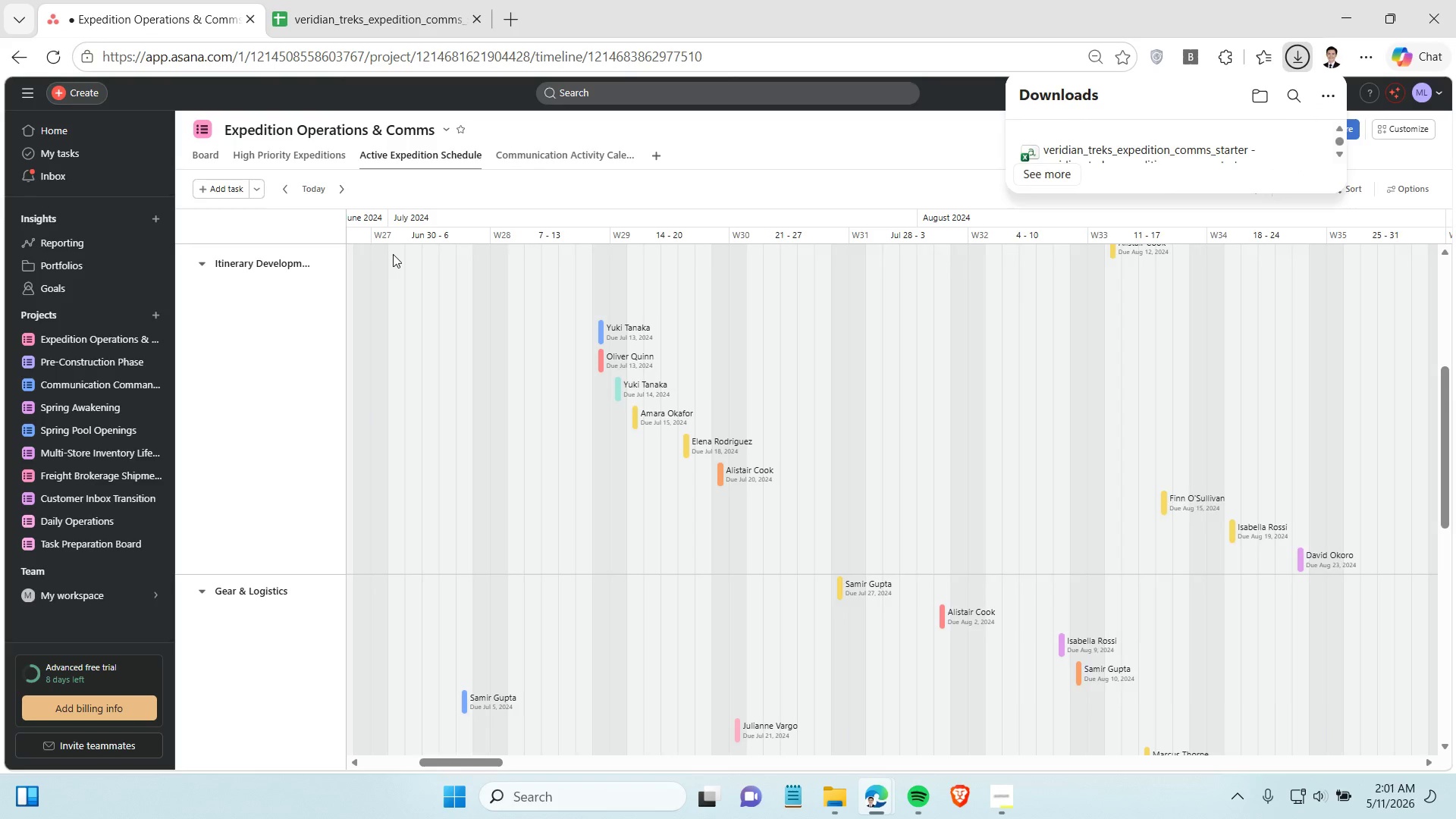 
left_click([214, 156])
 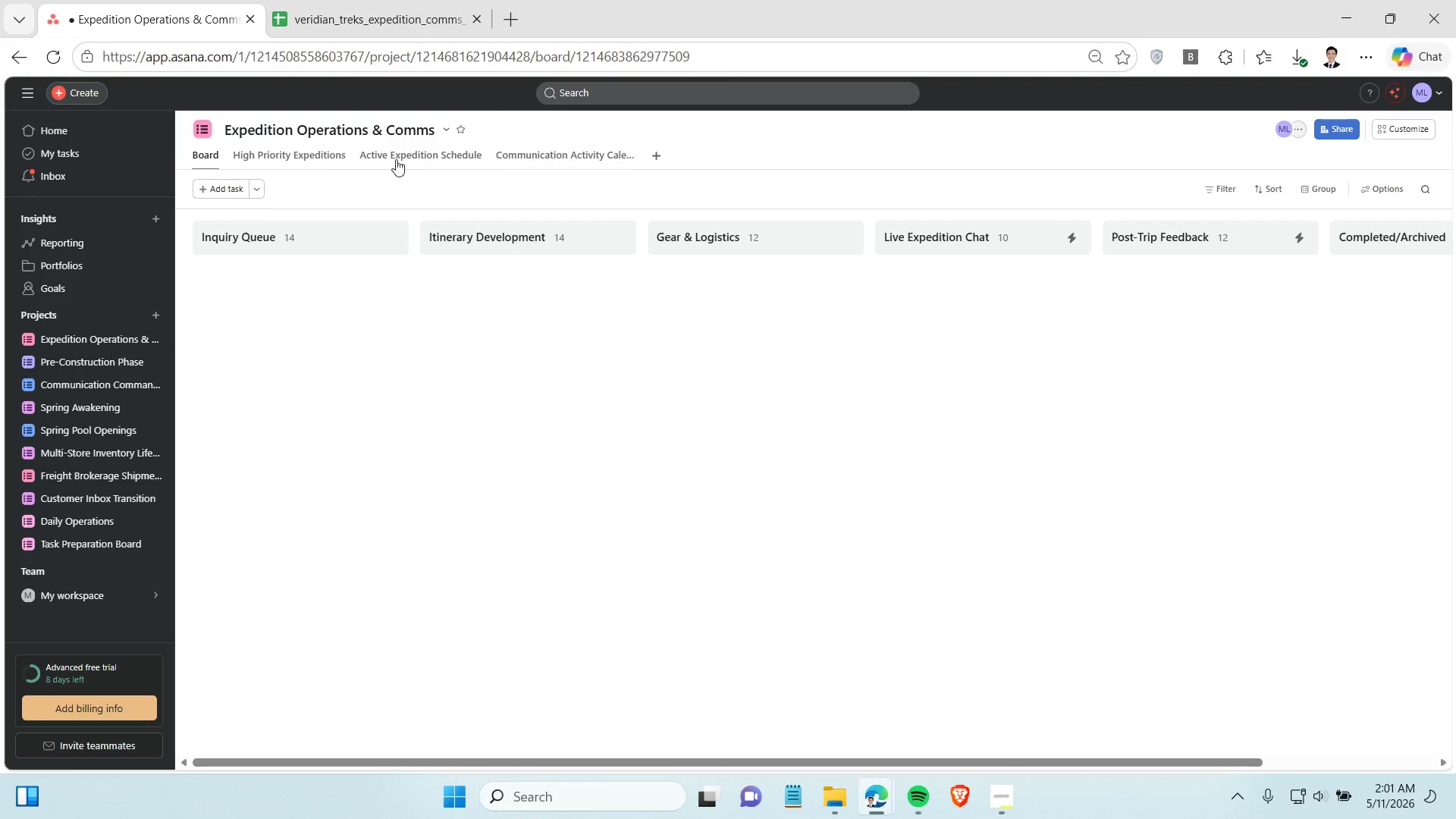 
left_click([444, 129])
 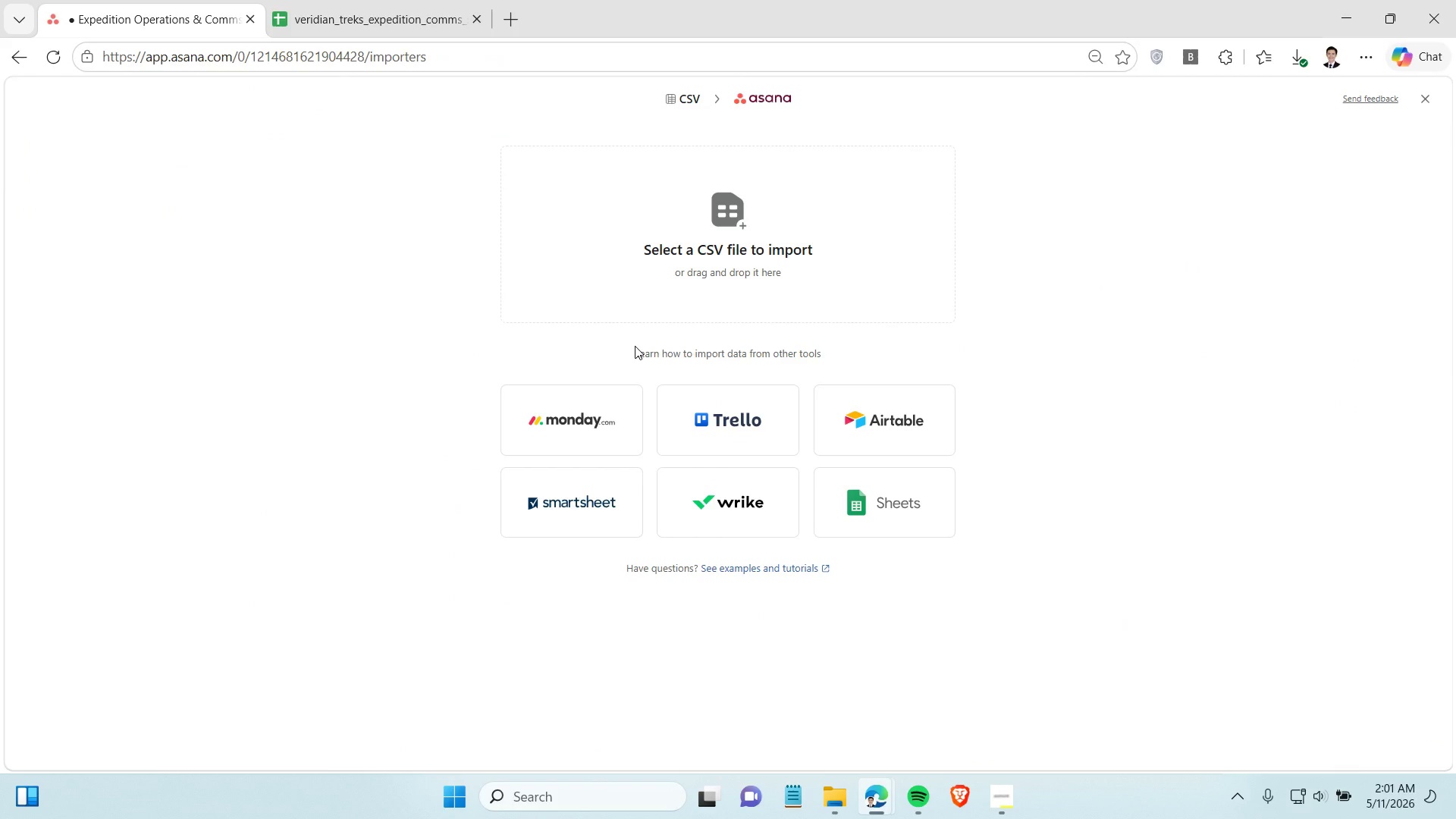 
wait(14.12)
 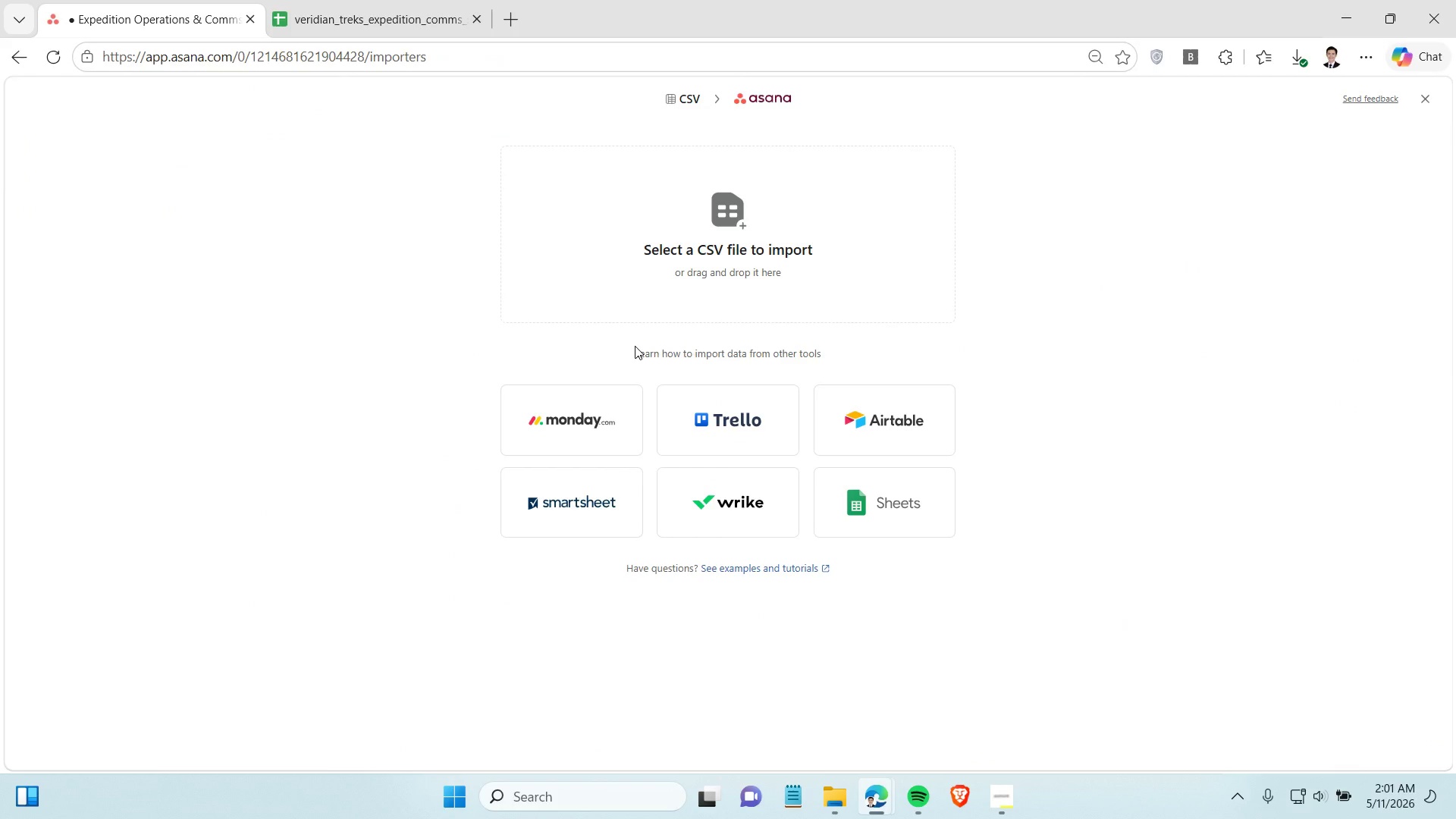 
left_click([769, 245])
 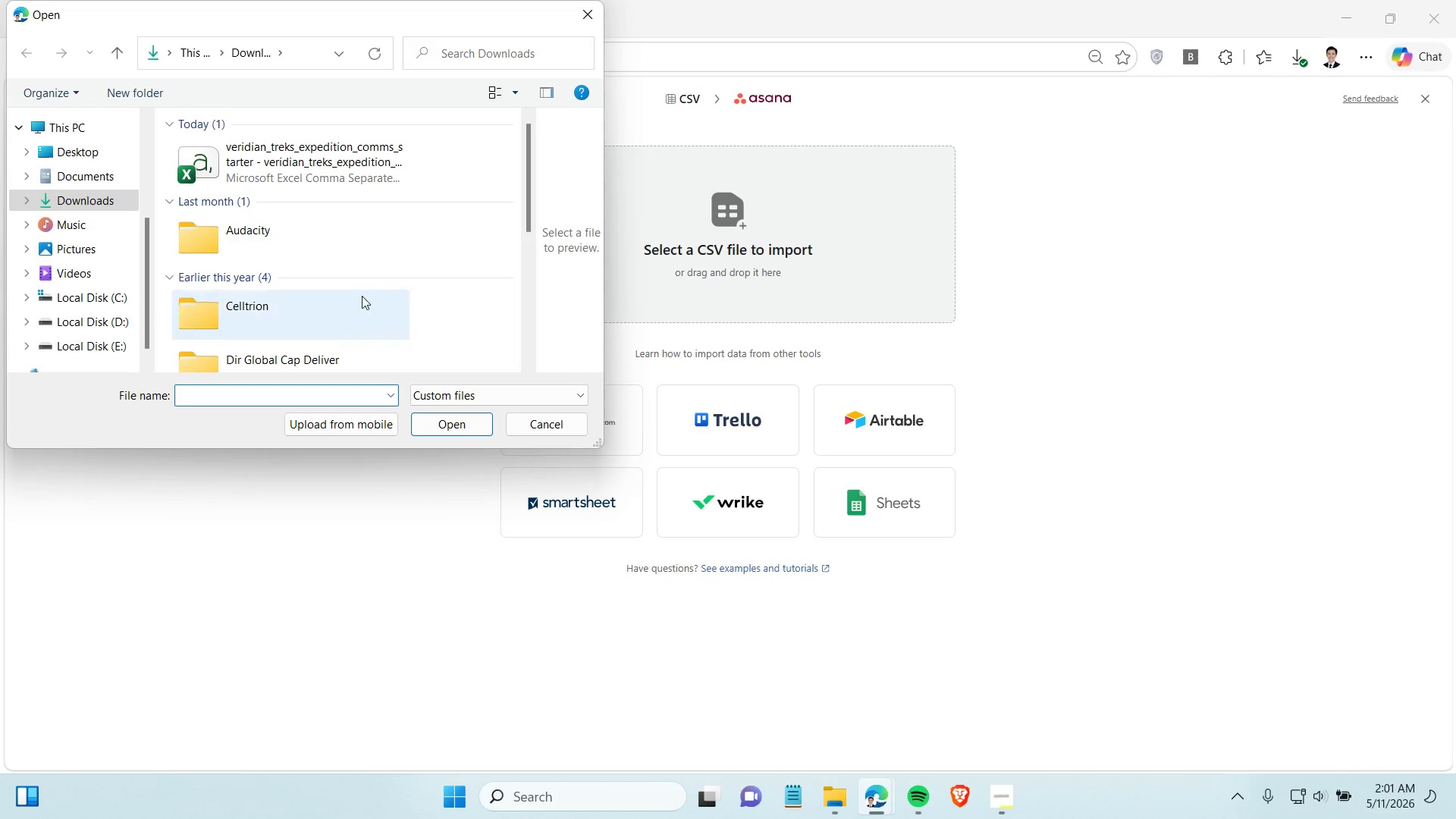 
left_click([318, 160])
 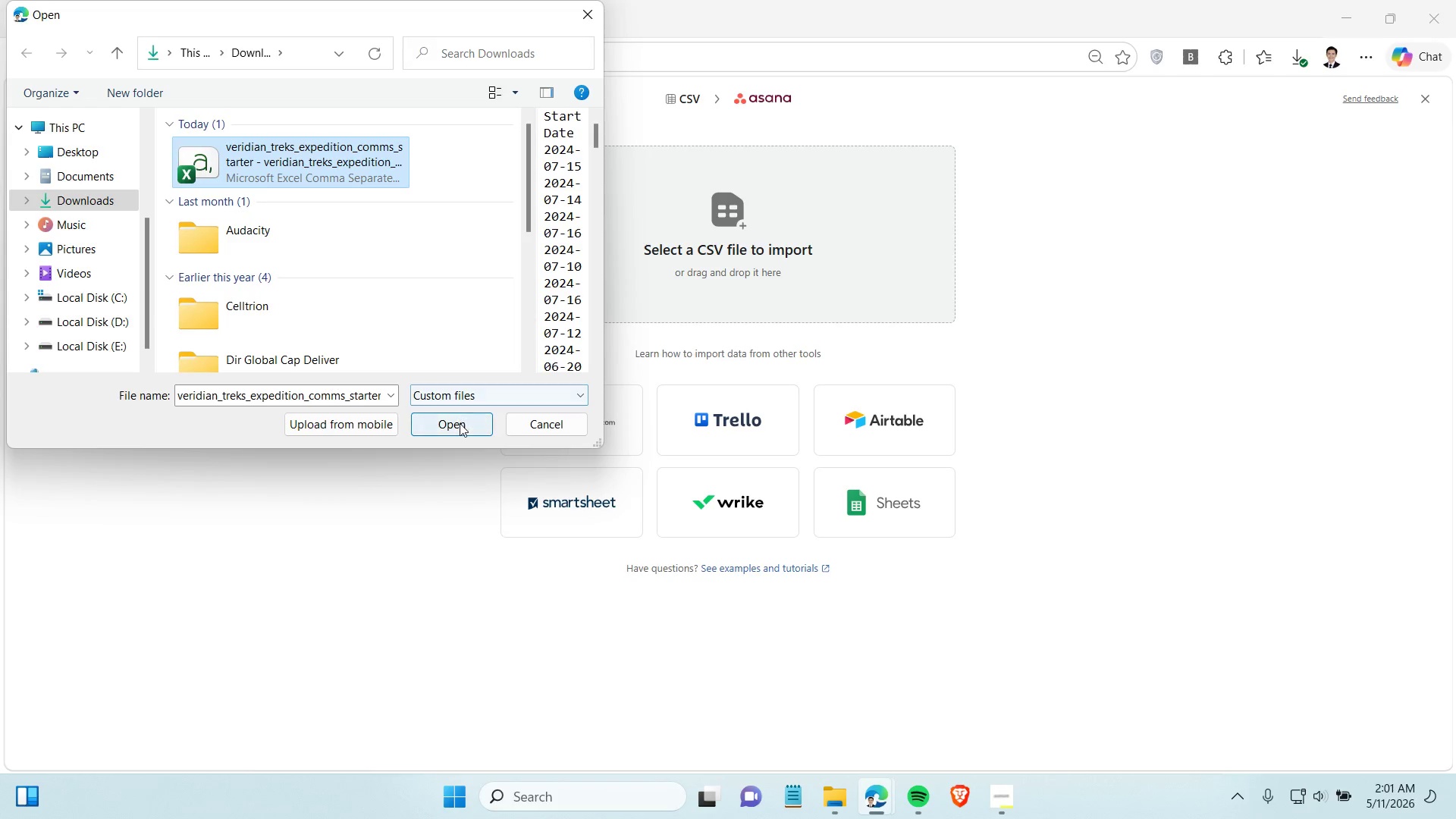 
left_click([461, 424])
 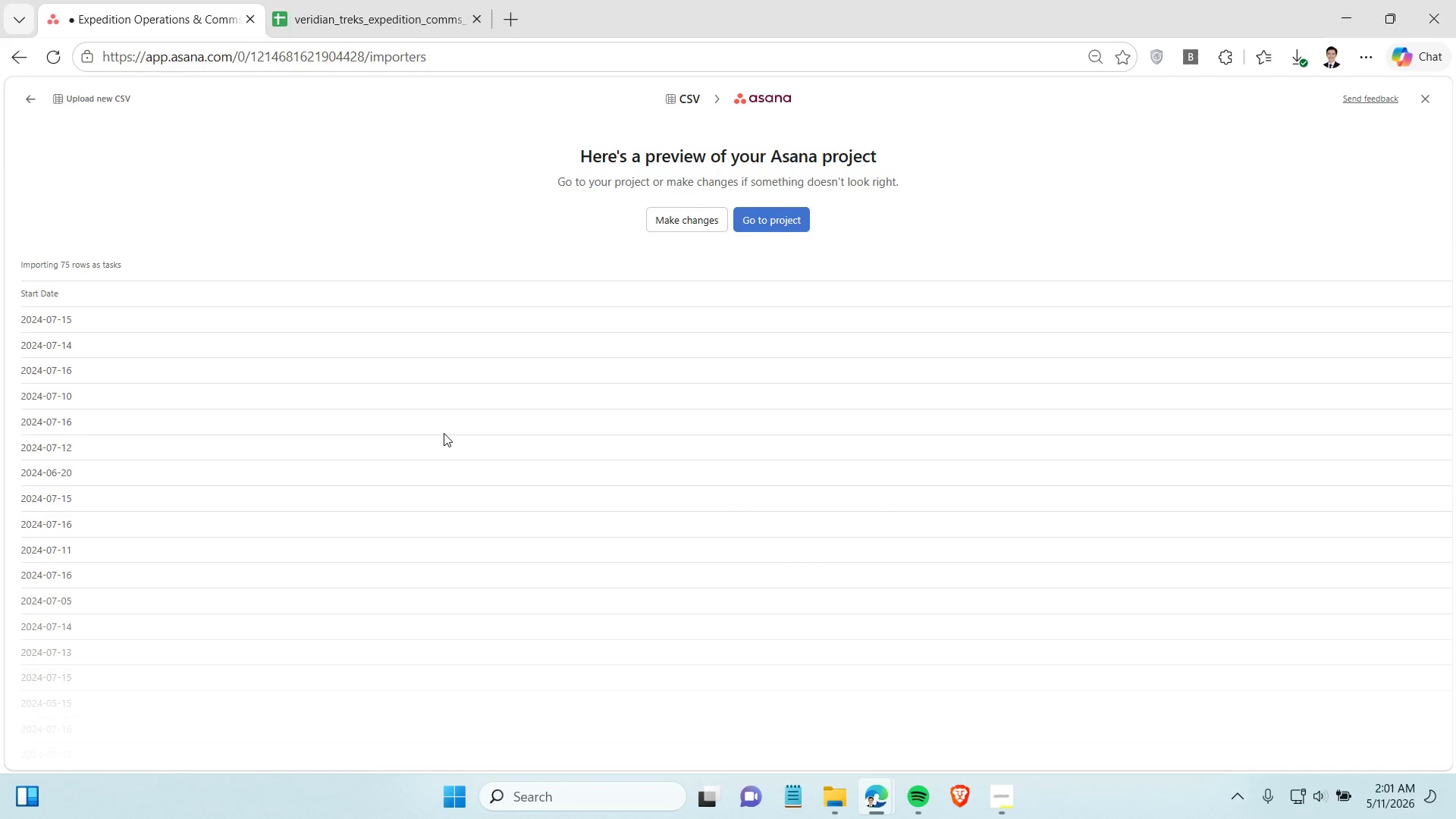 
wait(8.44)
 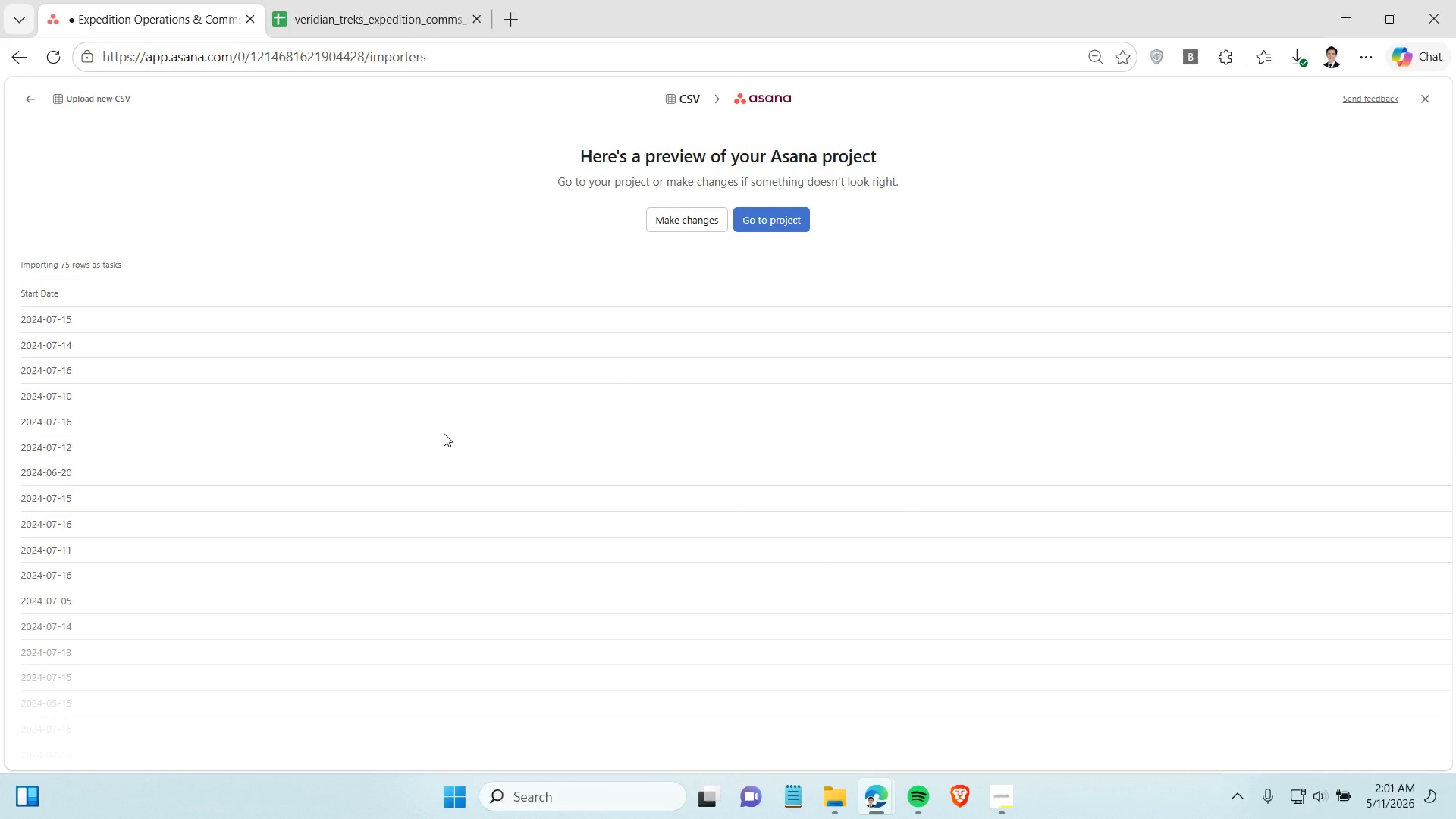 
left_click([772, 225])
 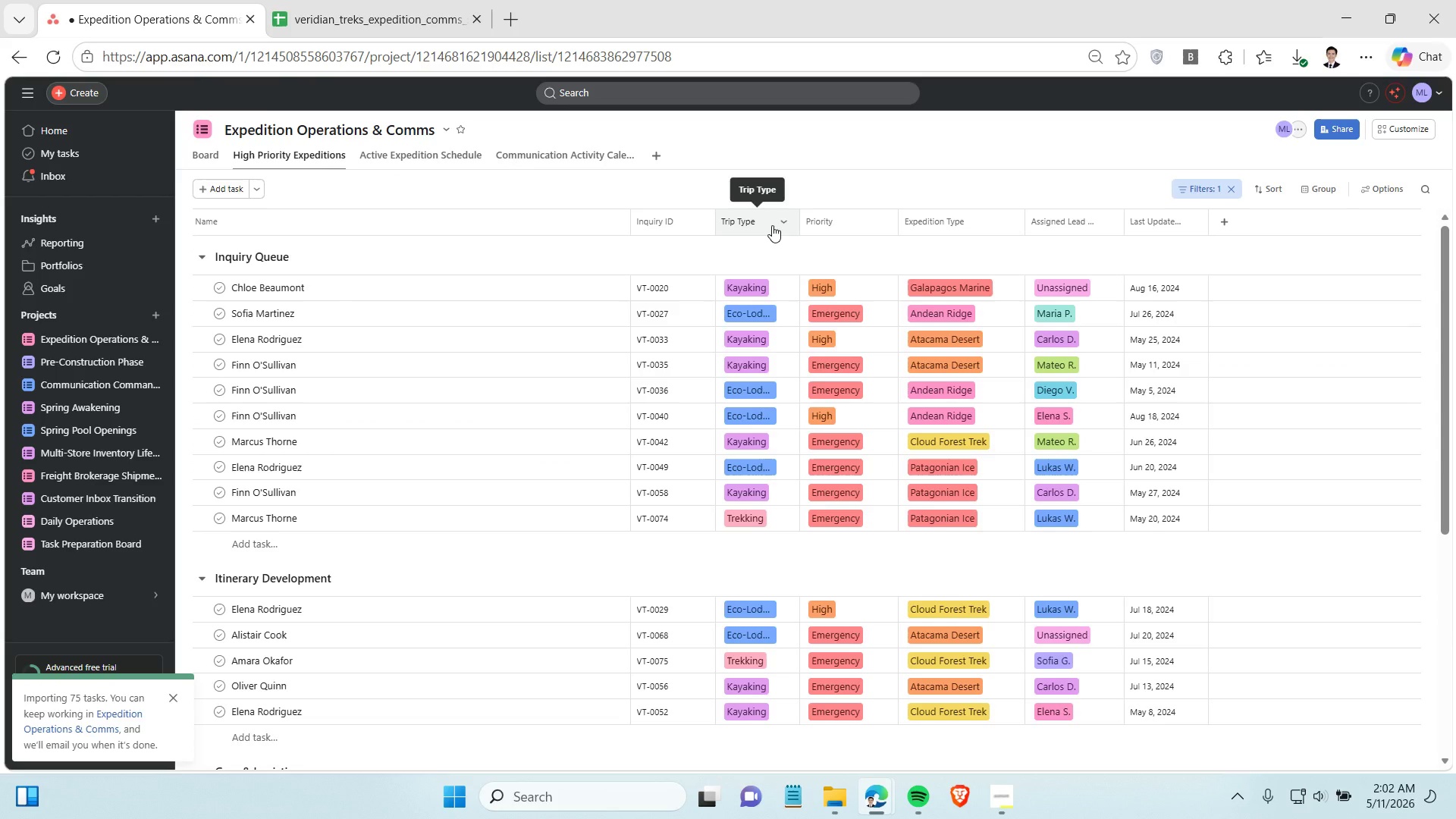 
wait(7.22)
 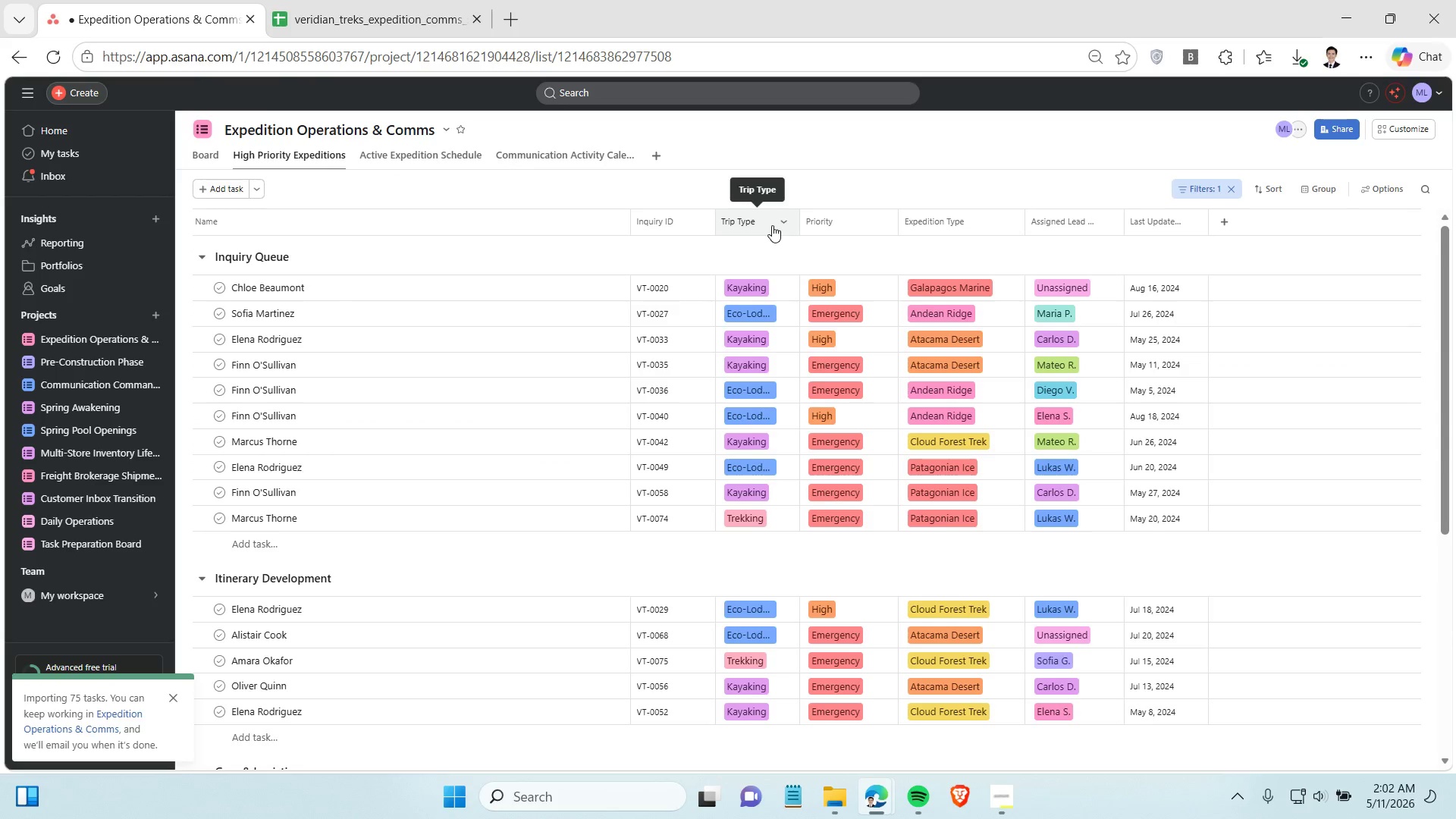 
left_click([209, 155])
 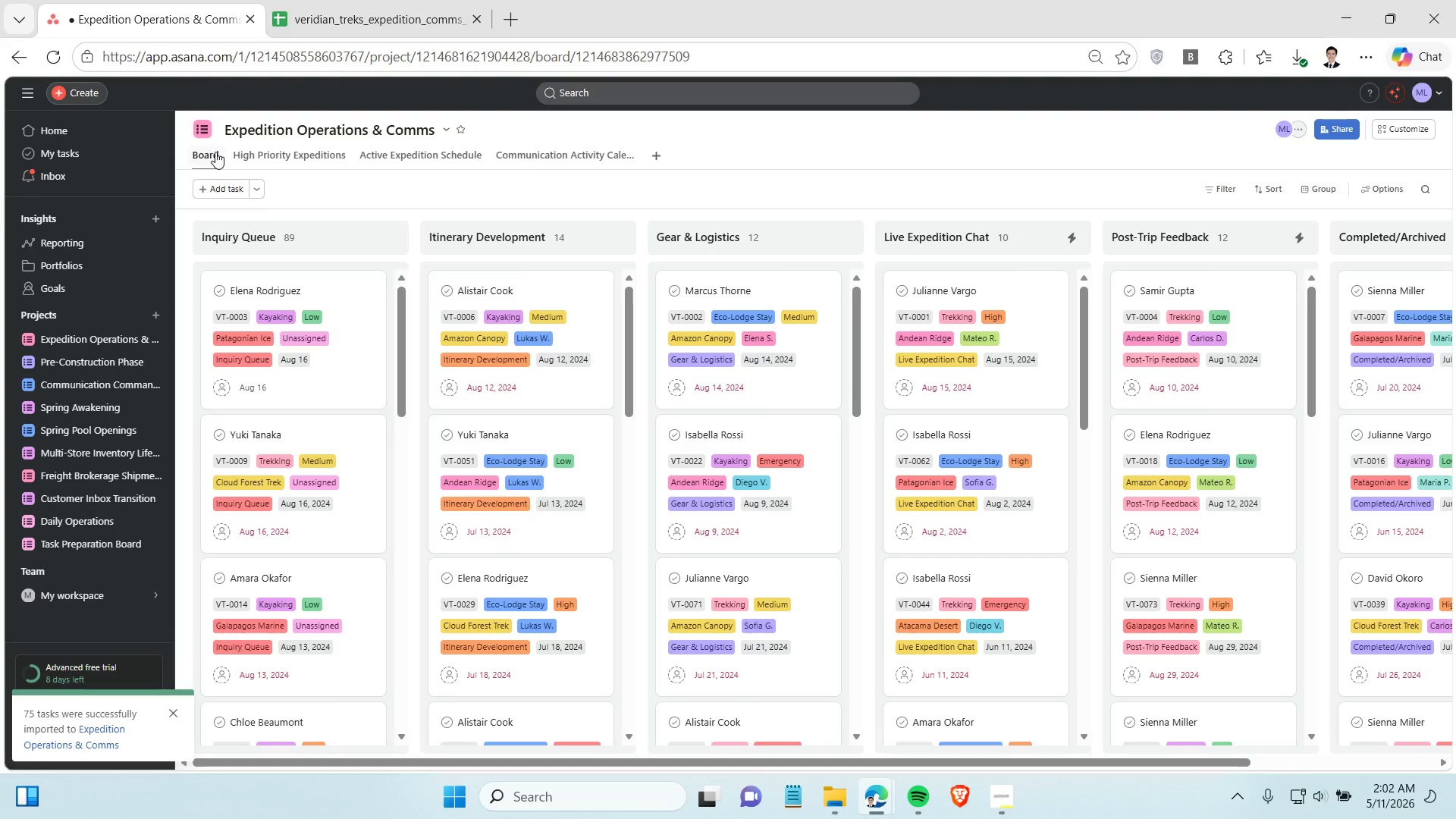 
wait(14.81)
 